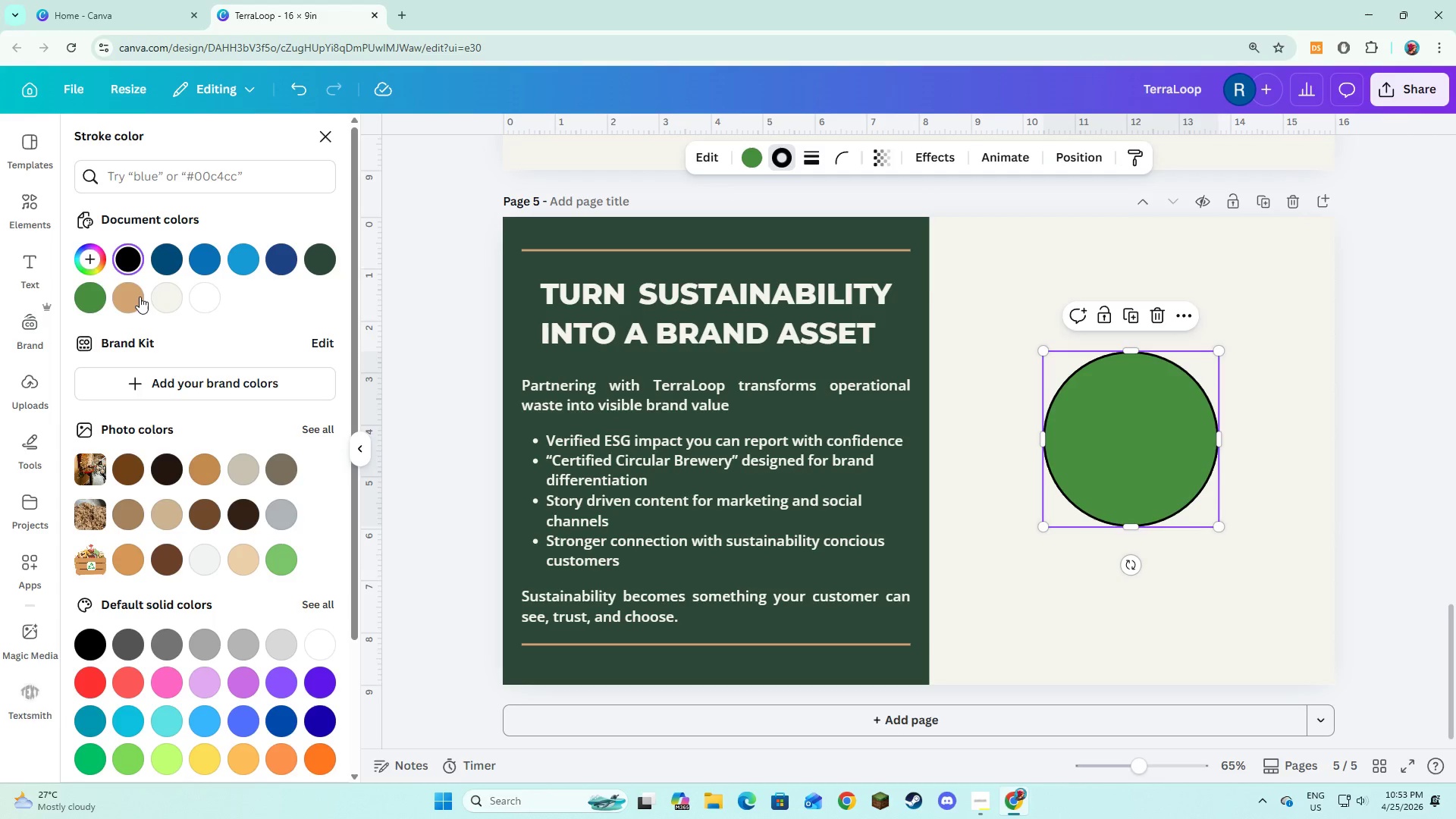 
left_click([140, 297])
 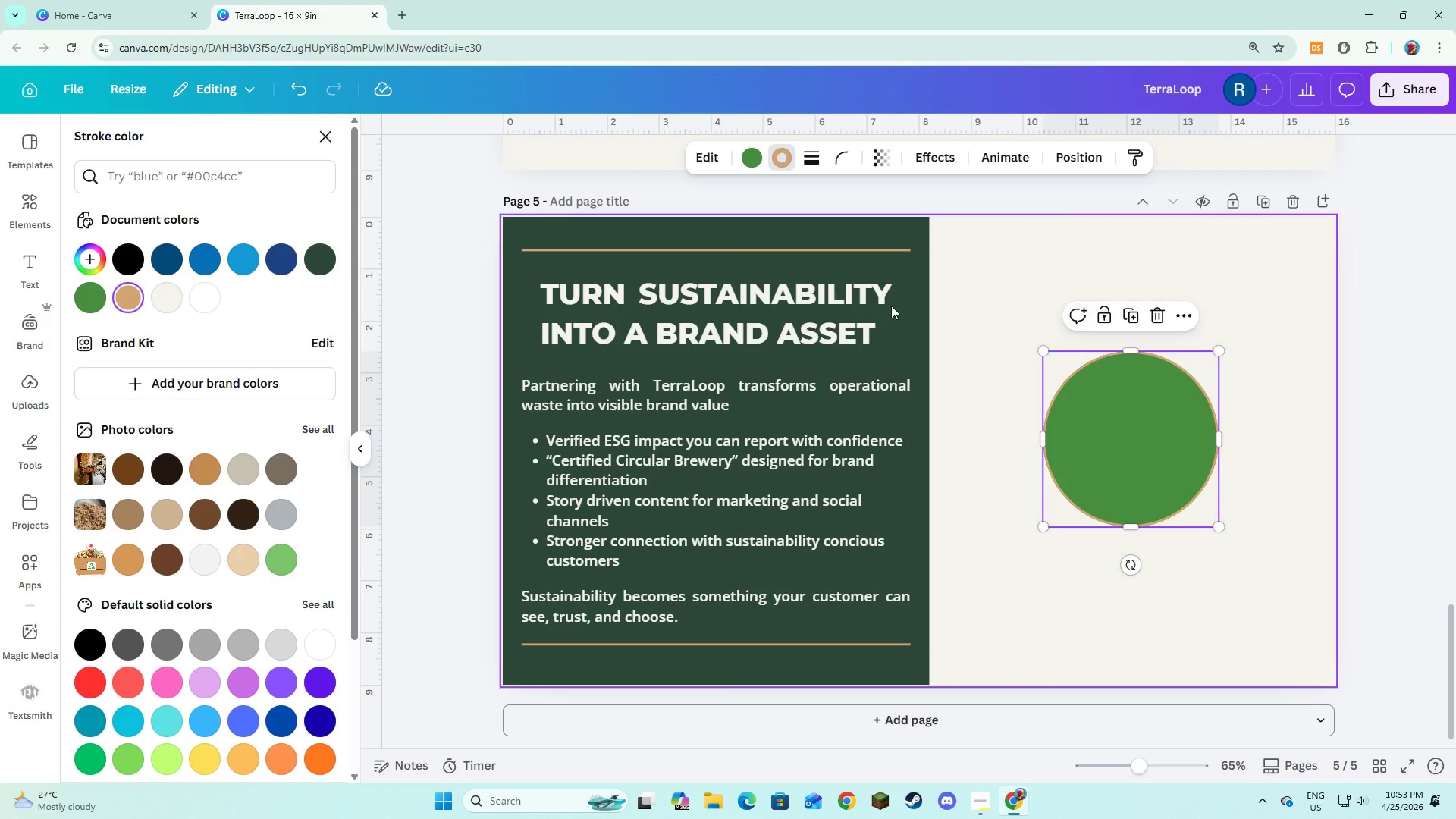 
left_click([755, 150])
 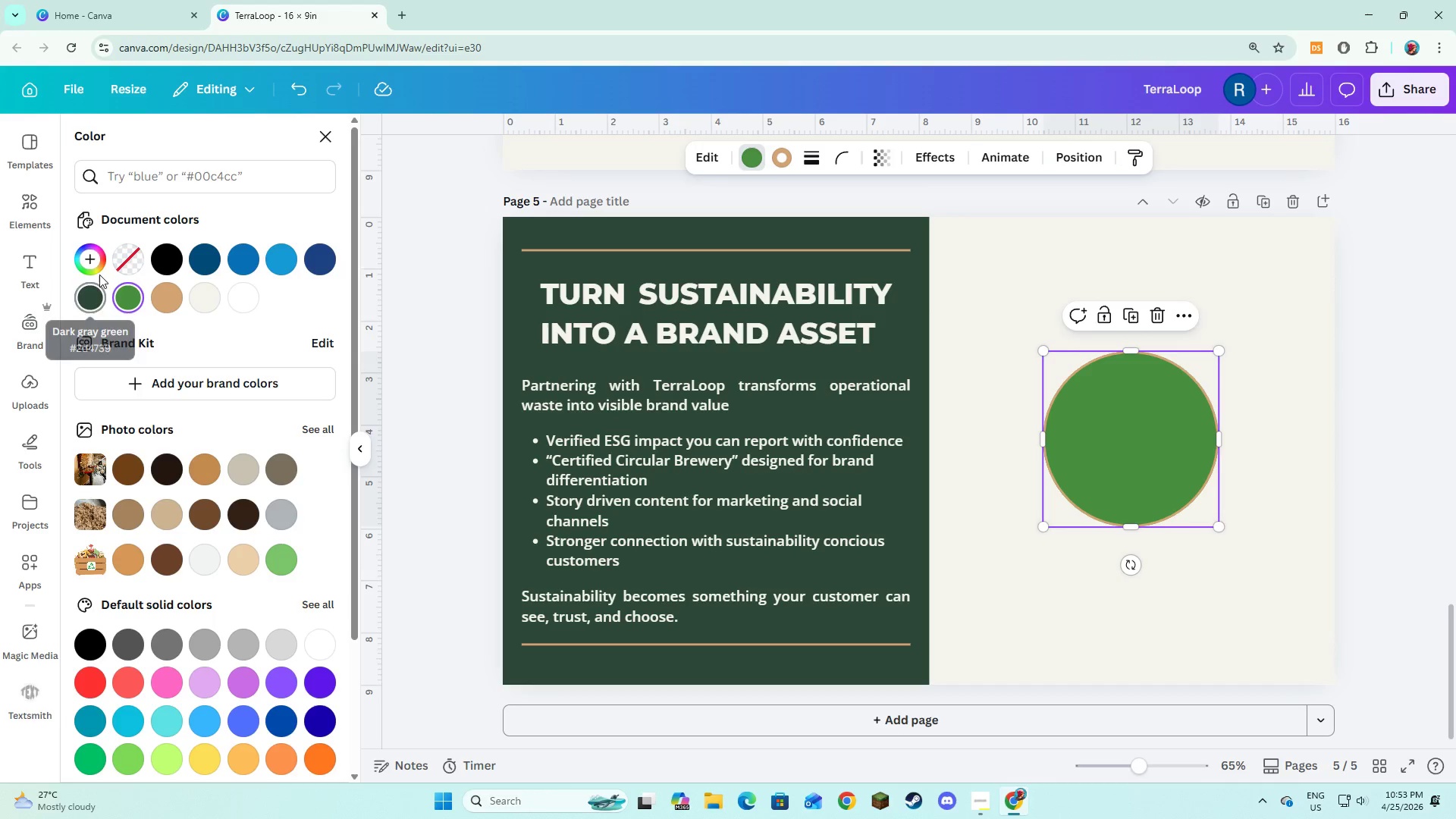 
left_click([124, 259])
 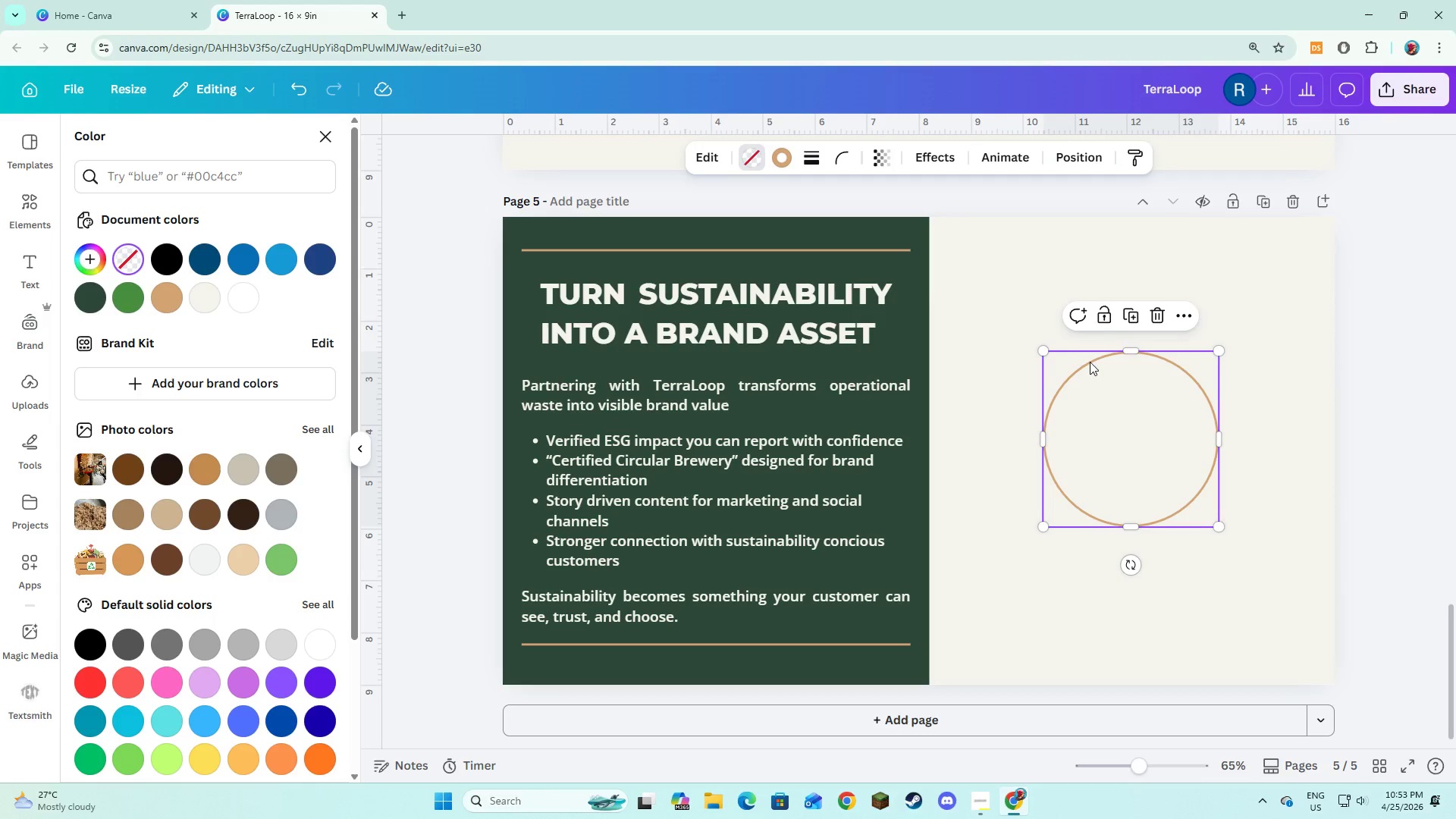 
left_click([1129, 319])
 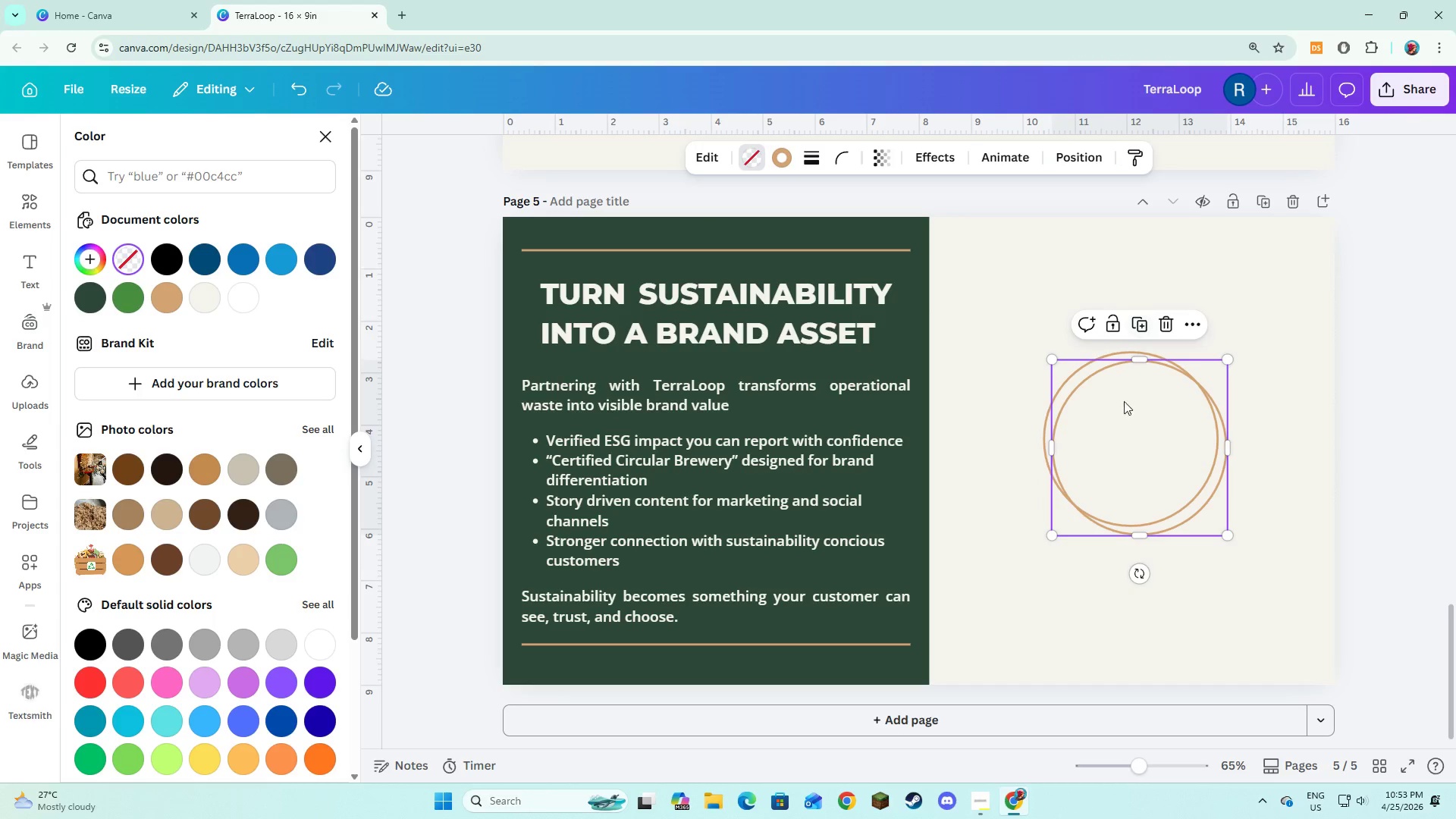 
left_click_drag(start_coordinate=[1124, 408], to_coordinate=[1102, 378])
 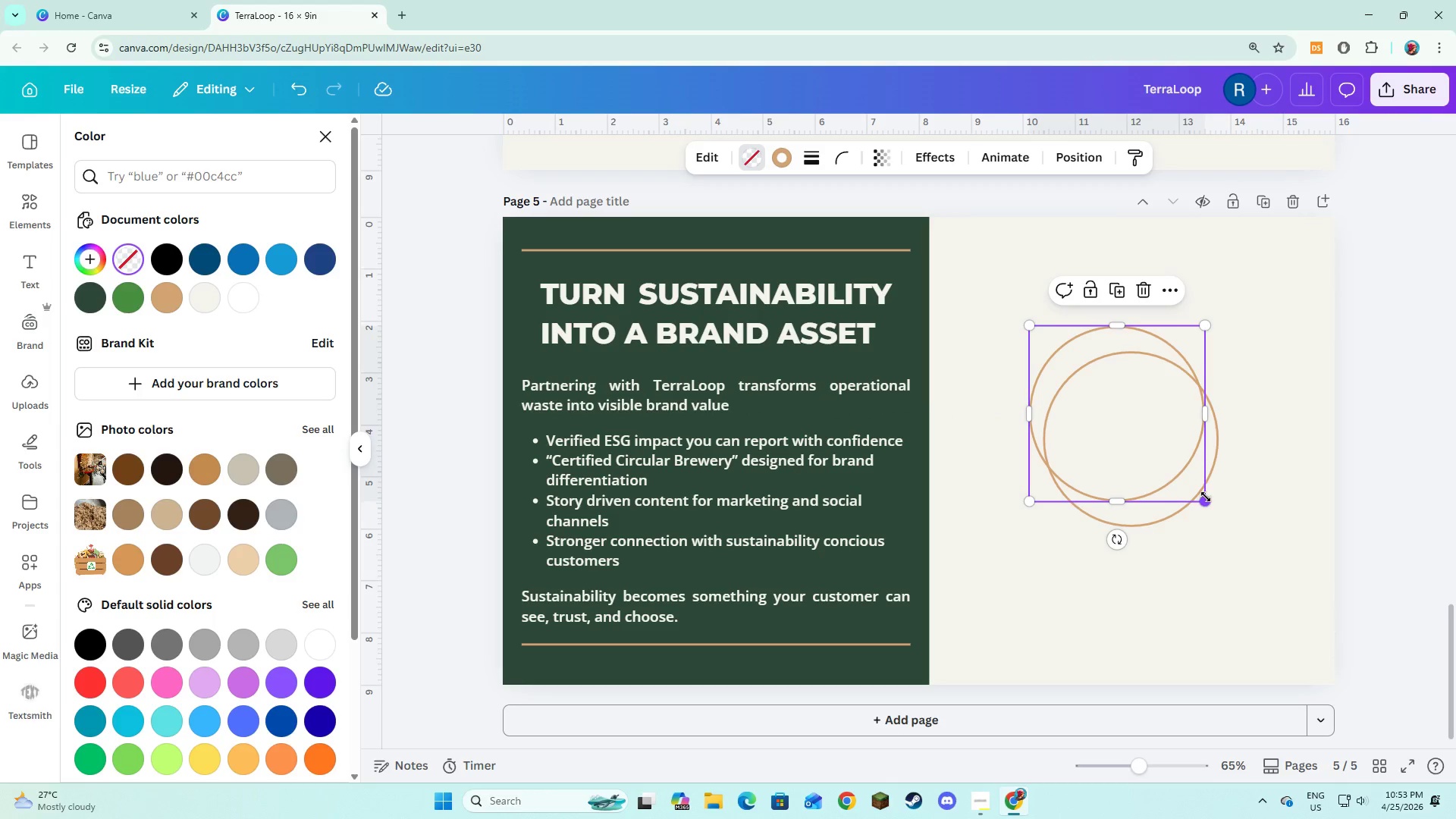 
left_click_drag(start_coordinate=[1206, 497], to_coordinate=[1226, 556])
 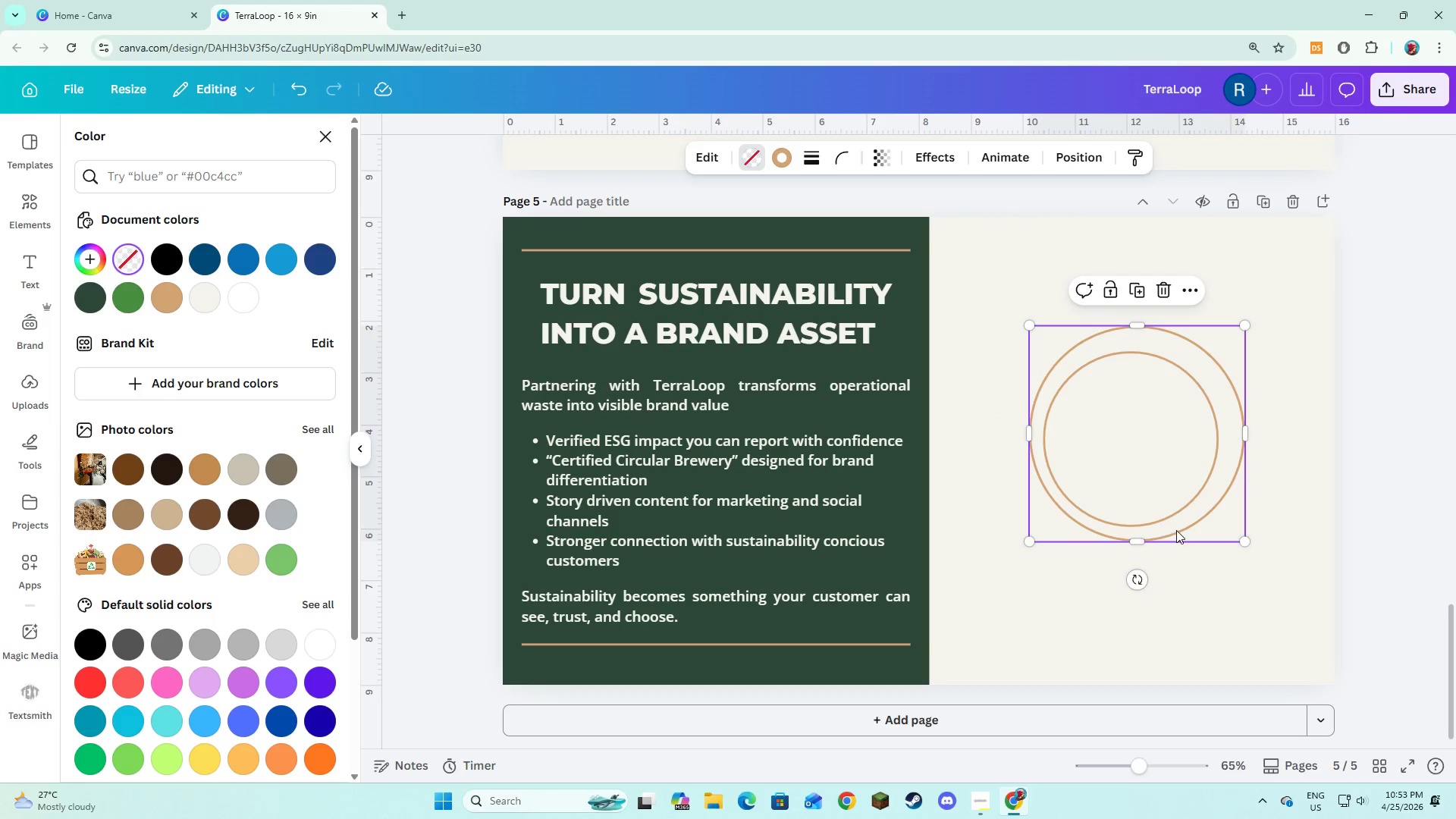 
left_click_drag(start_coordinate=[1203, 529], to_coordinate=[1193, 535])
 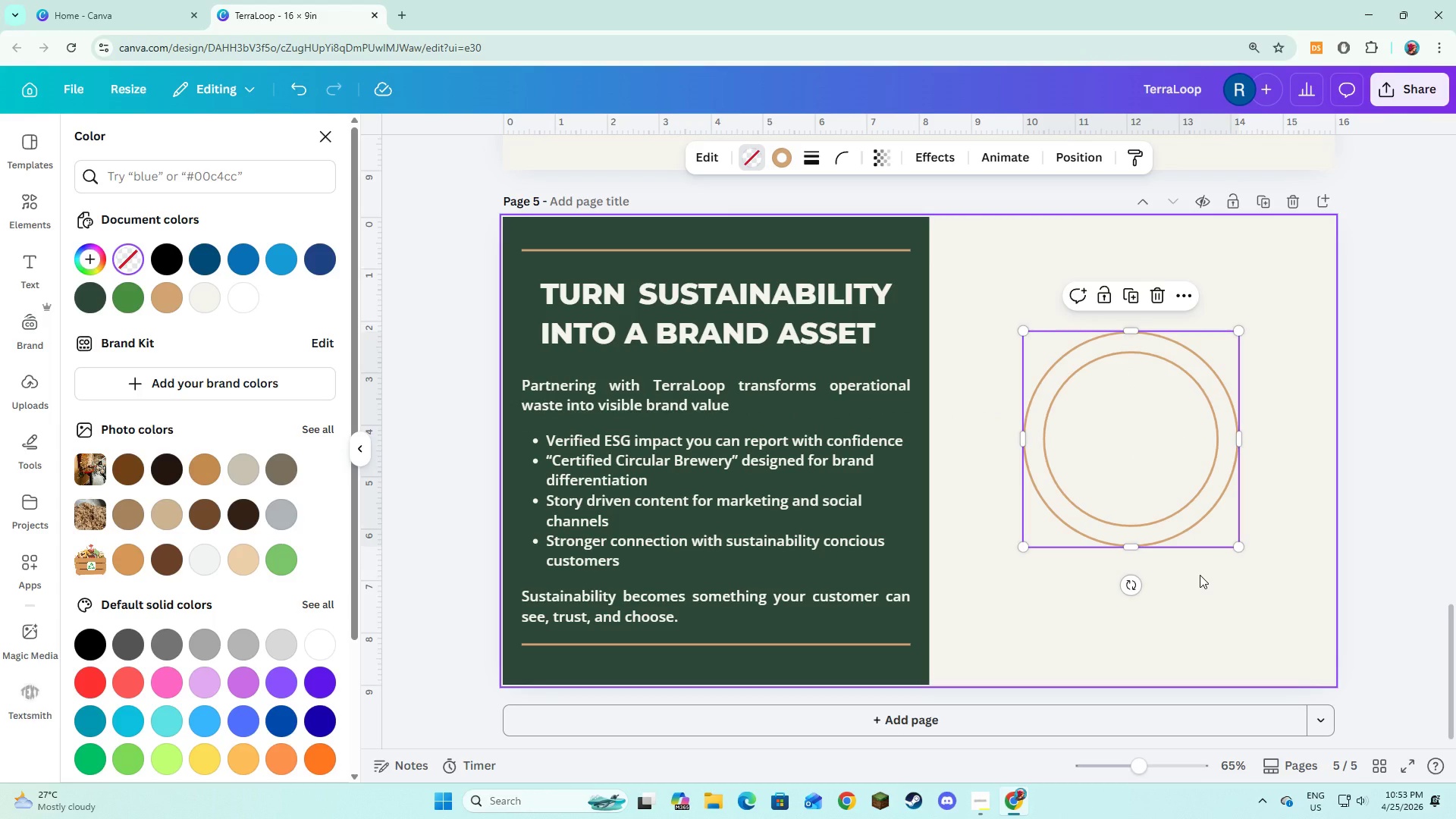 
left_click([1200, 575])
 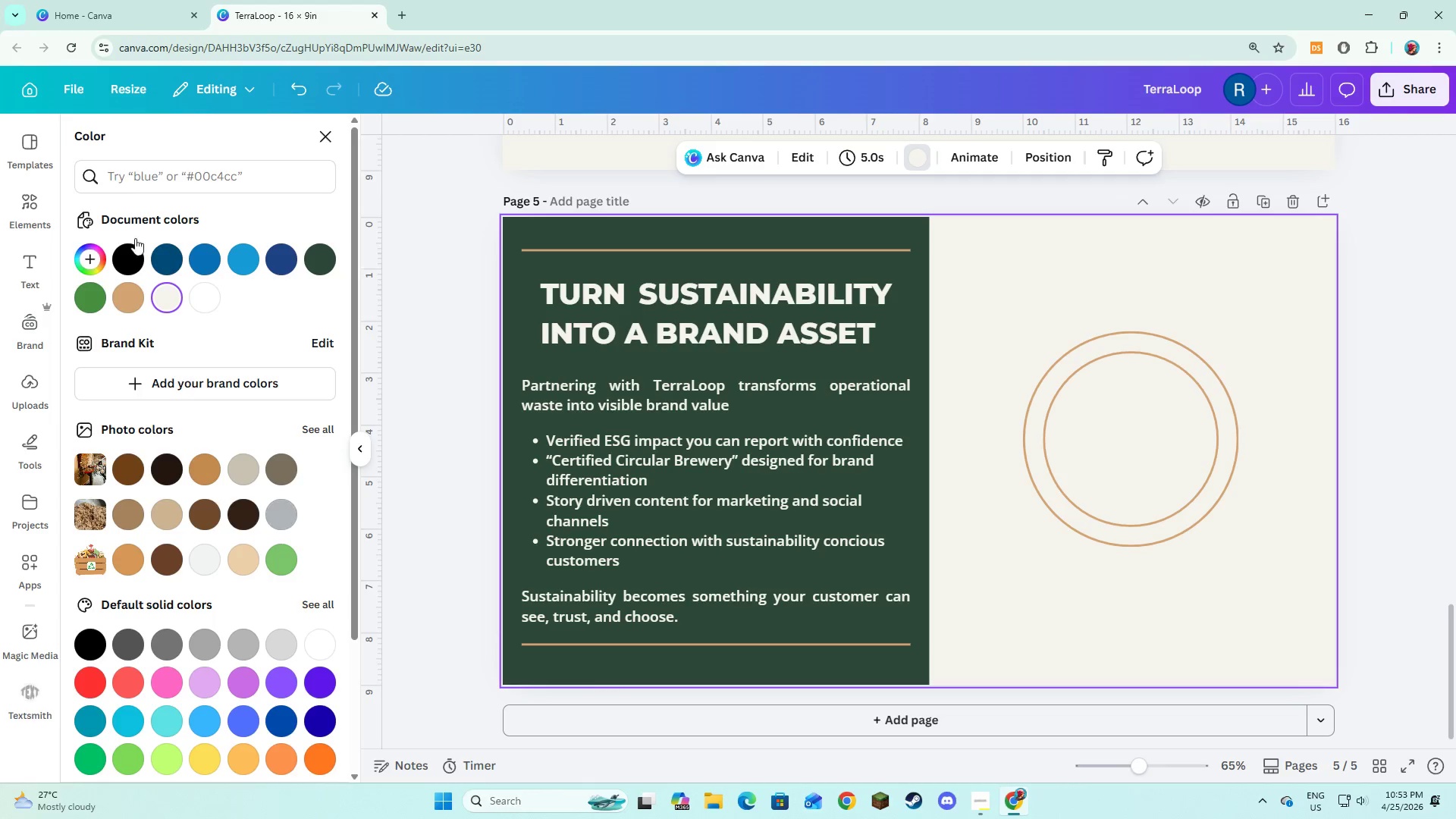 
left_click([30, 202])
 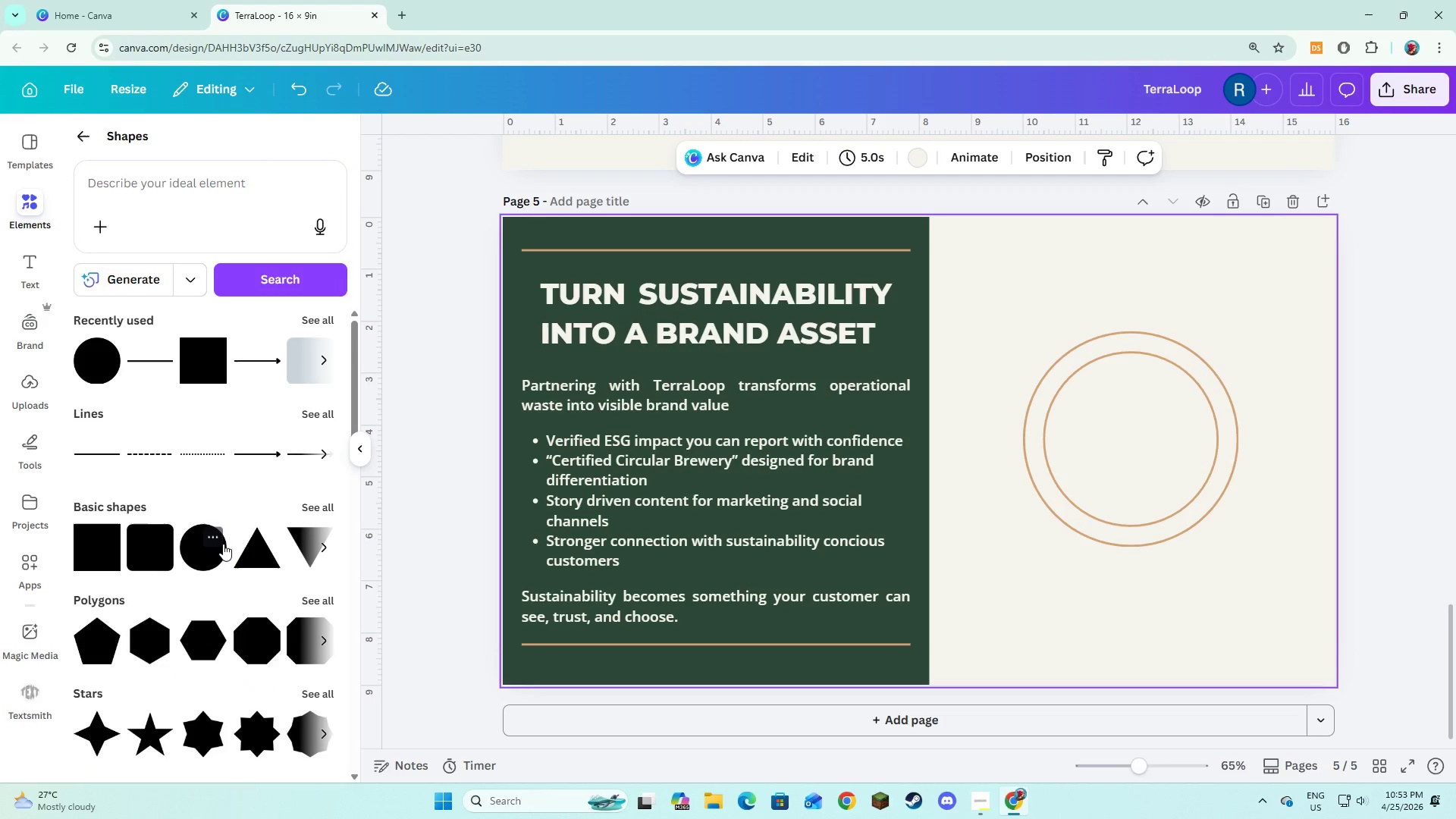 
scroll: coordinate [222, 547], scroll_direction: down, amount: 1.0
 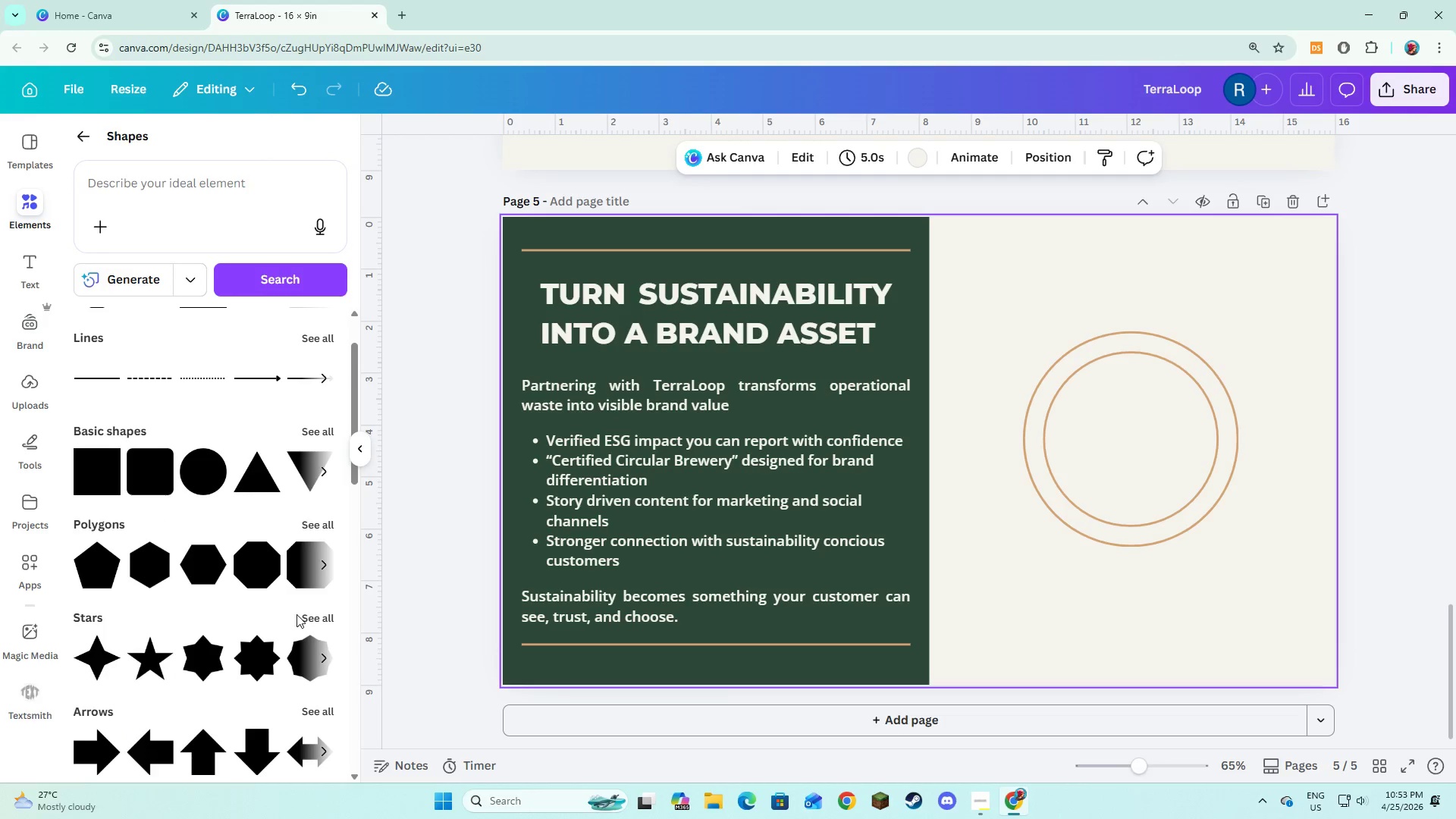 
left_click([302, 613])
 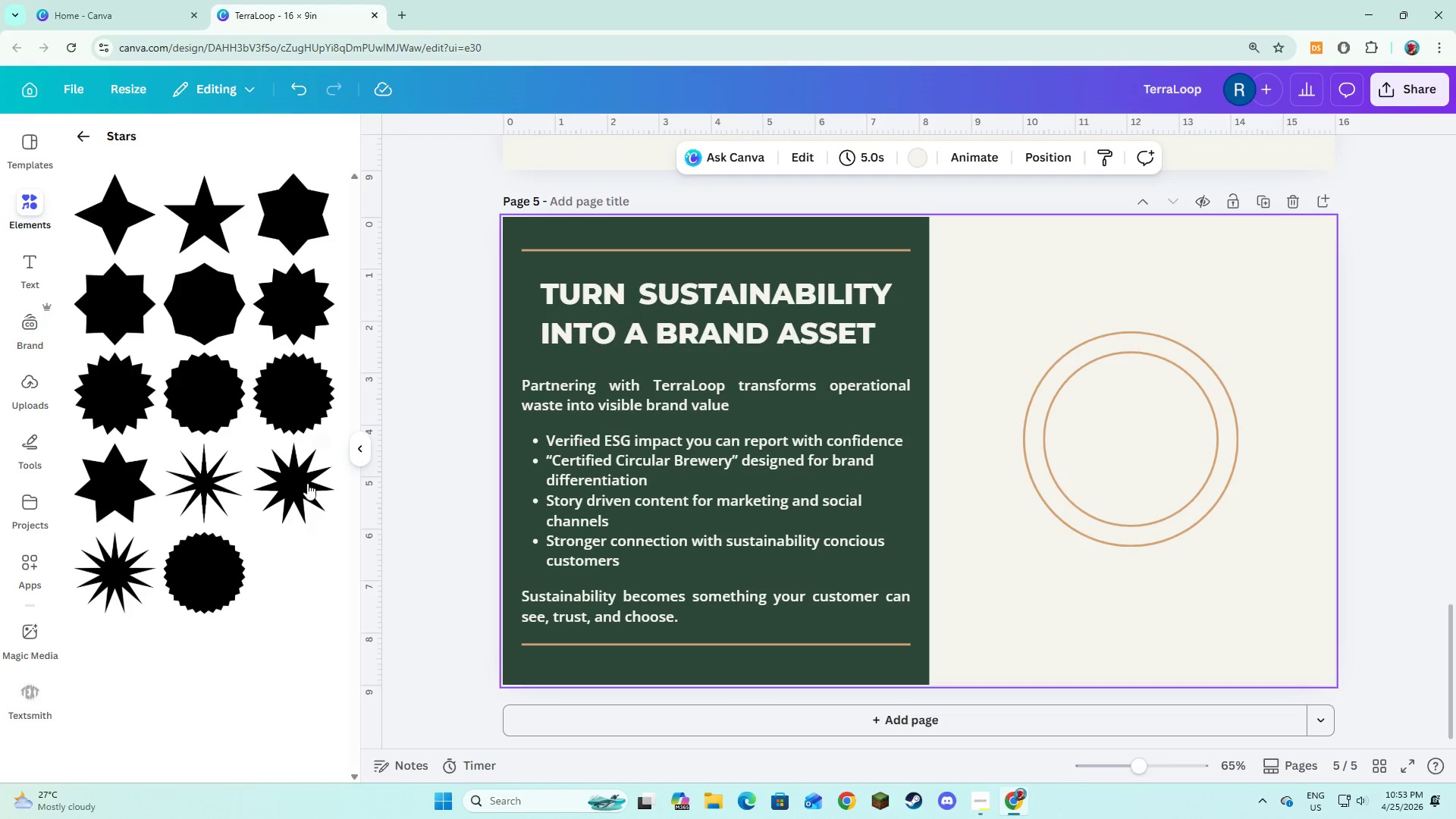 
left_click([300, 419])
 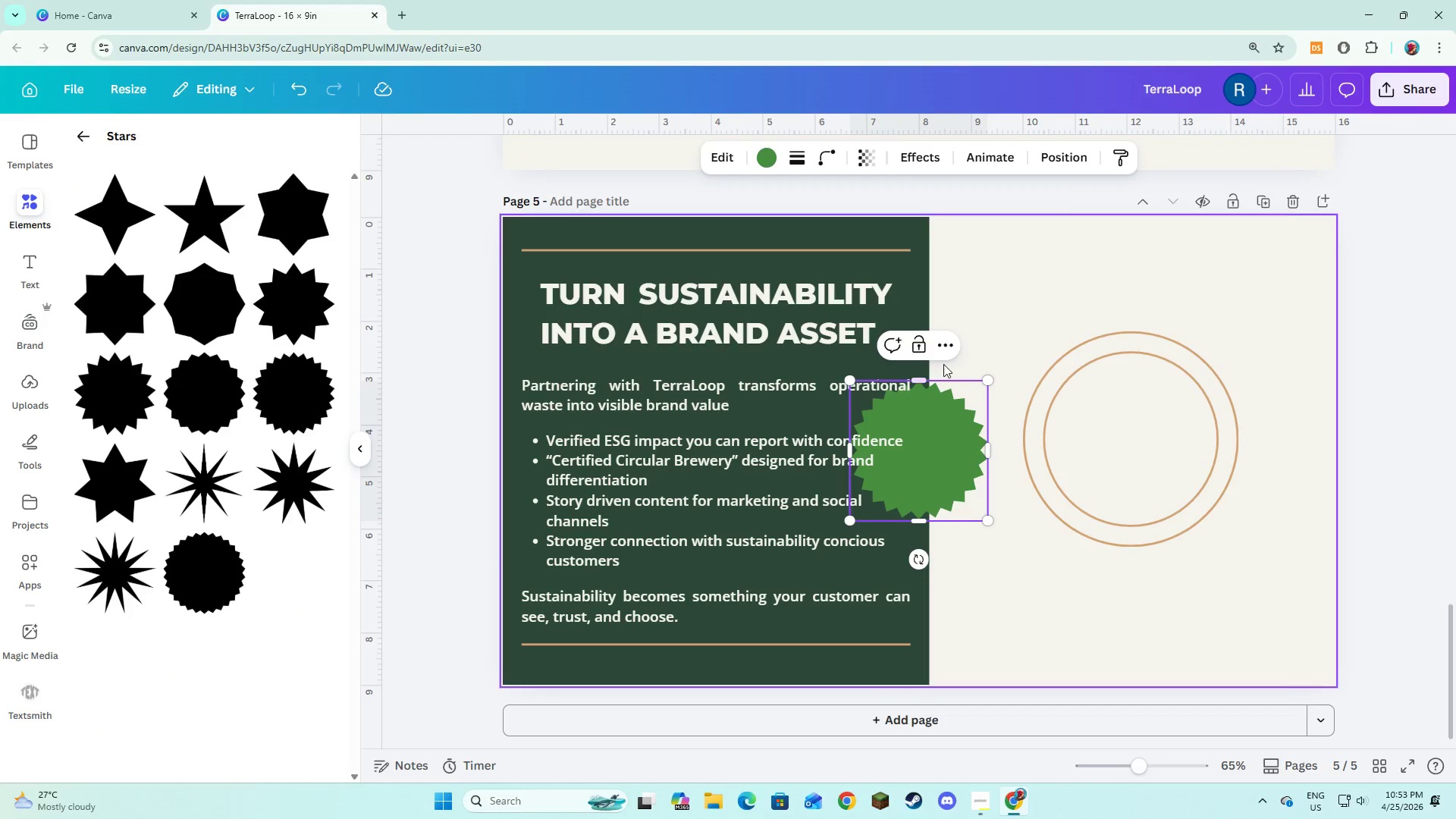 
left_click([968, 535])
 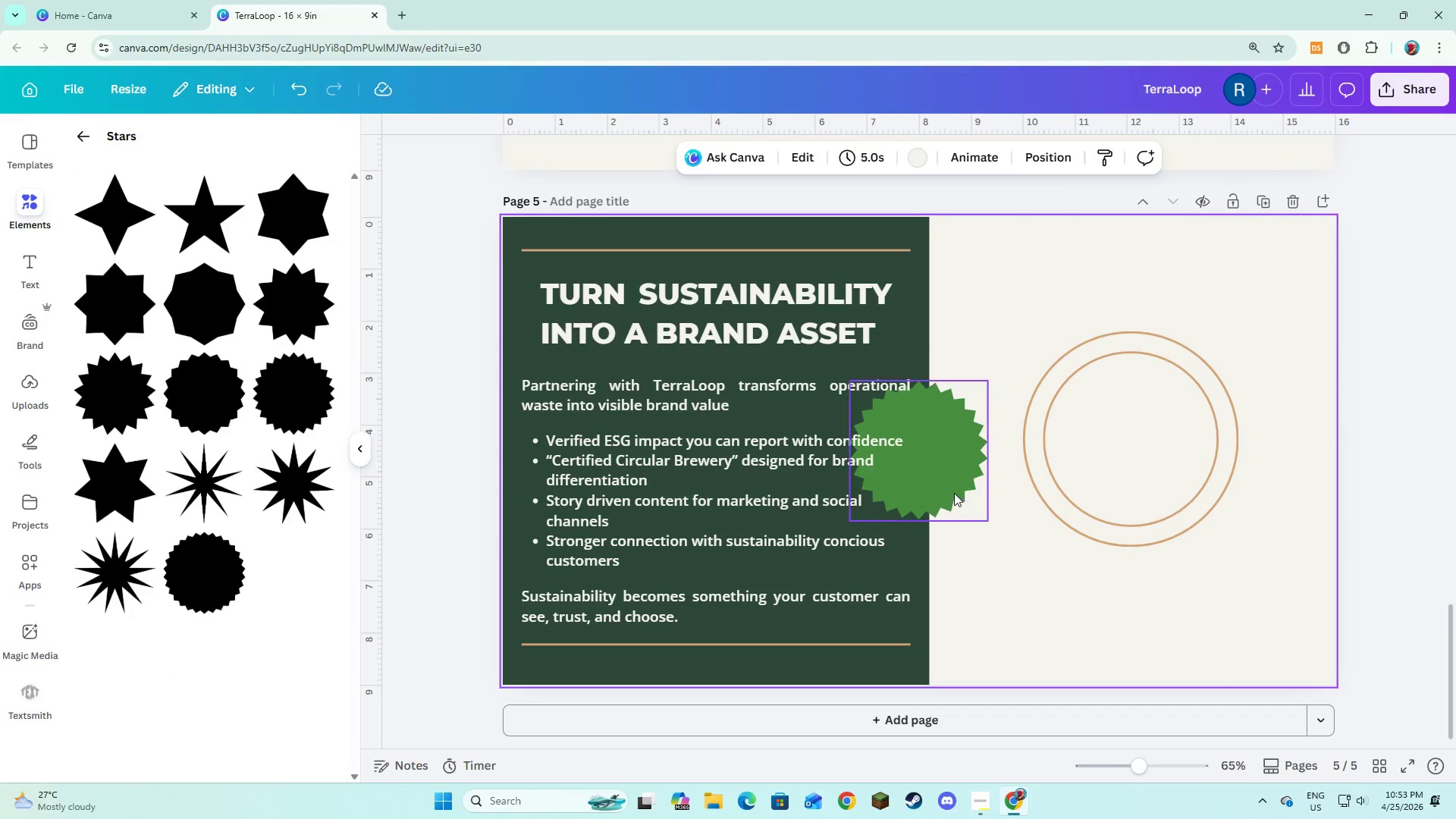 
left_click([954, 493])
 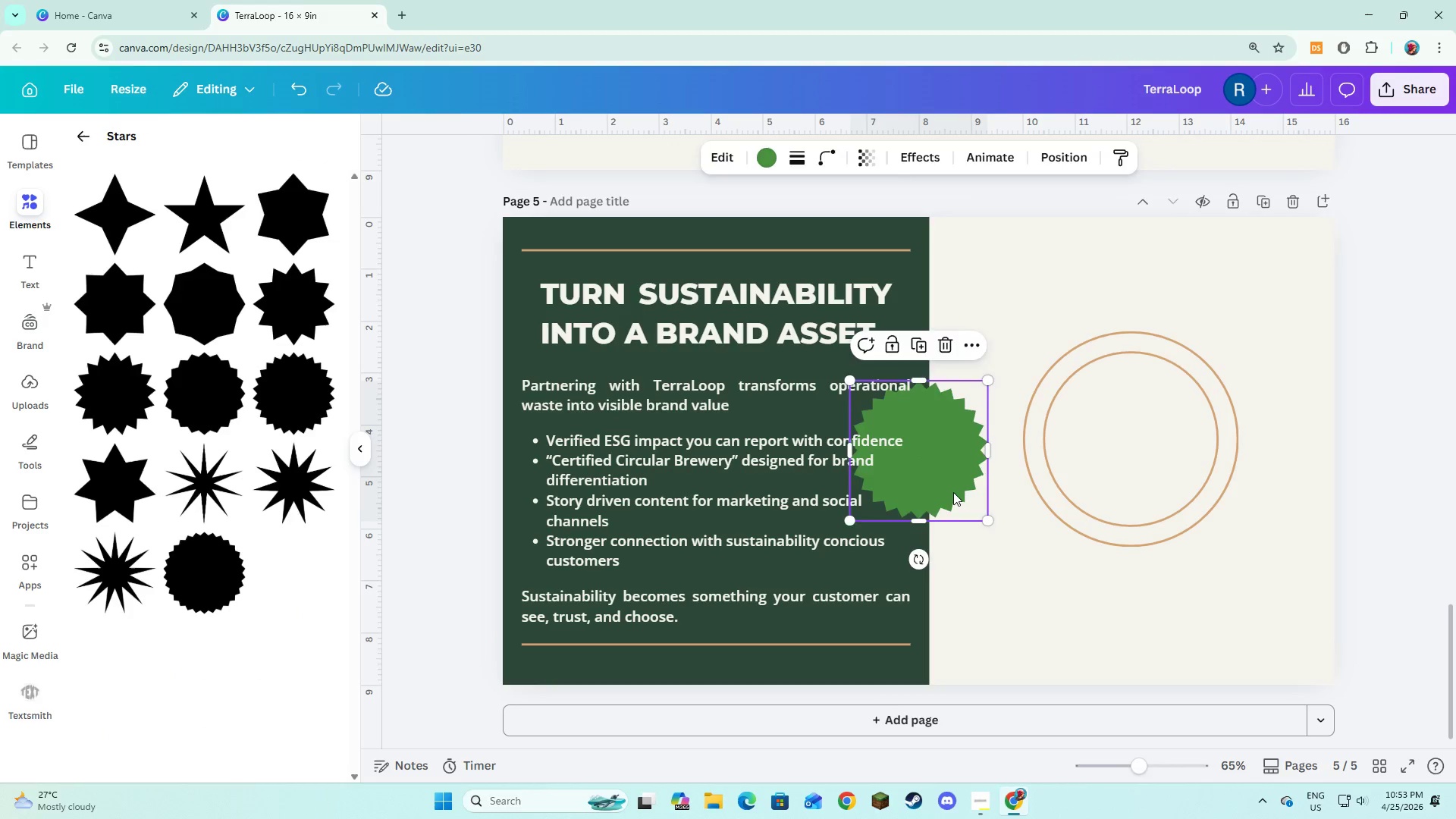 
key(Backspace)
 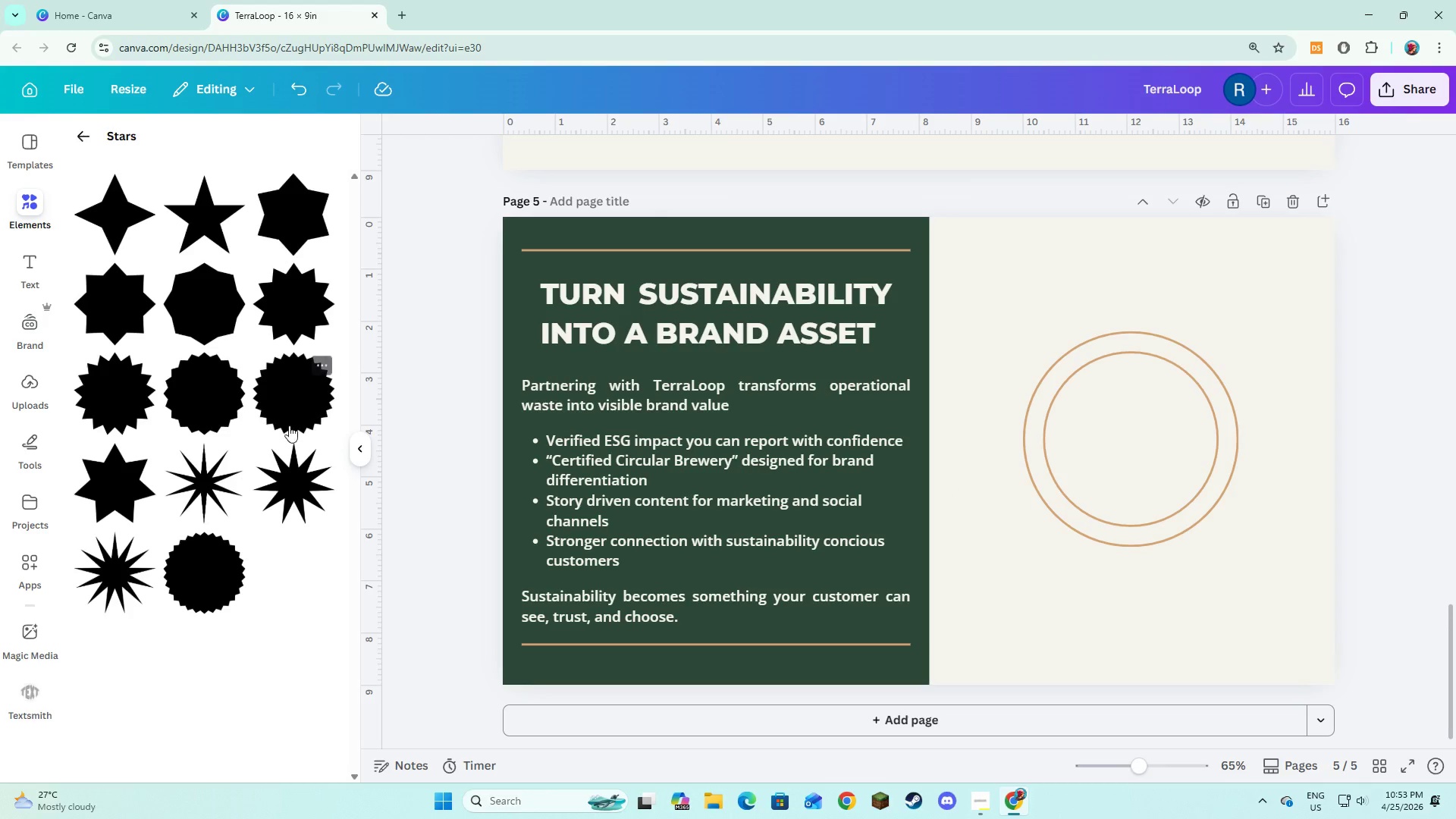 
left_click([221, 403])
 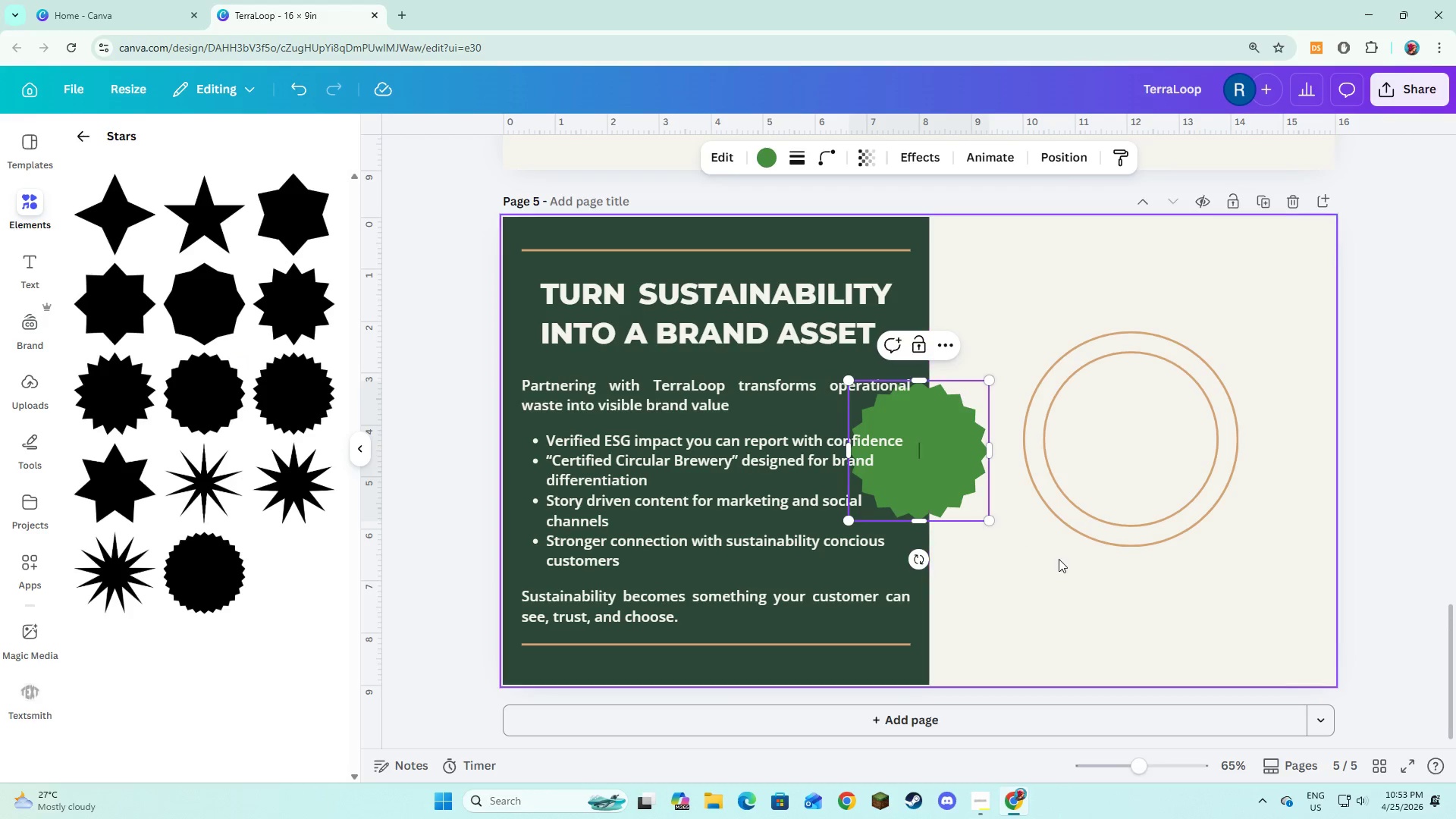 
left_click([1058, 568])
 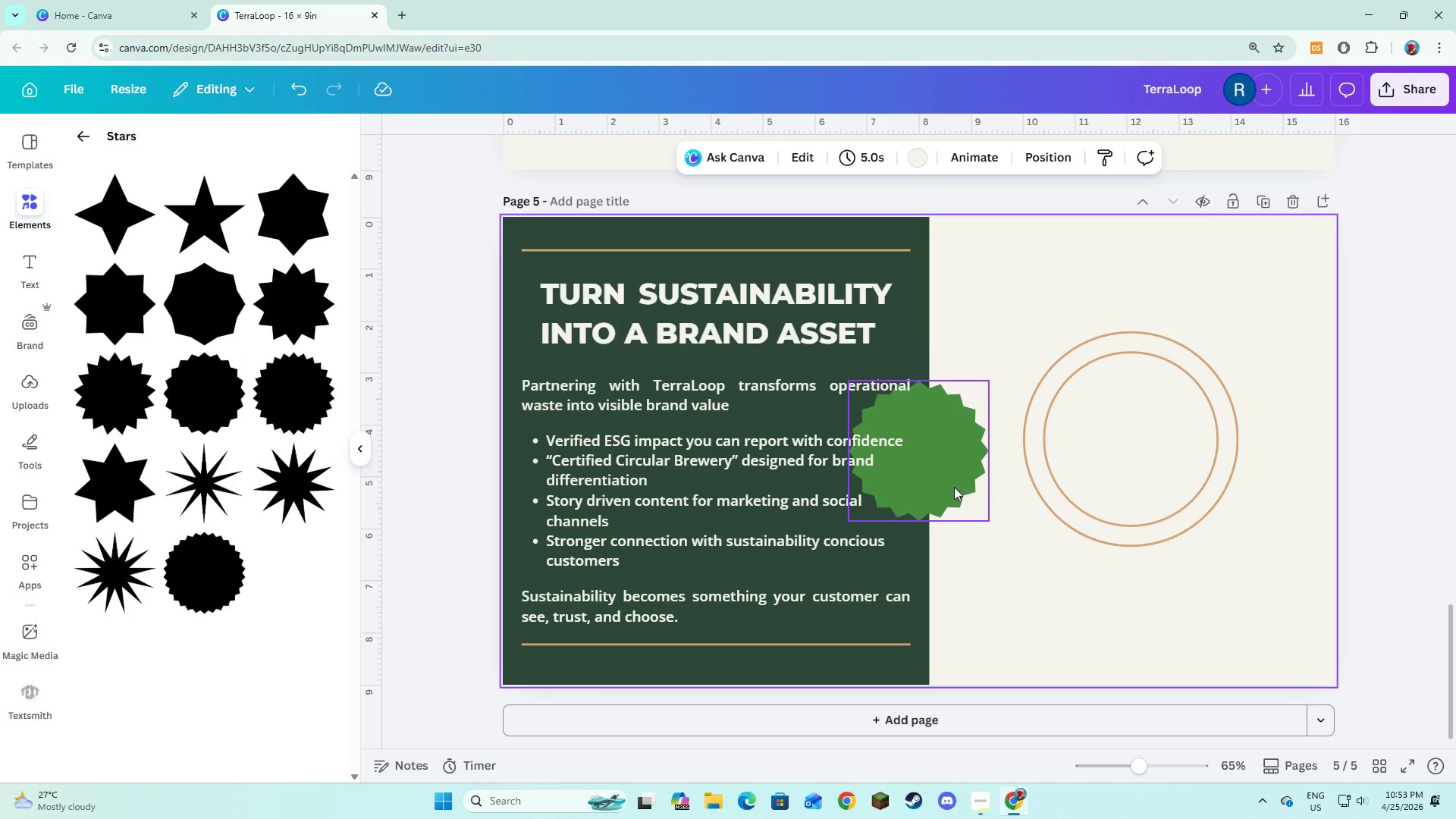 
left_click_drag(start_coordinate=[954, 487], to_coordinate=[1098, 422])
 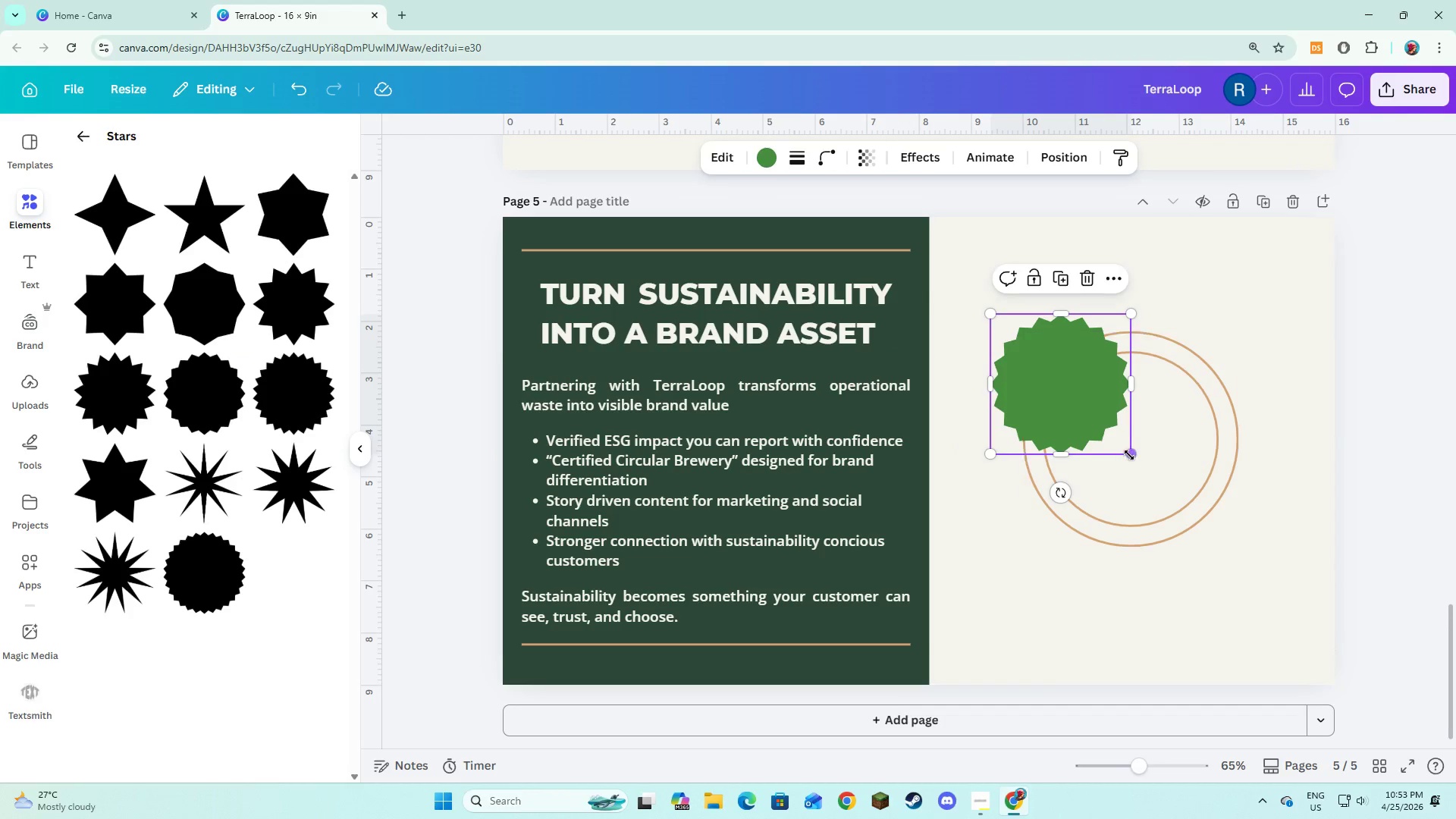 
left_click_drag(start_coordinate=[1129, 454], to_coordinate=[1257, 588])
 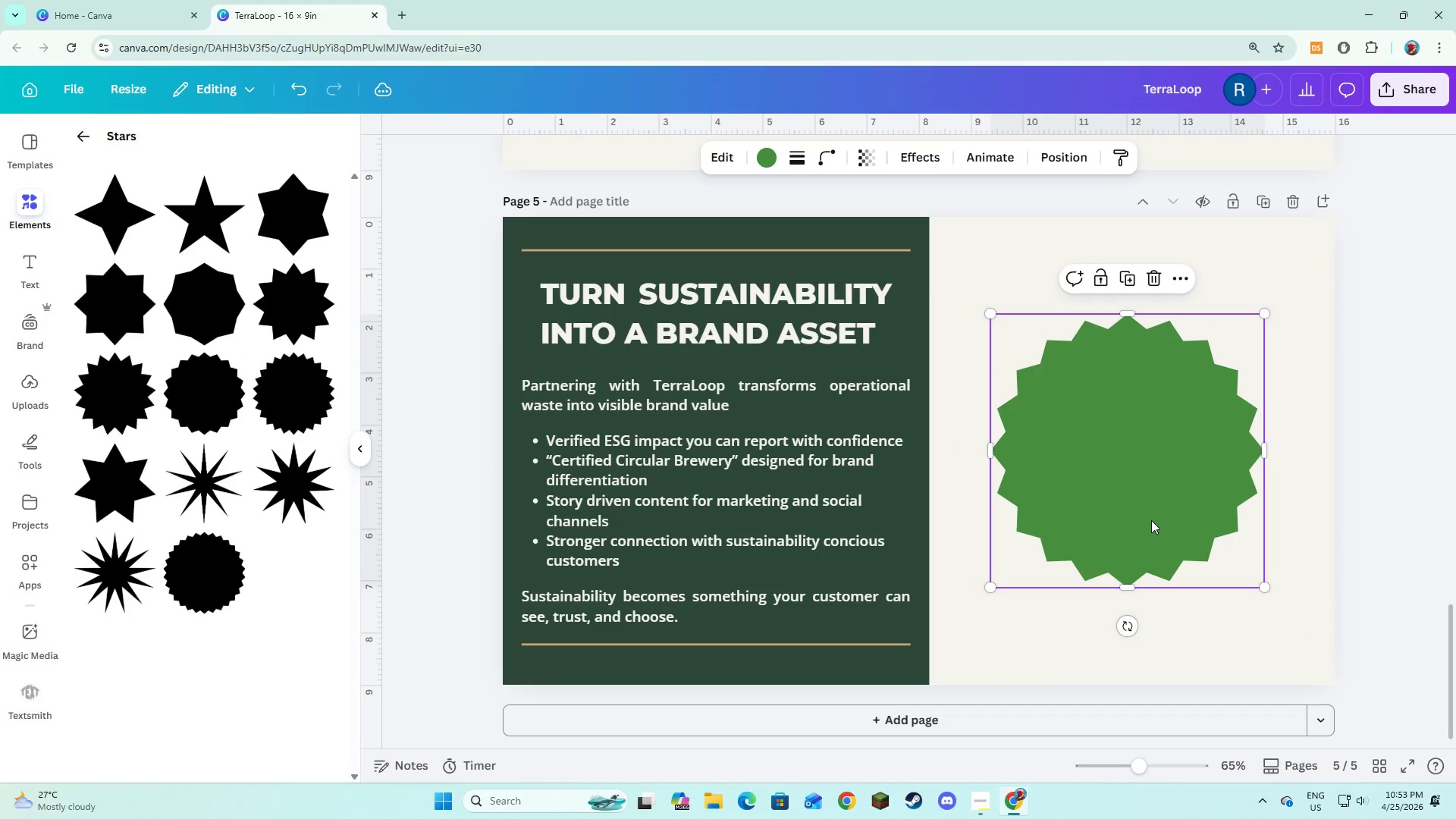 
left_click_drag(start_coordinate=[1151, 520], to_coordinate=[1150, 504])
 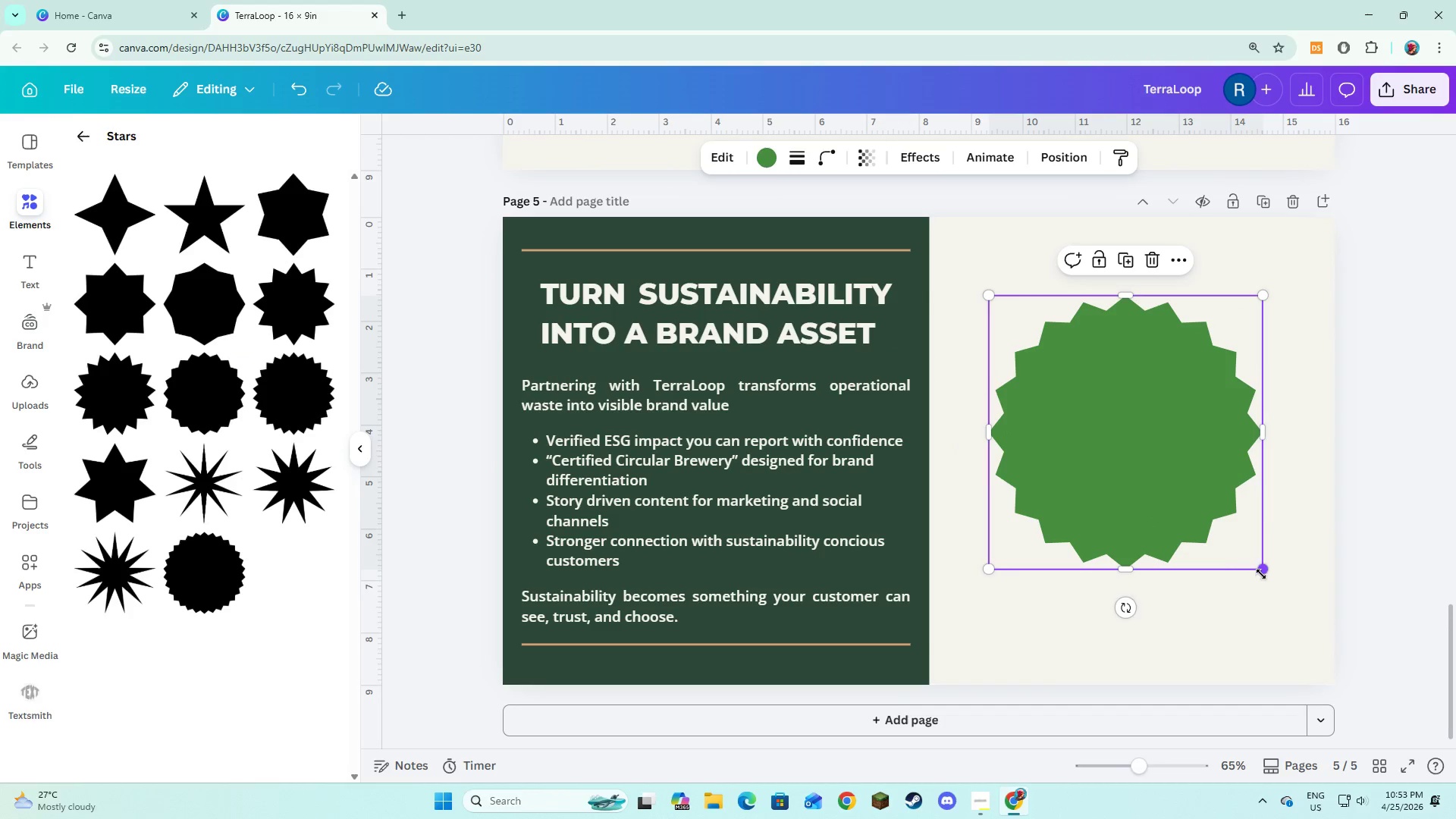 
left_click_drag(start_coordinate=[1260, 566], to_coordinate=[1272, 589])
 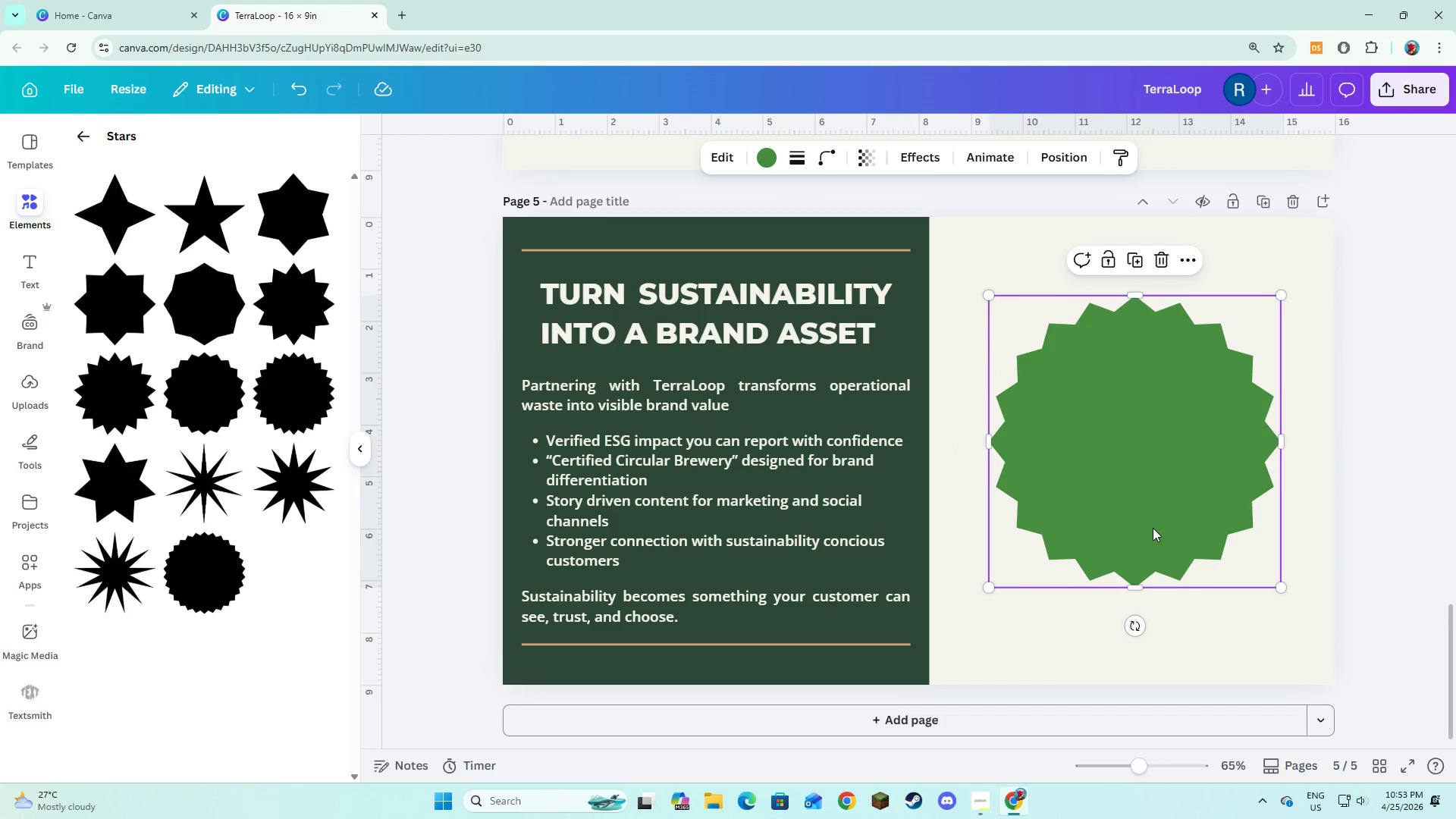 
left_click_drag(start_coordinate=[1153, 528], to_coordinate=[1154, 532])
 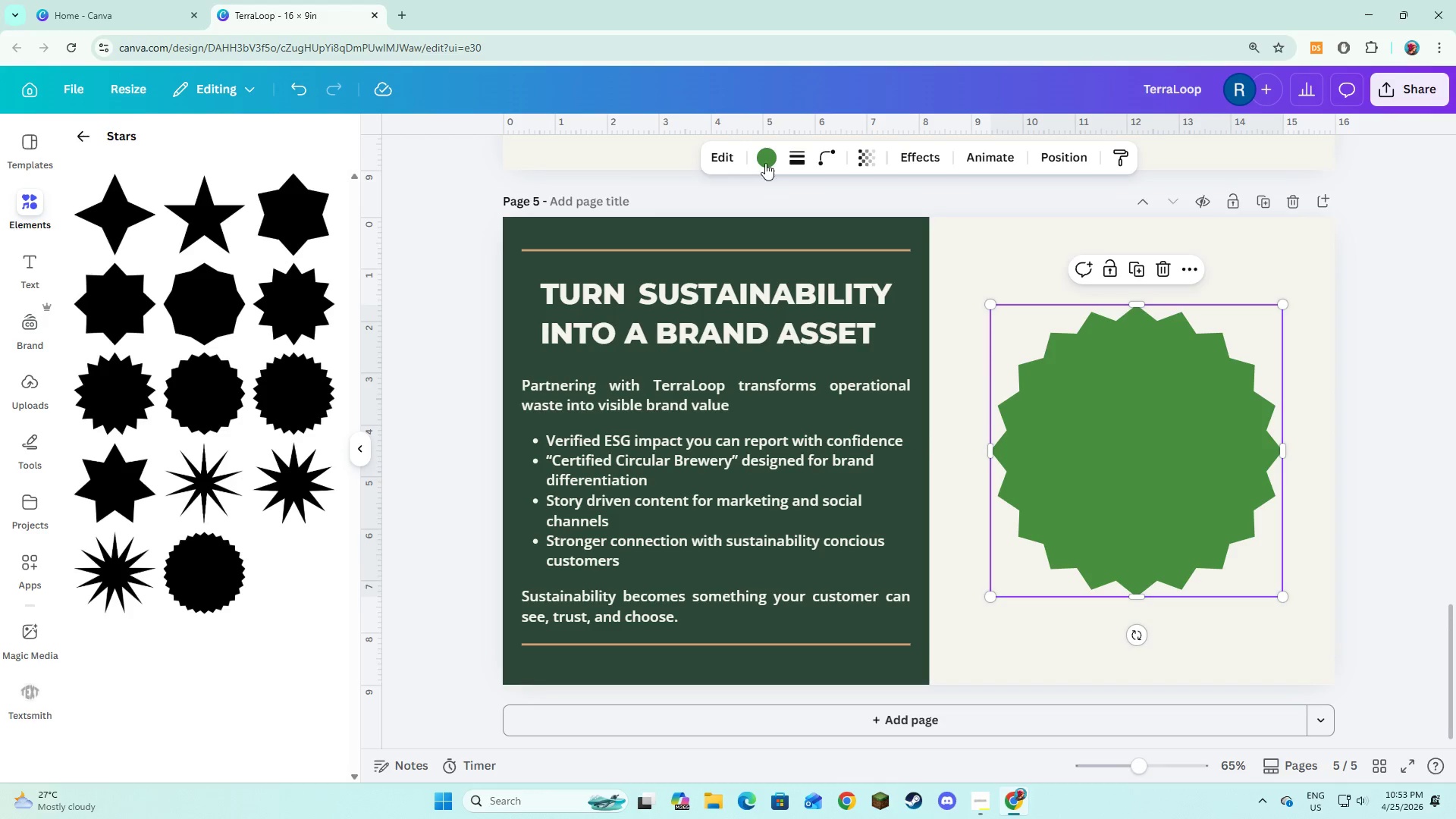 
left_click([764, 160])
 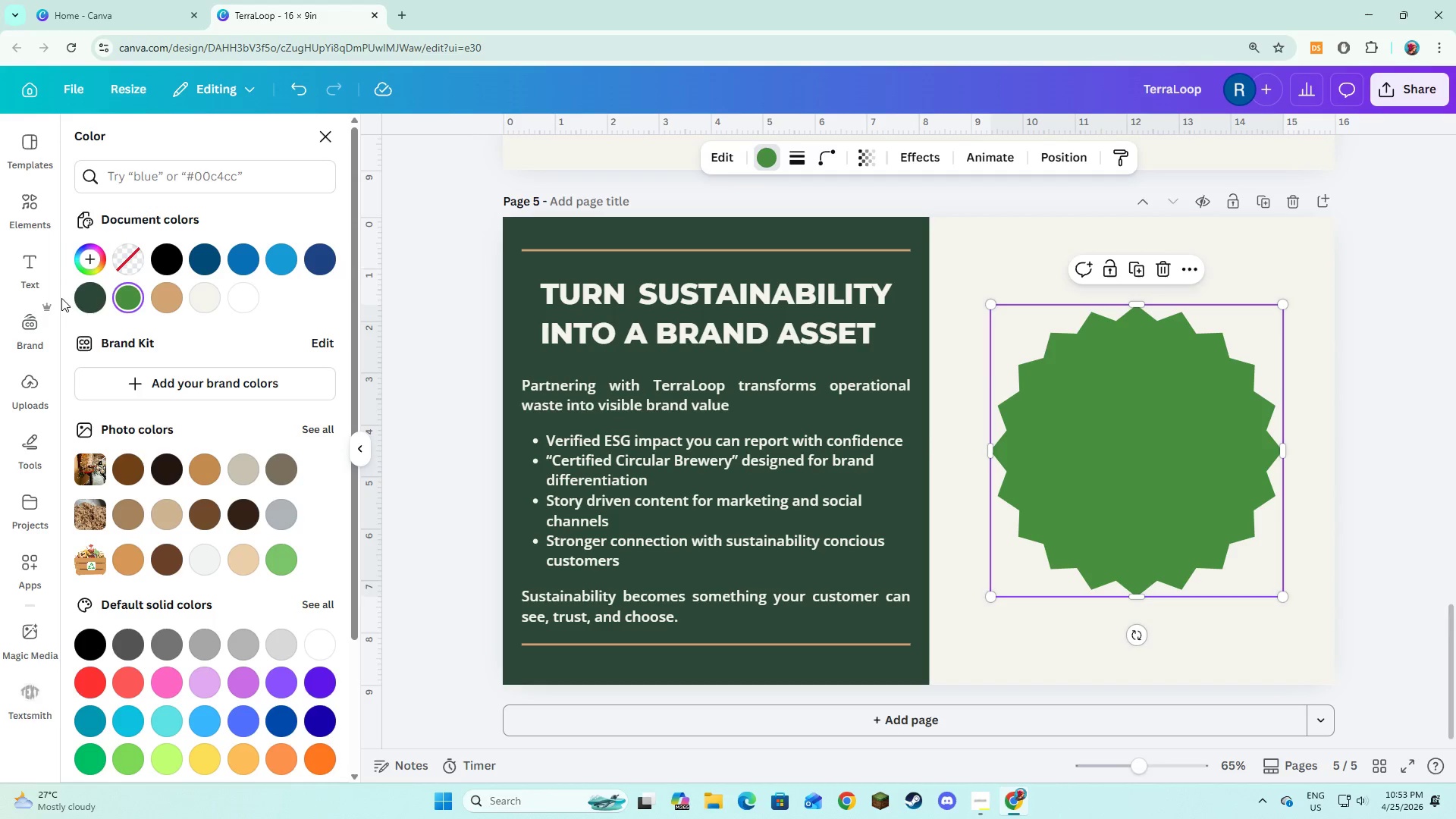 
left_click([97, 306])
 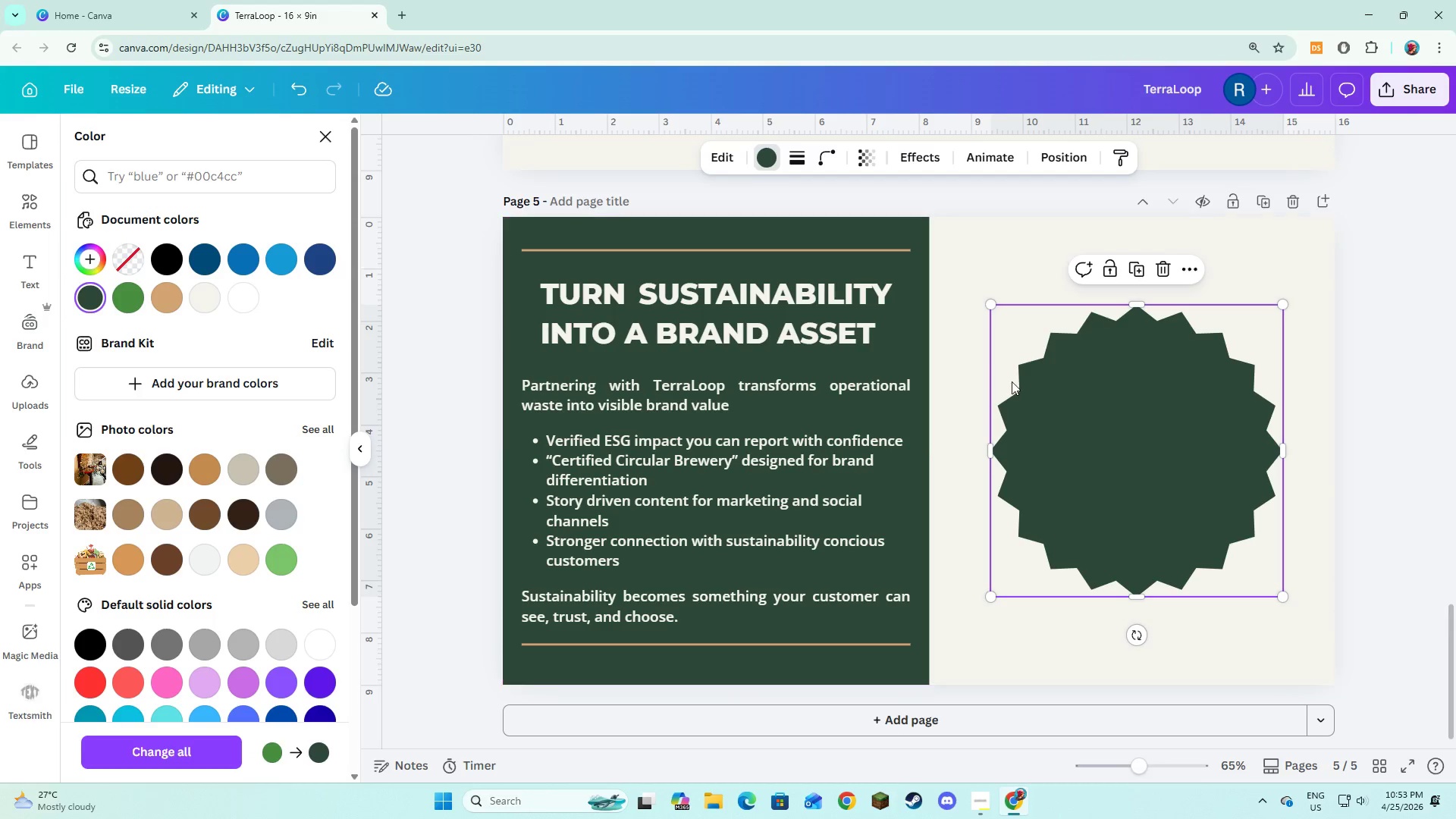 
right_click([1061, 403])
 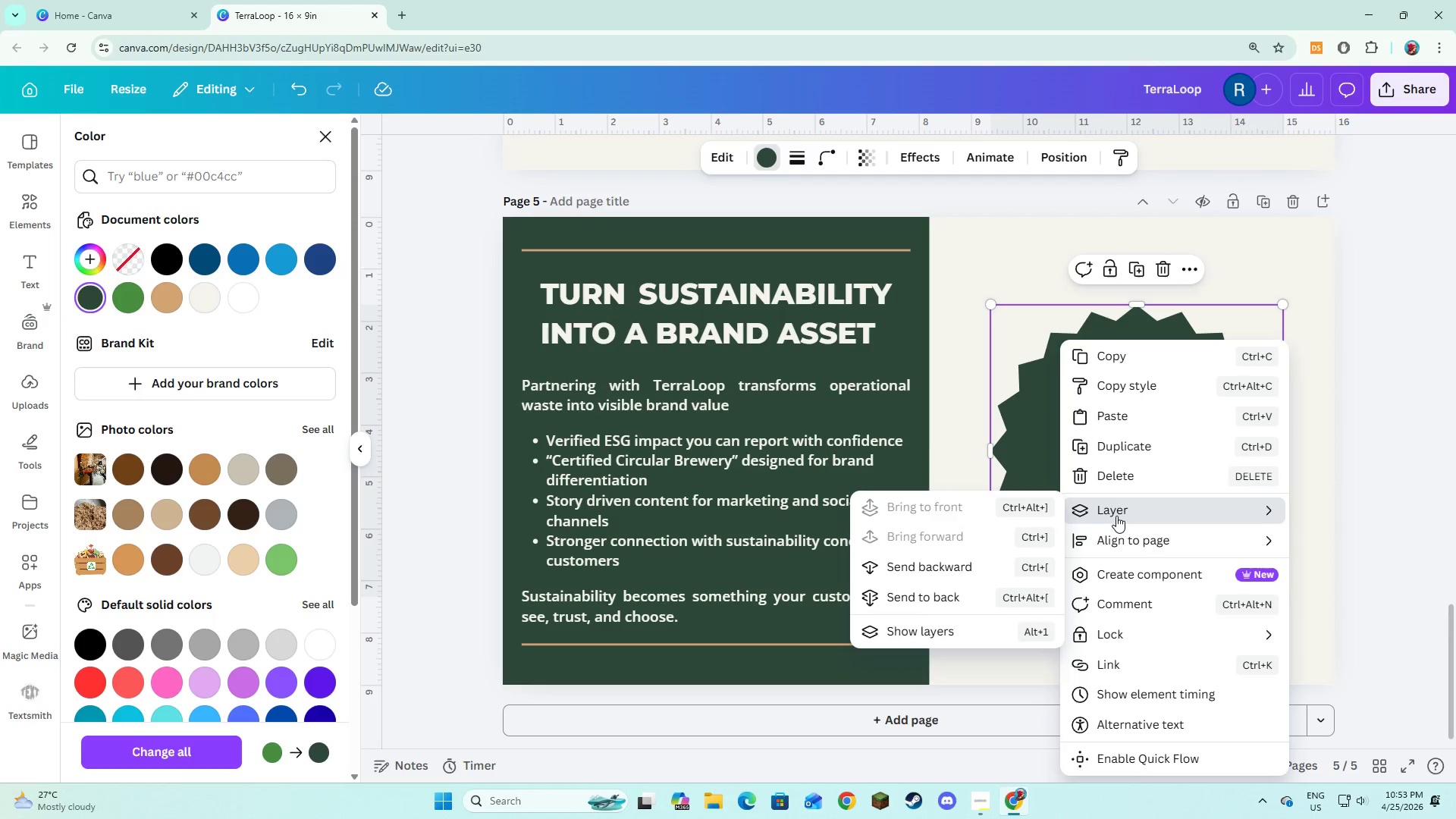 
left_click([963, 589])
 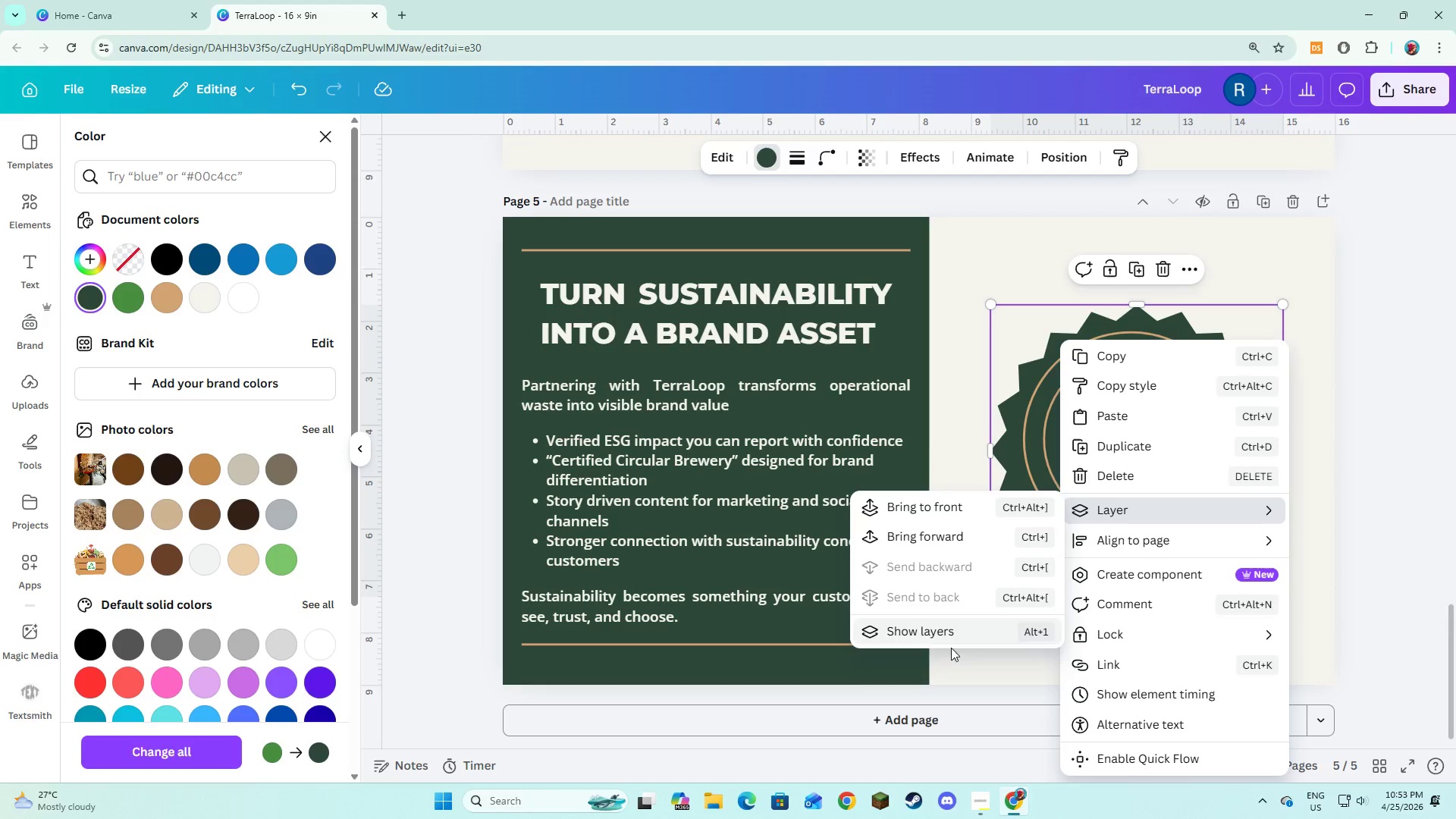 
left_click([957, 667])
 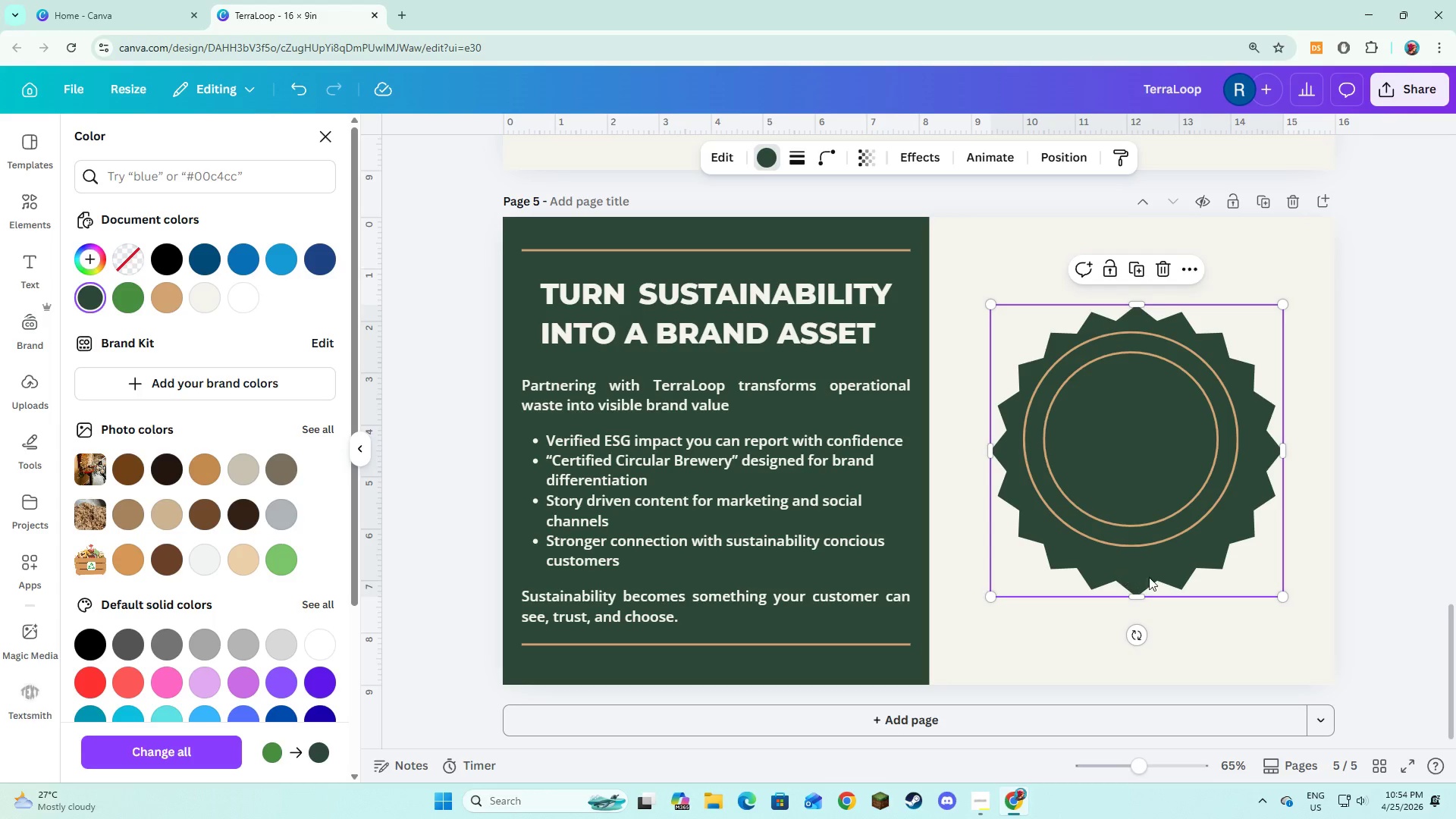 
left_click([1188, 622])
 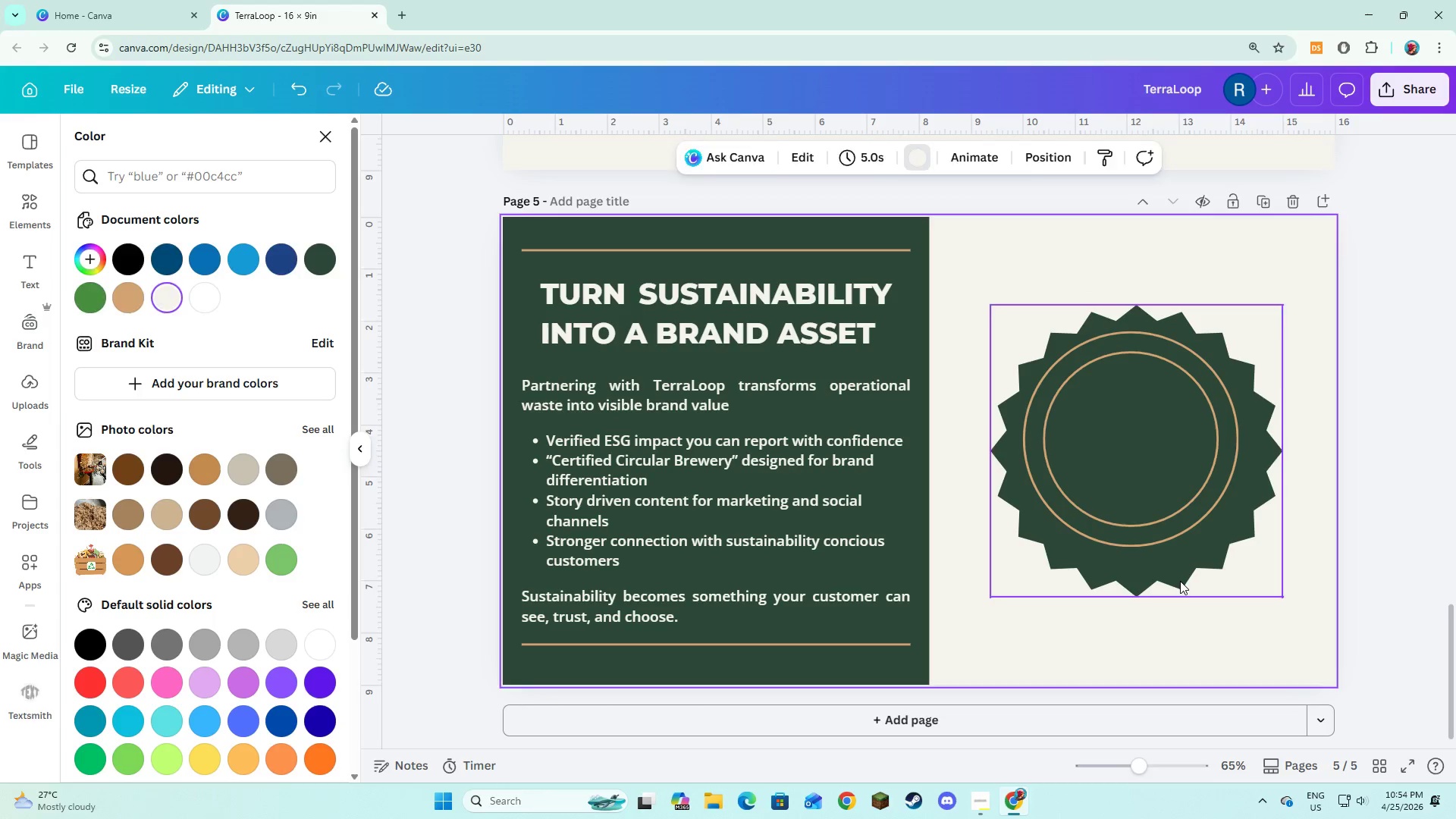 
left_click_drag(start_coordinate=[1180, 581], to_coordinate=[1175, 570])
 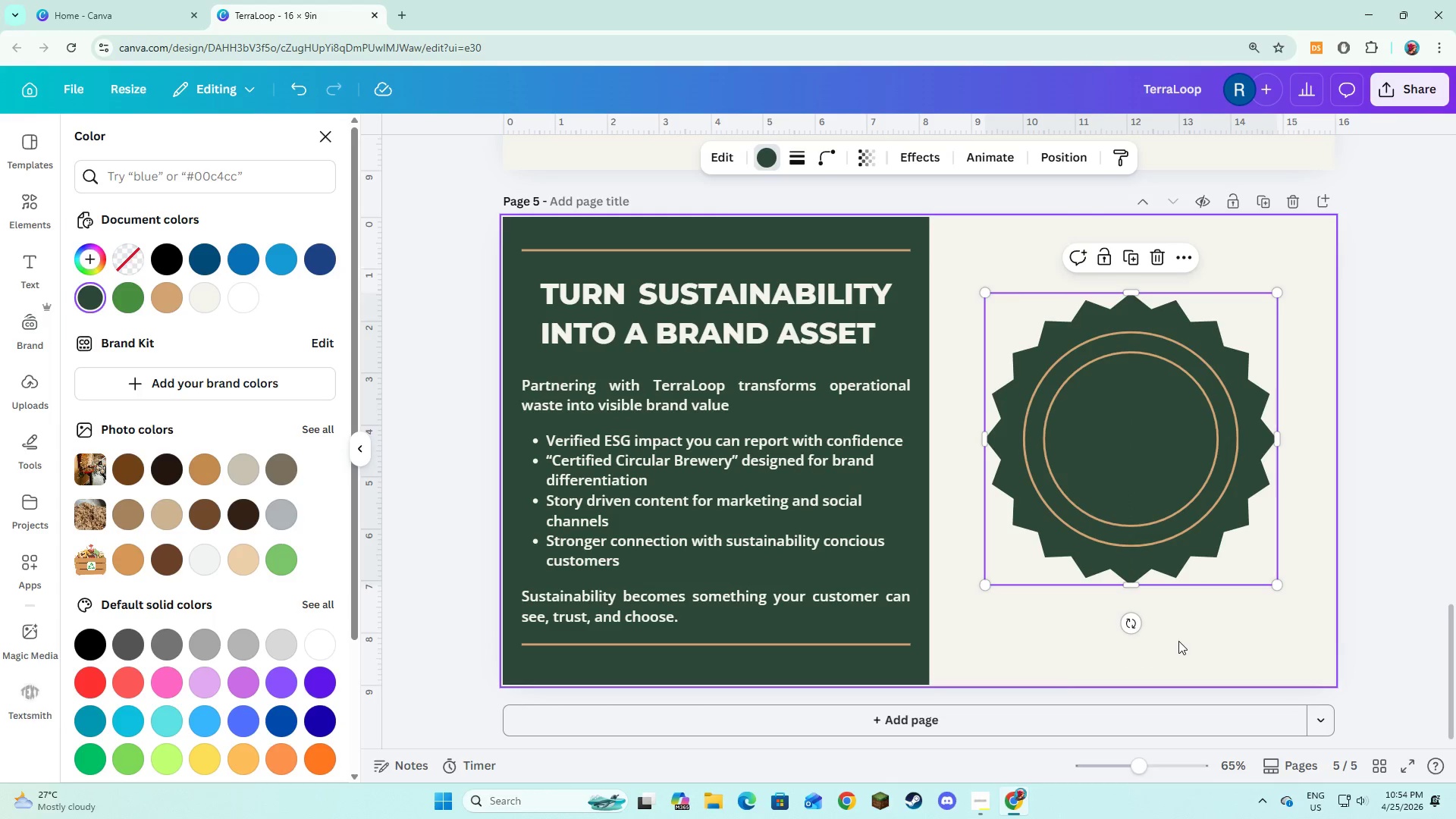 
left_click([1178, 641])
 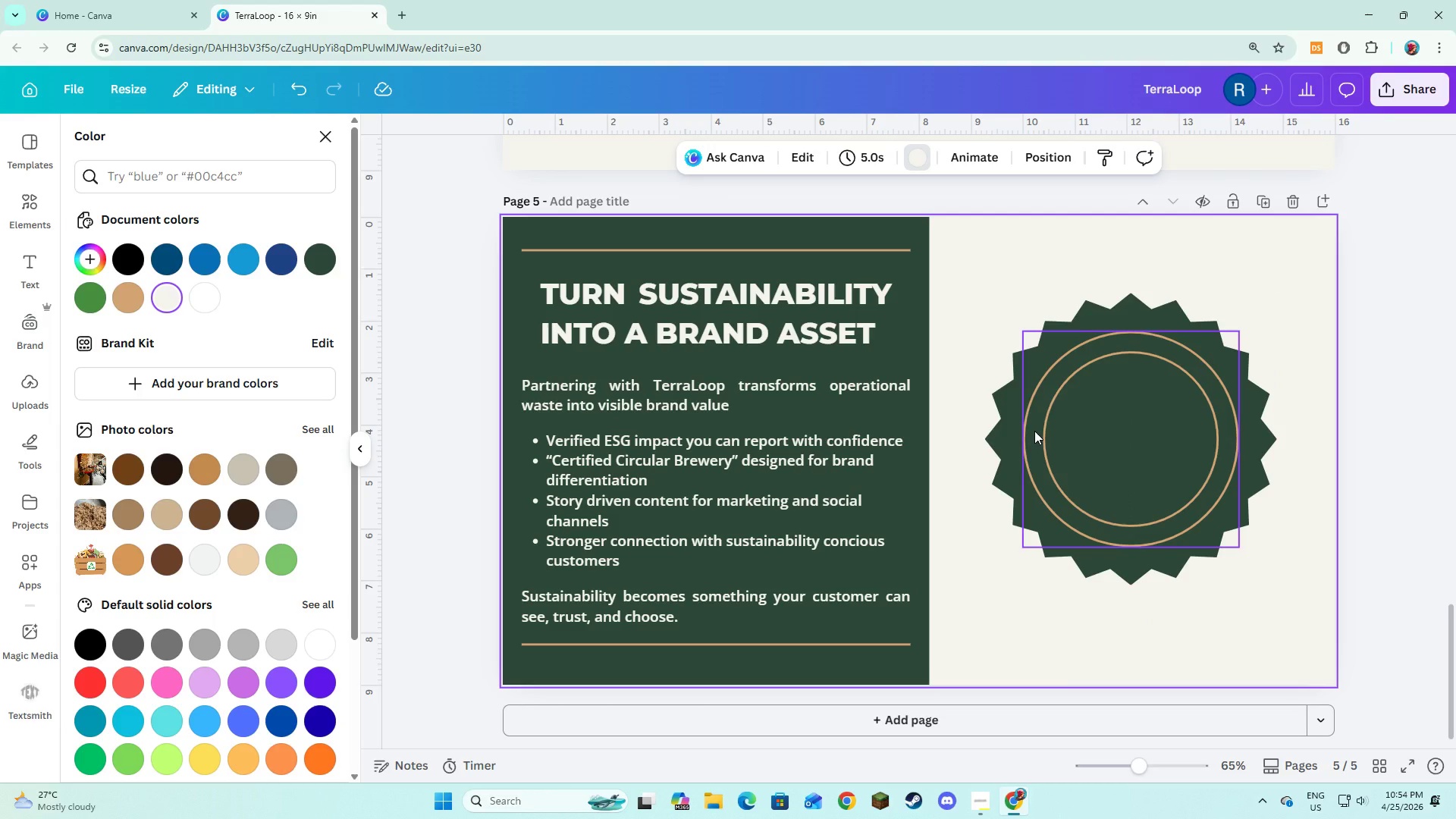 
left_click([1034, 431])
 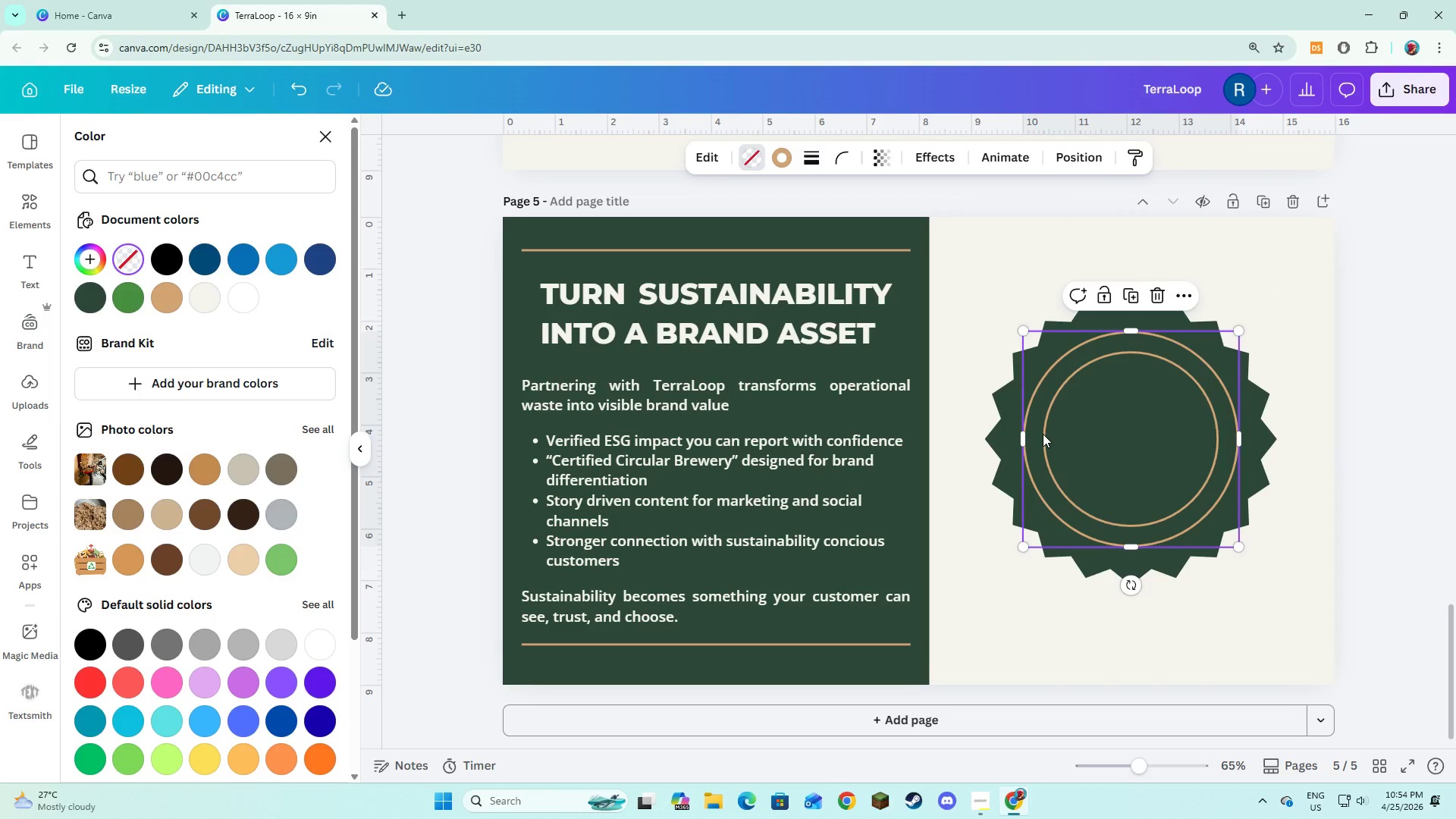 
left_click([1081, 441])
 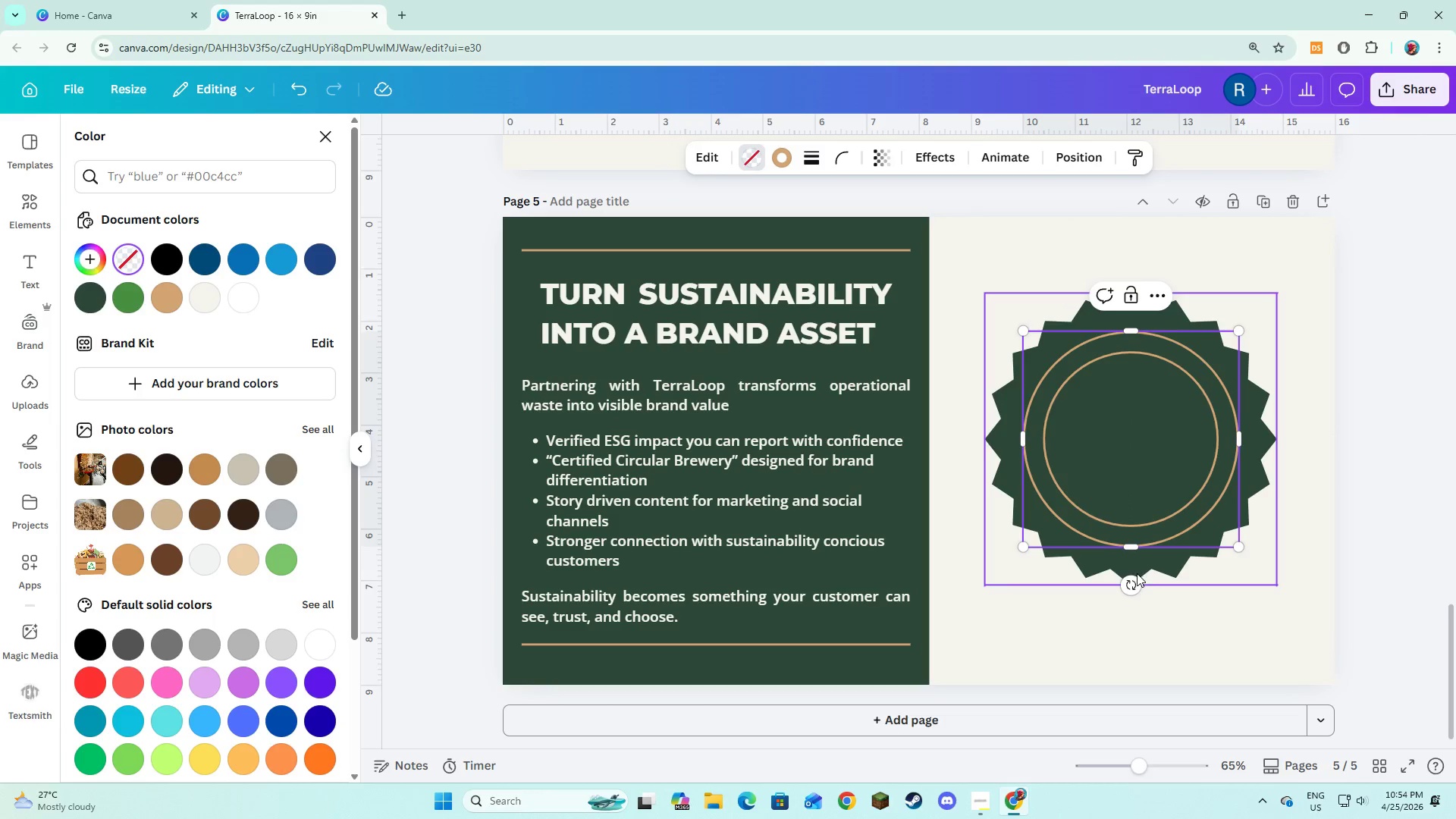 
left_click([1219, 607])
 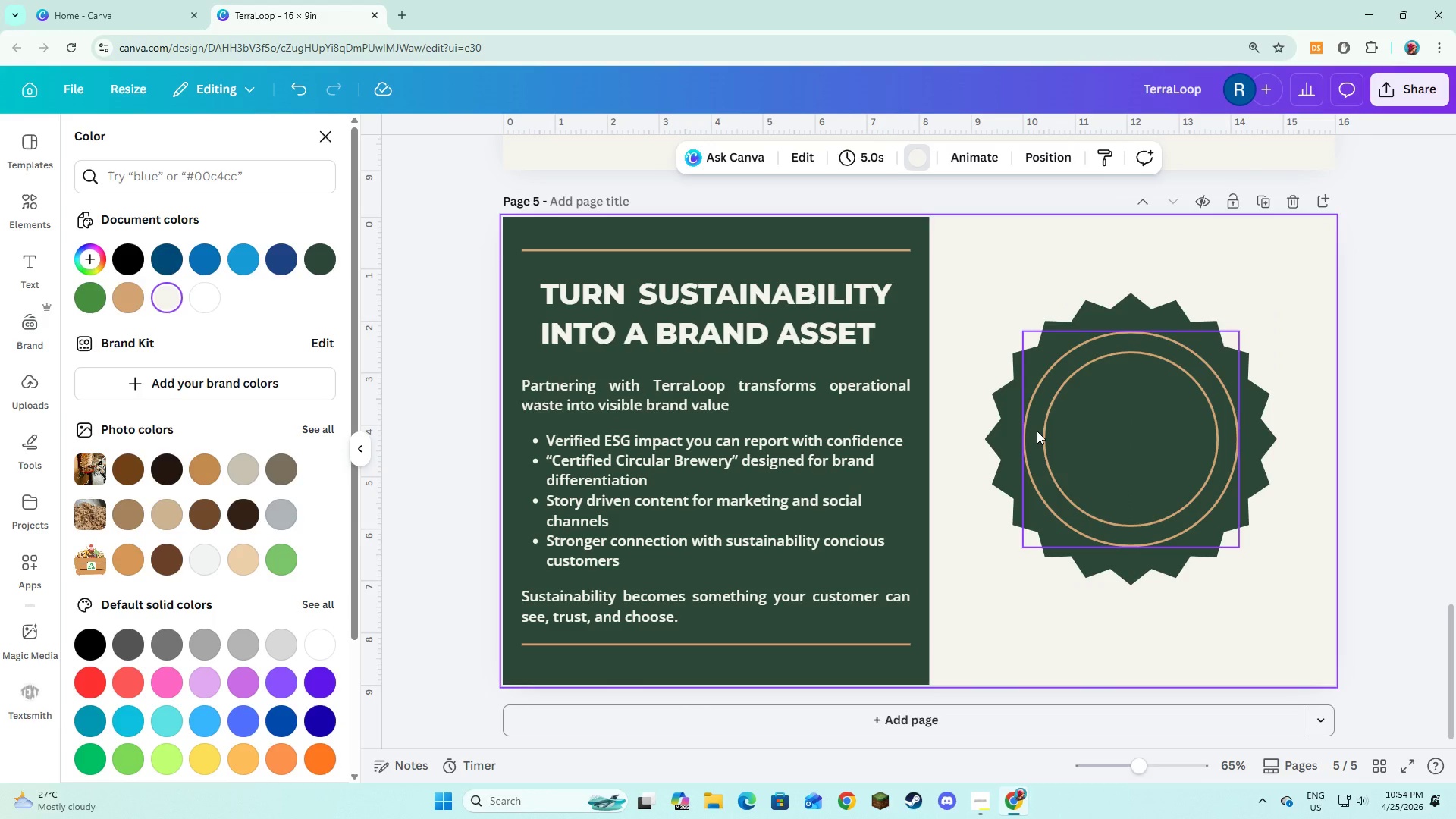 
left_click([1037, 431])
 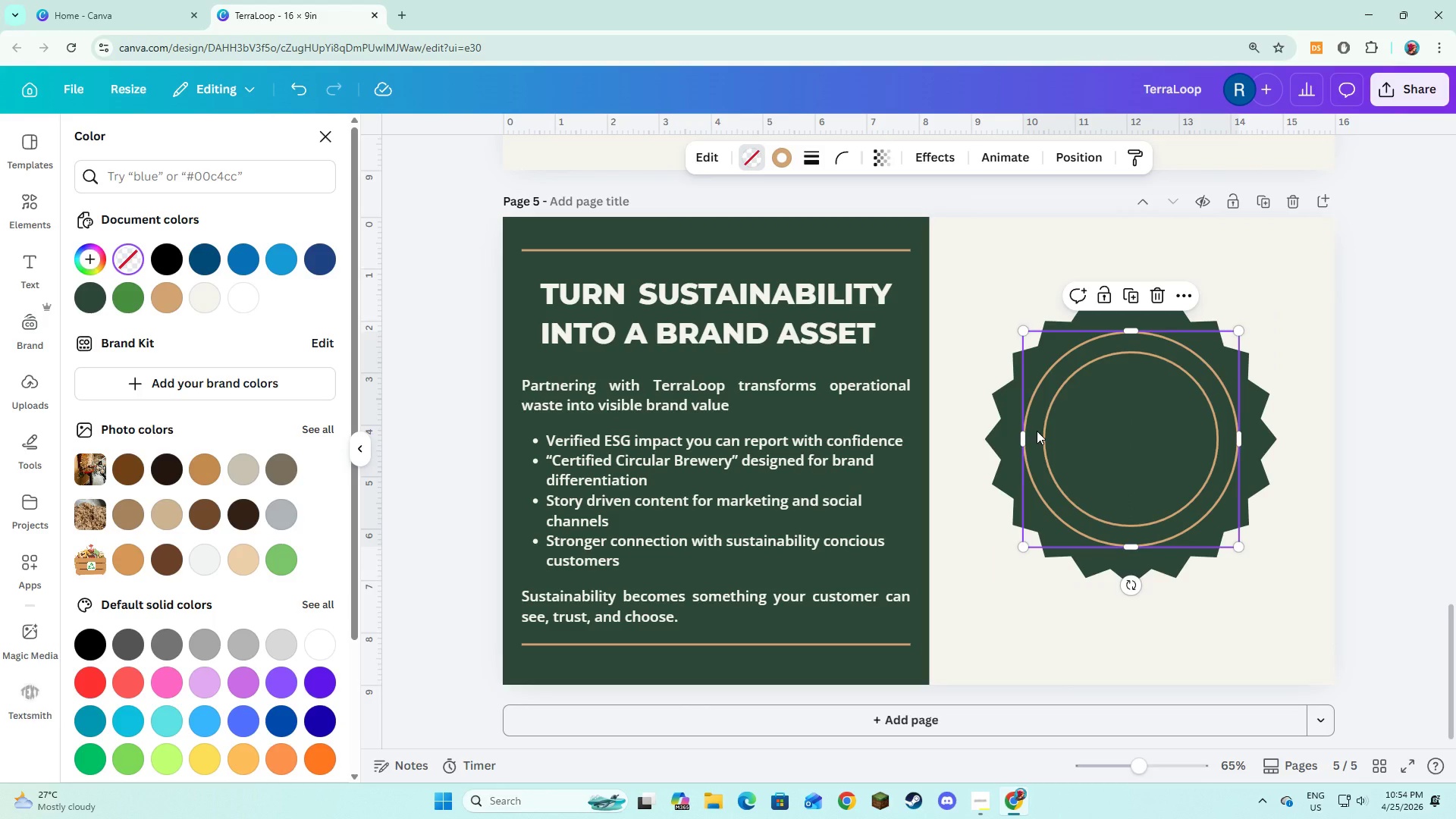 
right_click([1037, 431])
 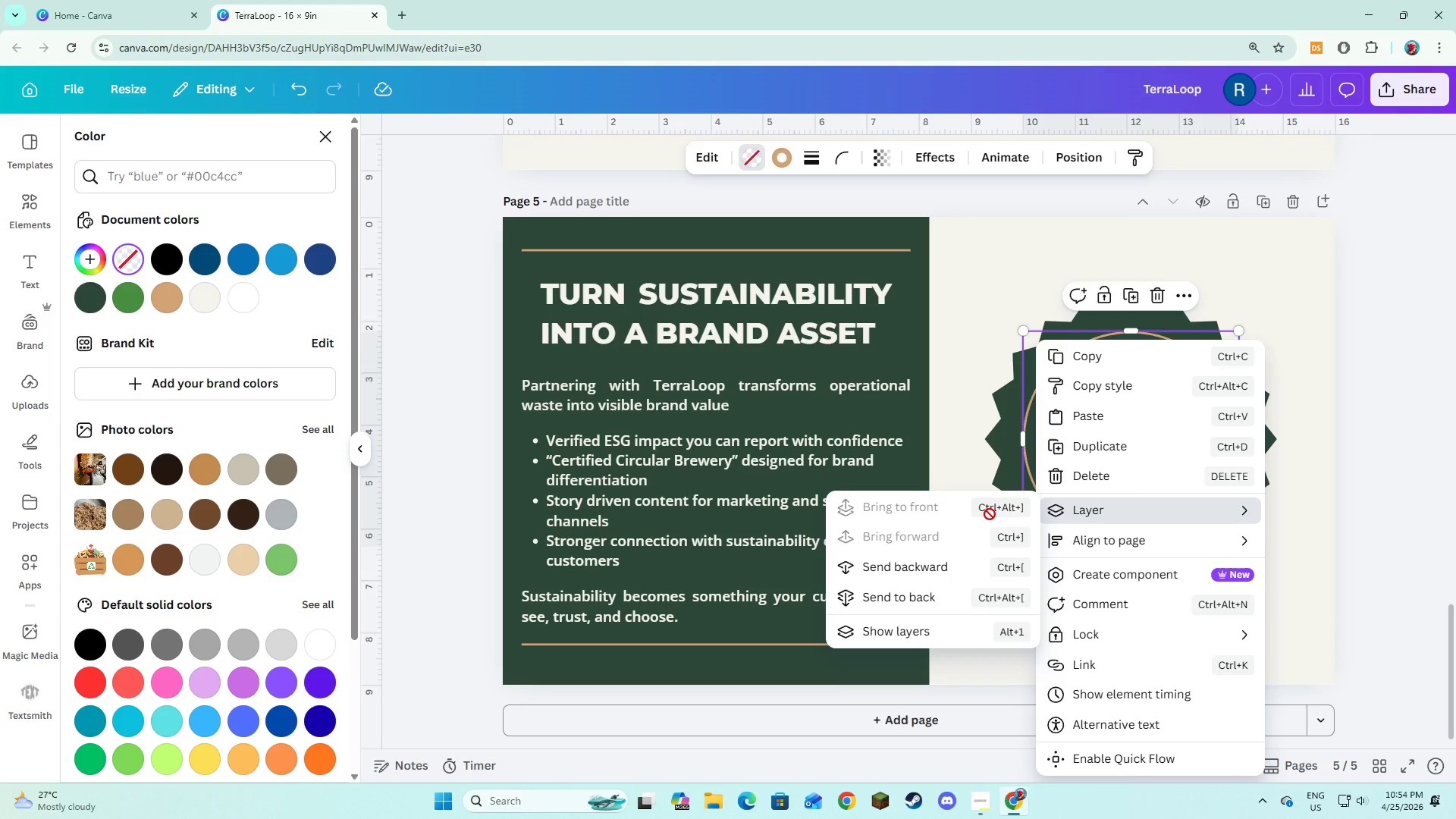 
left_click([931, 307])
 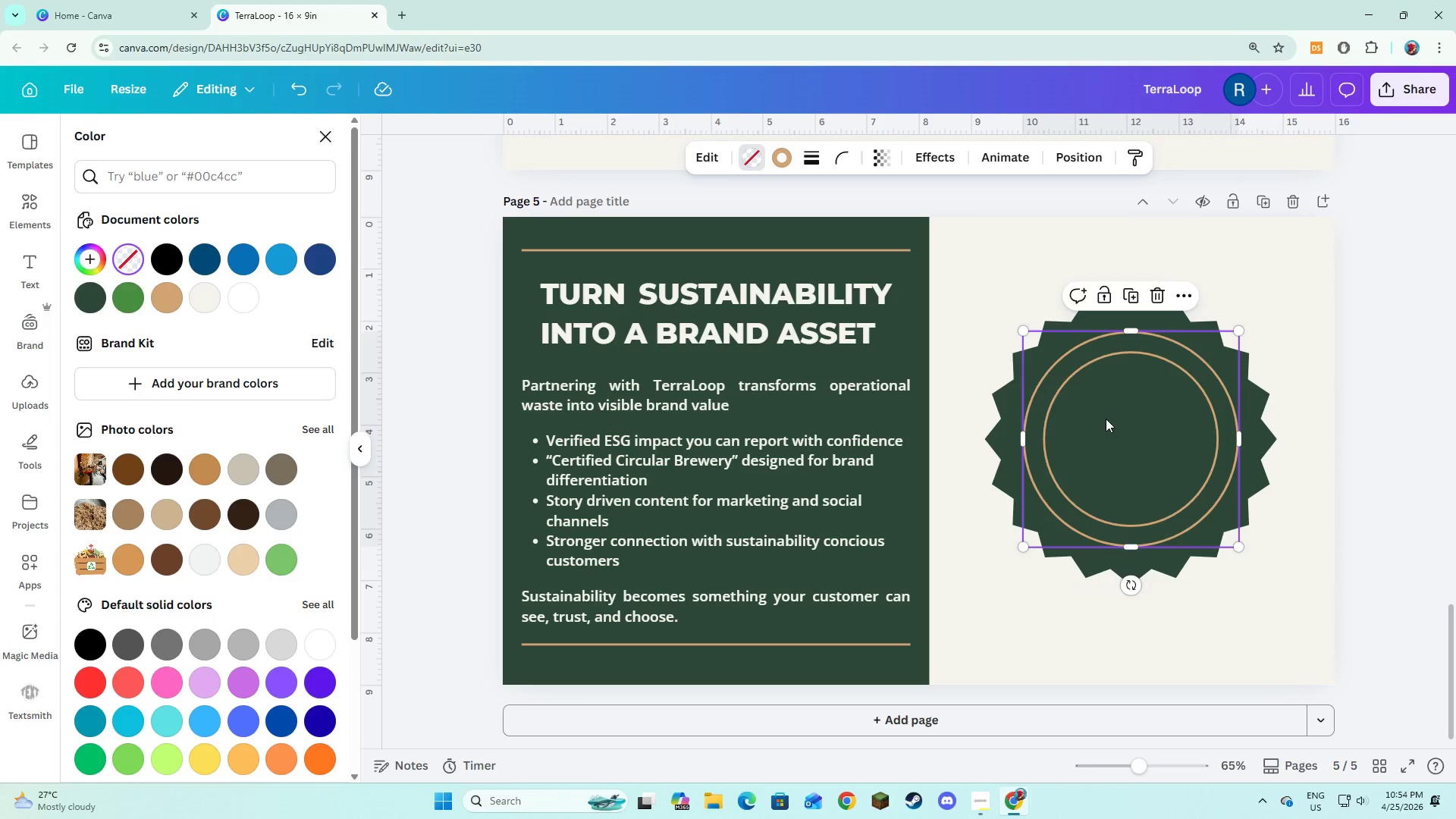 
left_click([1106, 419])
 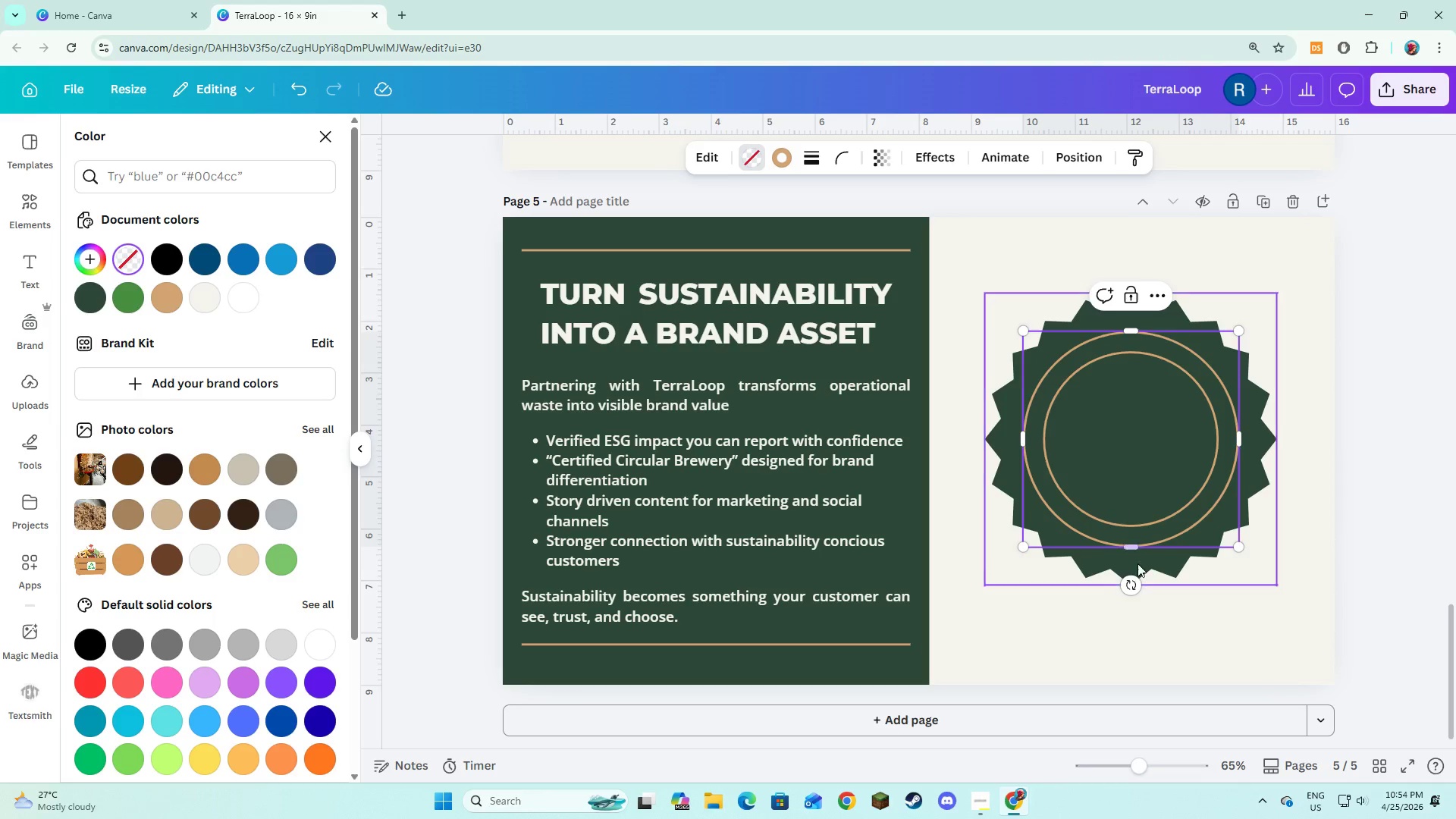 
left_click([1141, 566])
 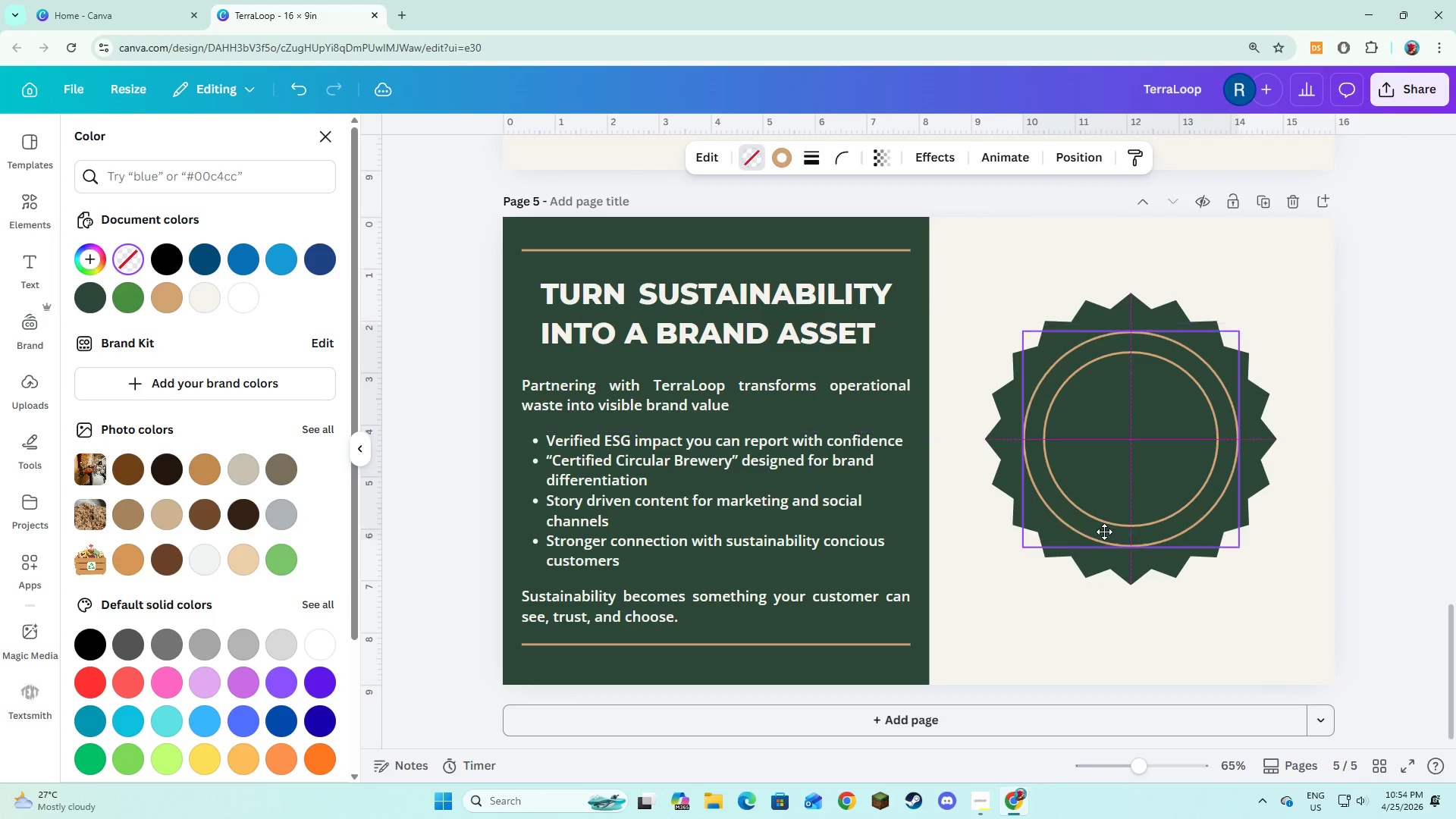 
wait(5.03)
 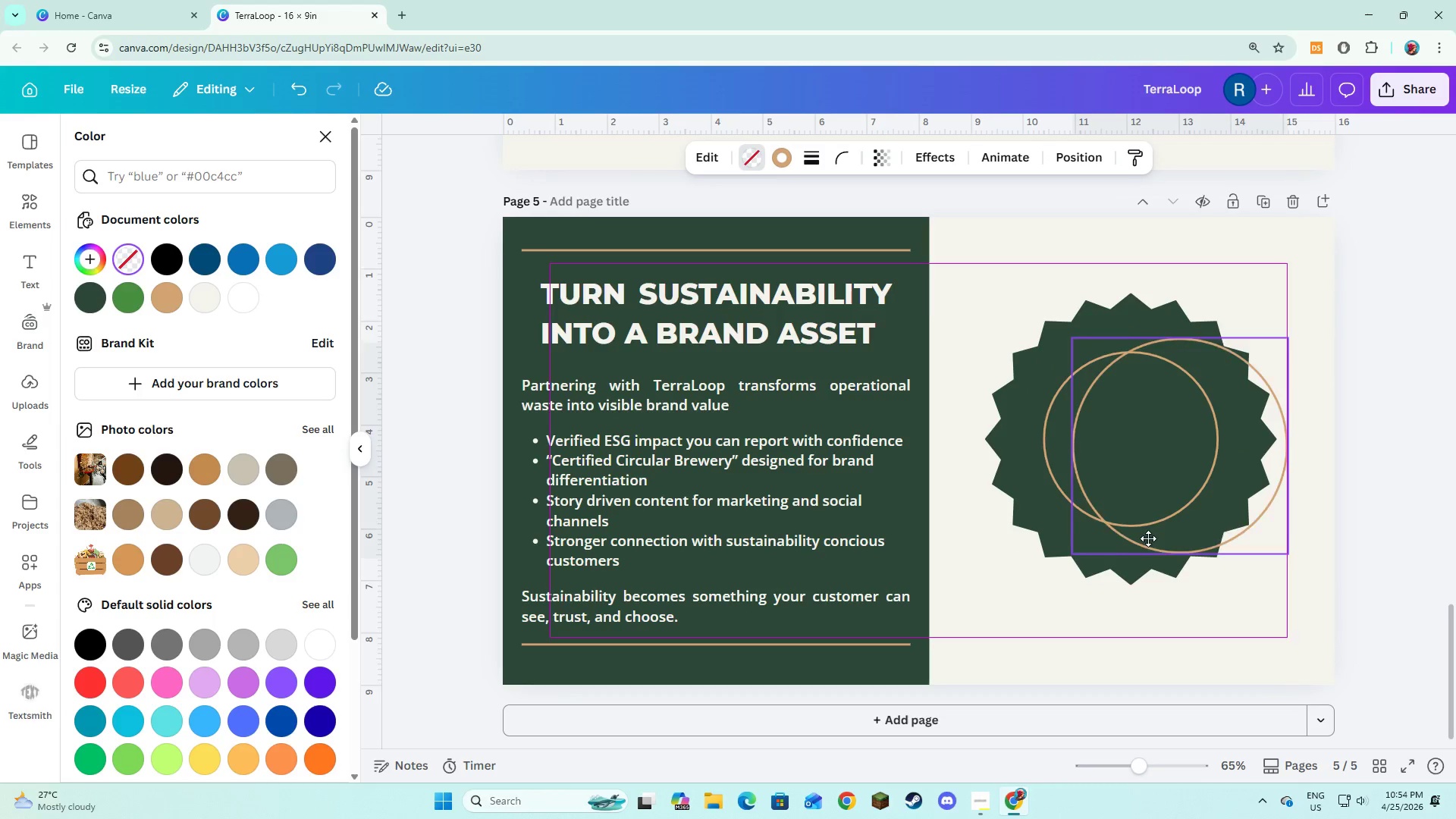 
right_click([1066, 525])
 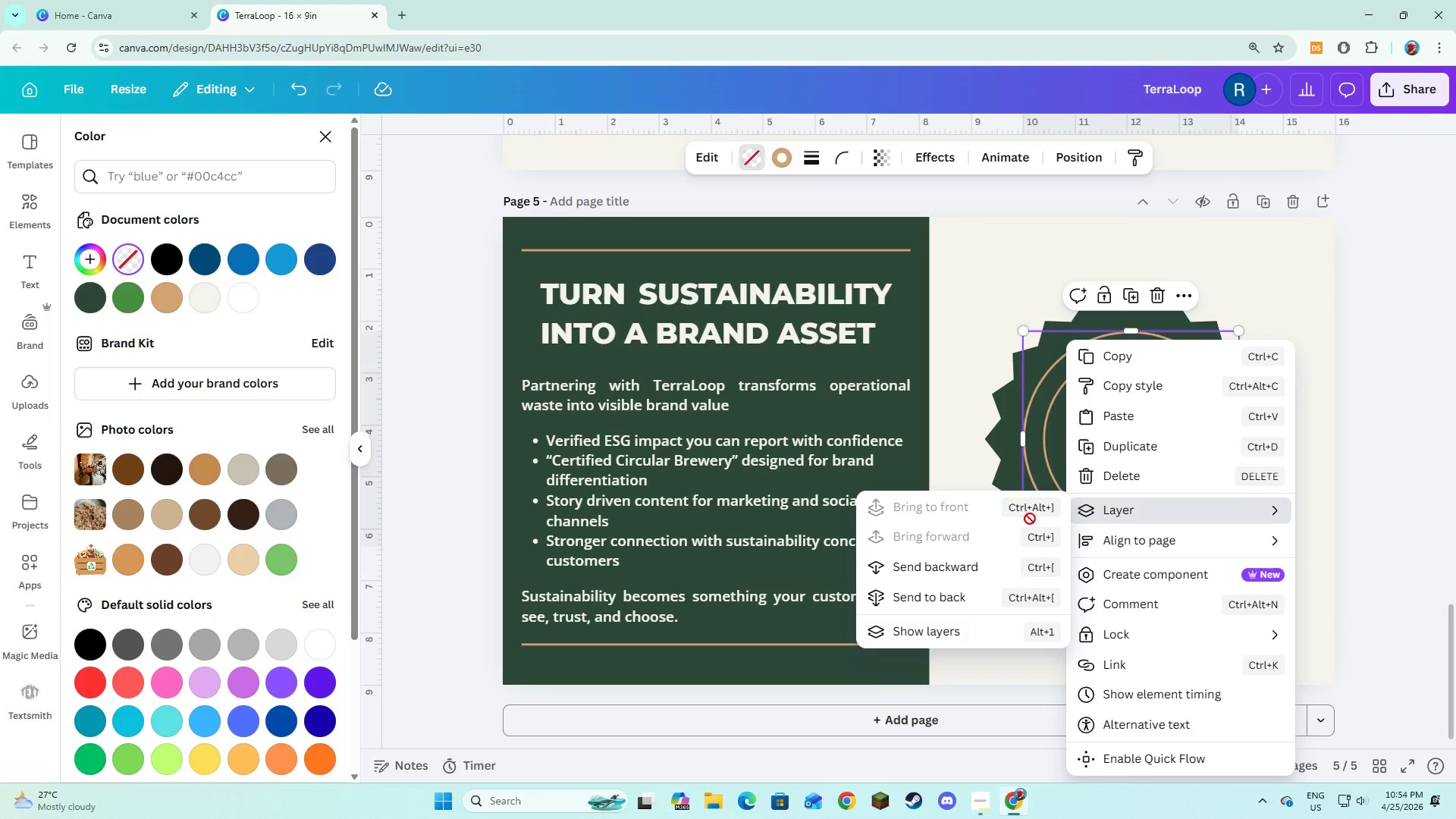 
left_click([987, 568])
 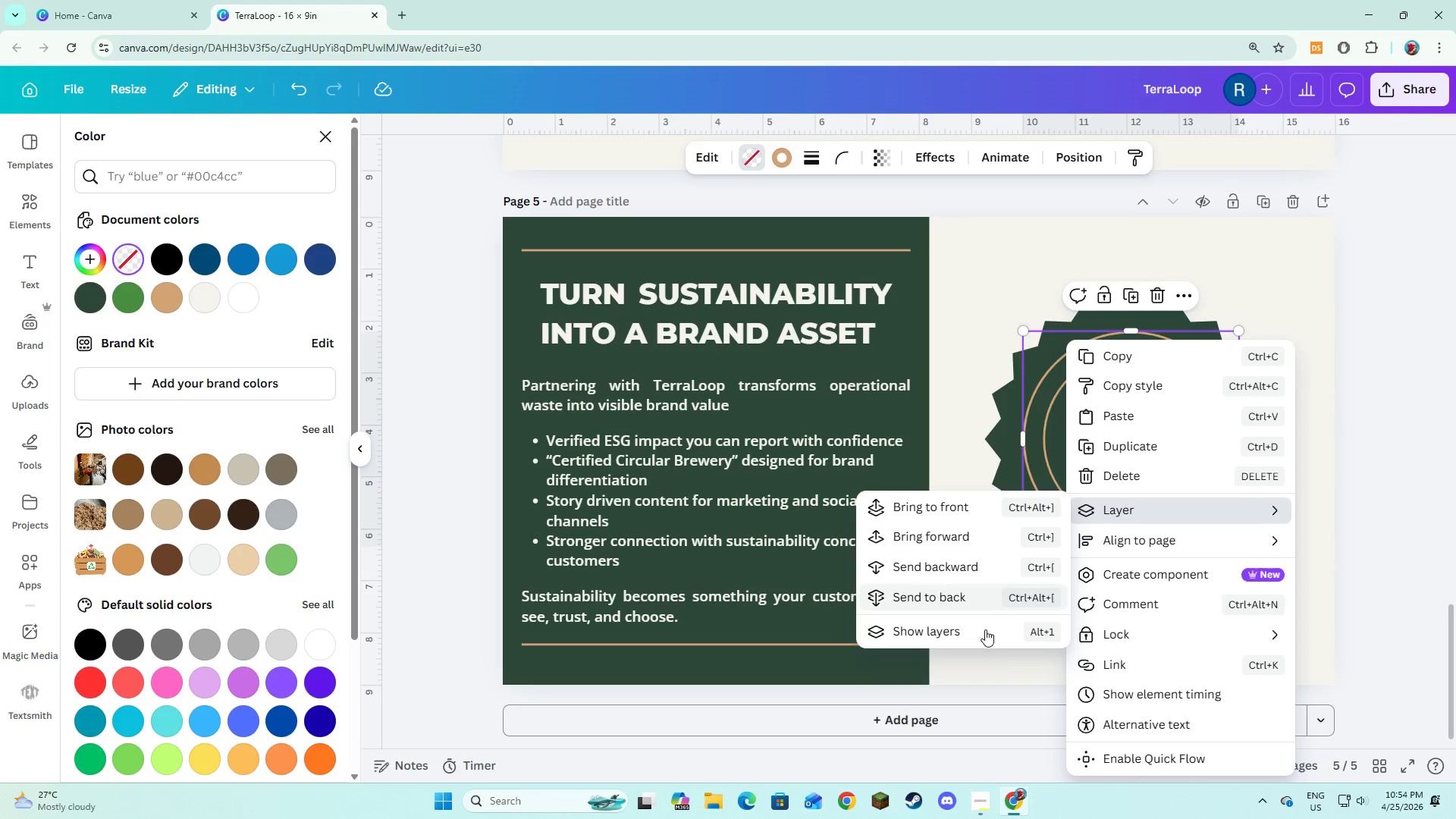 
left_click([1000, 662])
 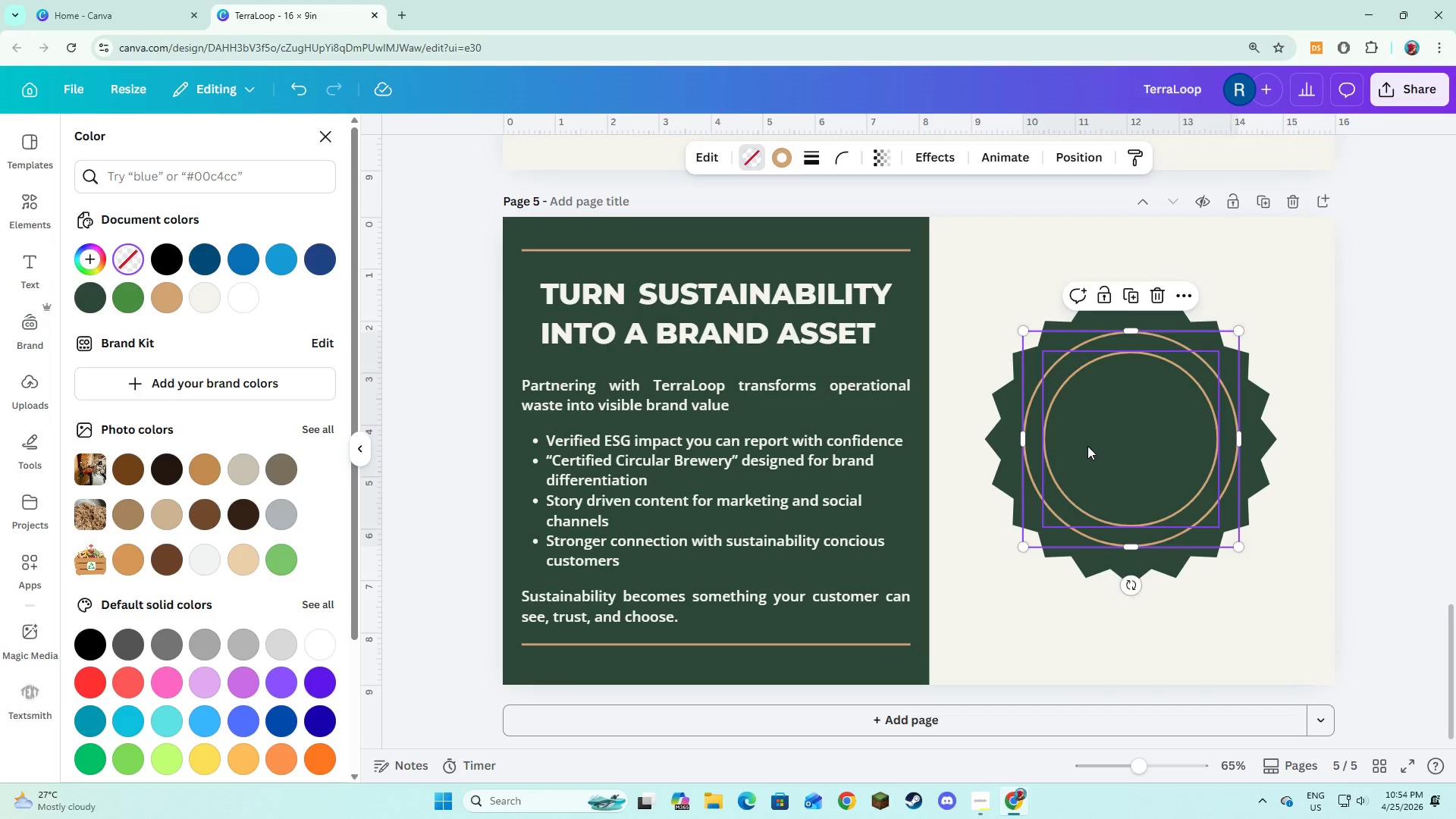 
left_click([1087, 446])
 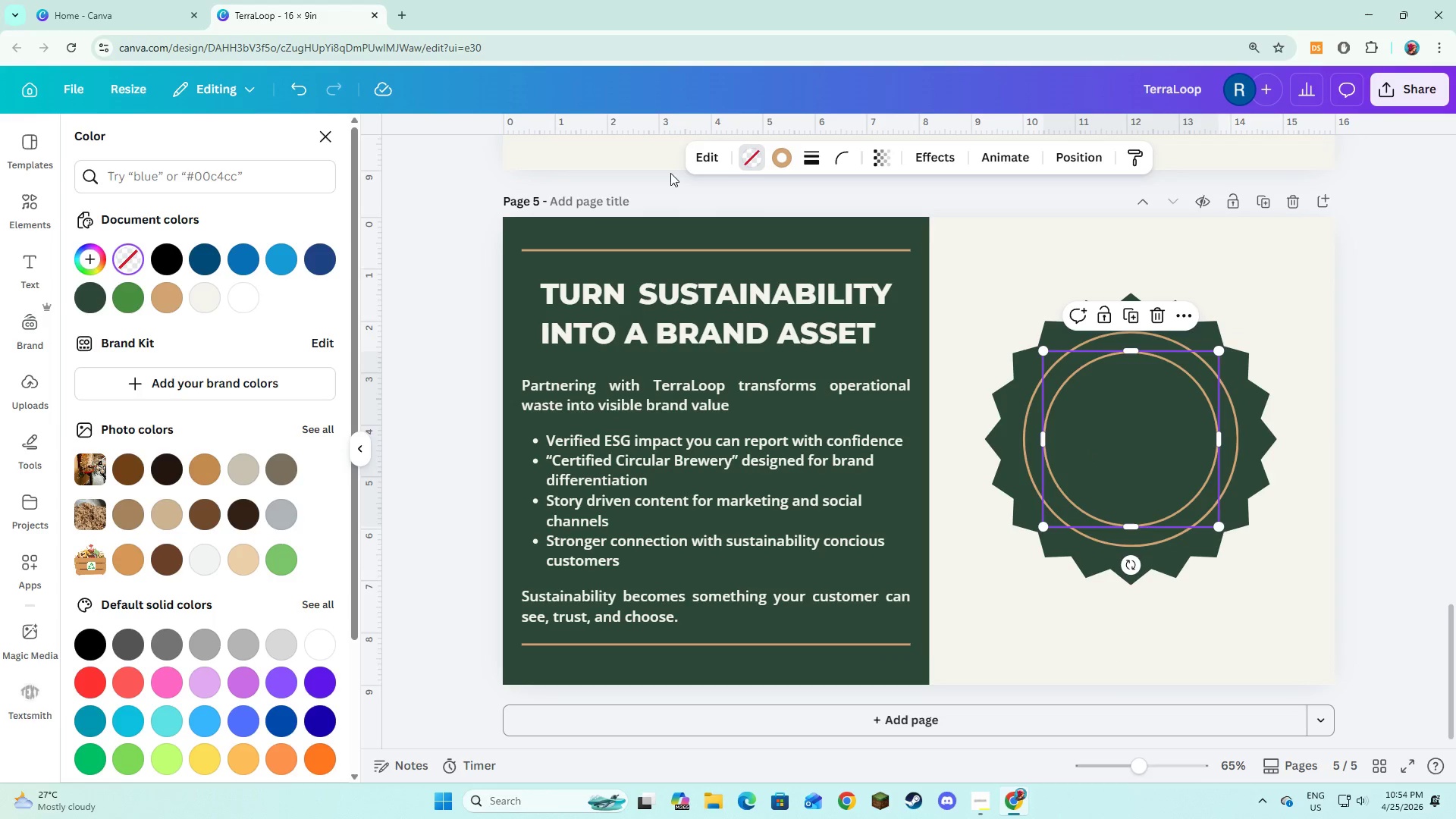 
left_click([754, 158])
 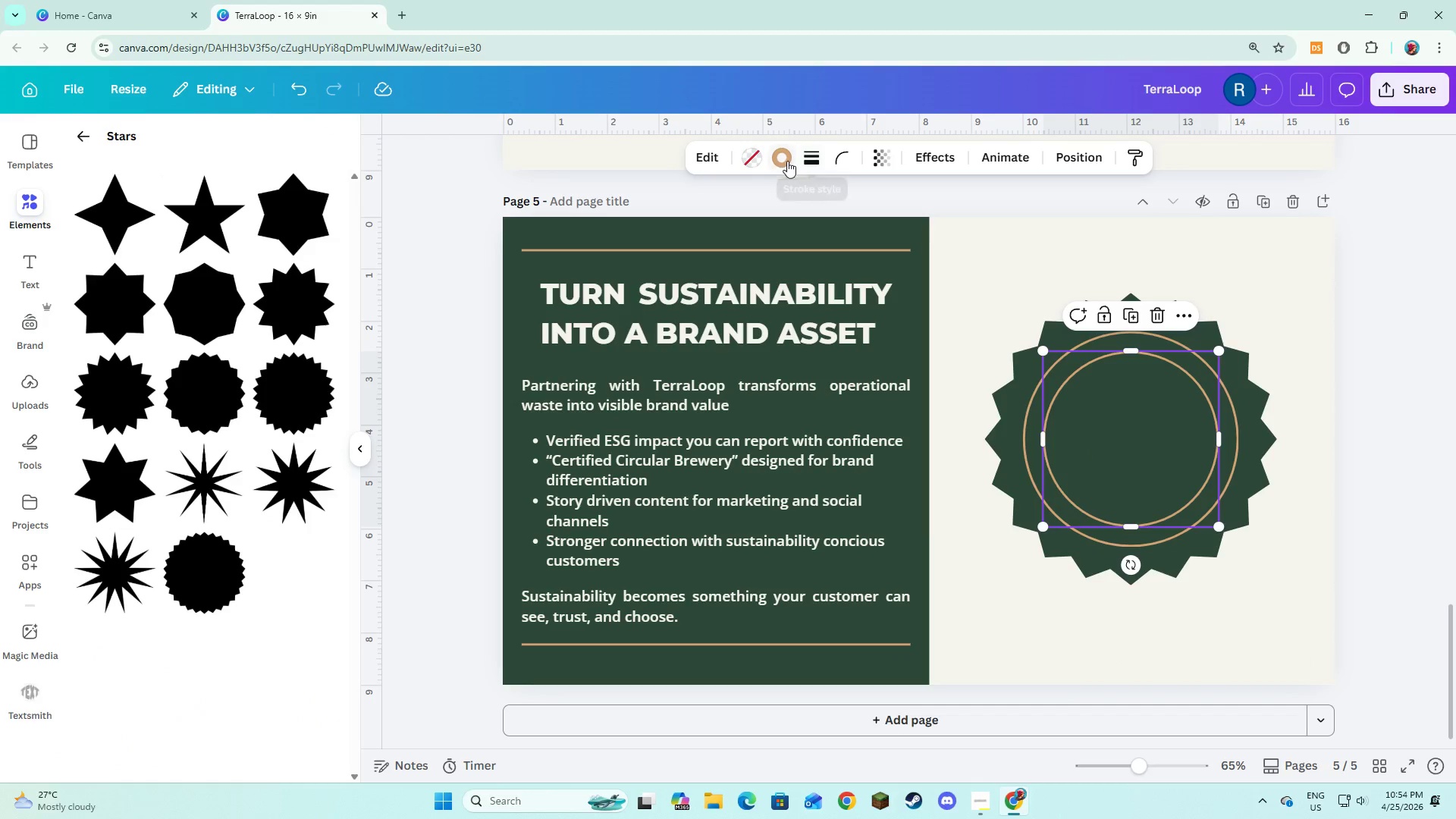 
left_click([755, 165])
 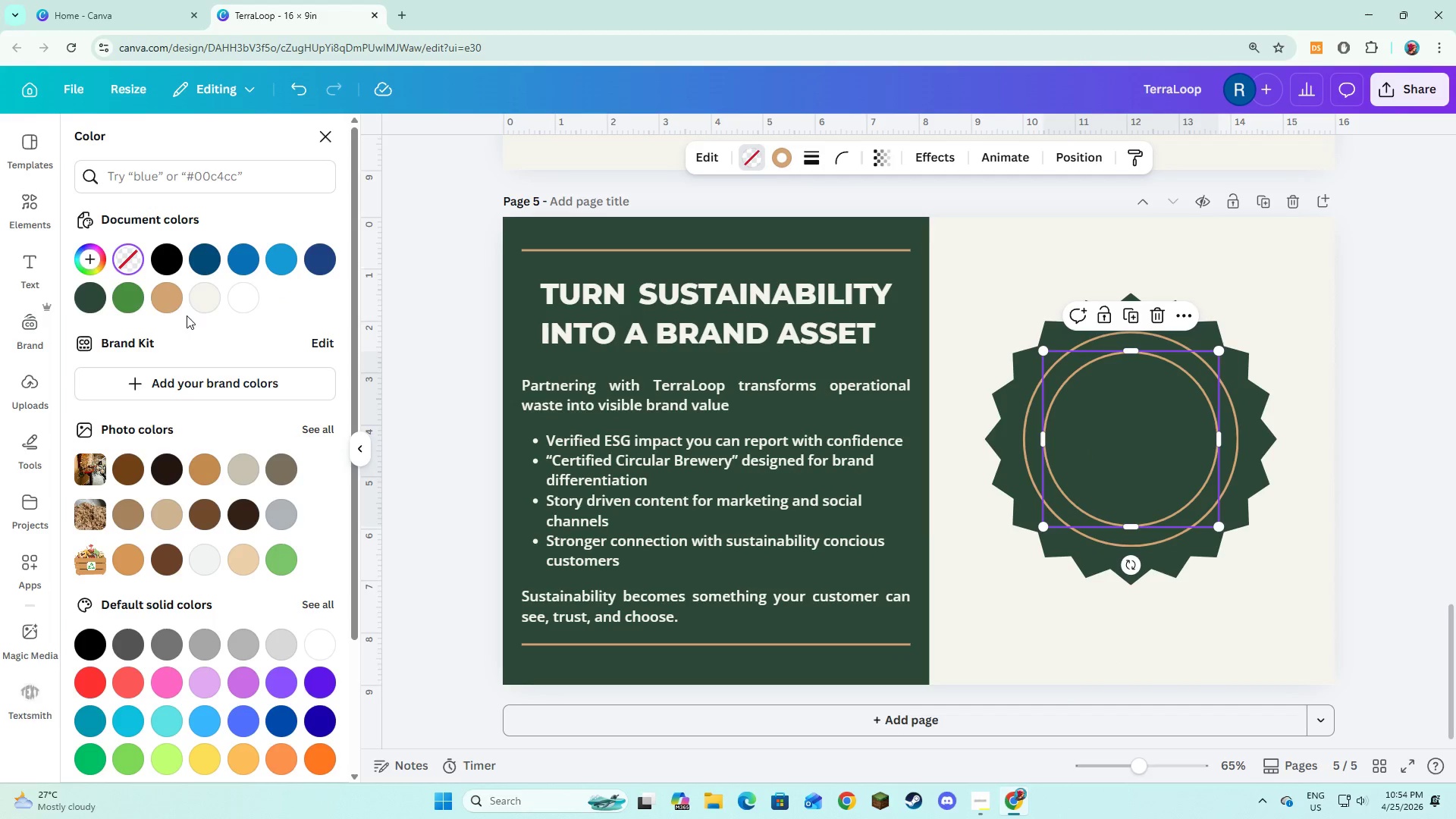 
left_click([174, 296])
 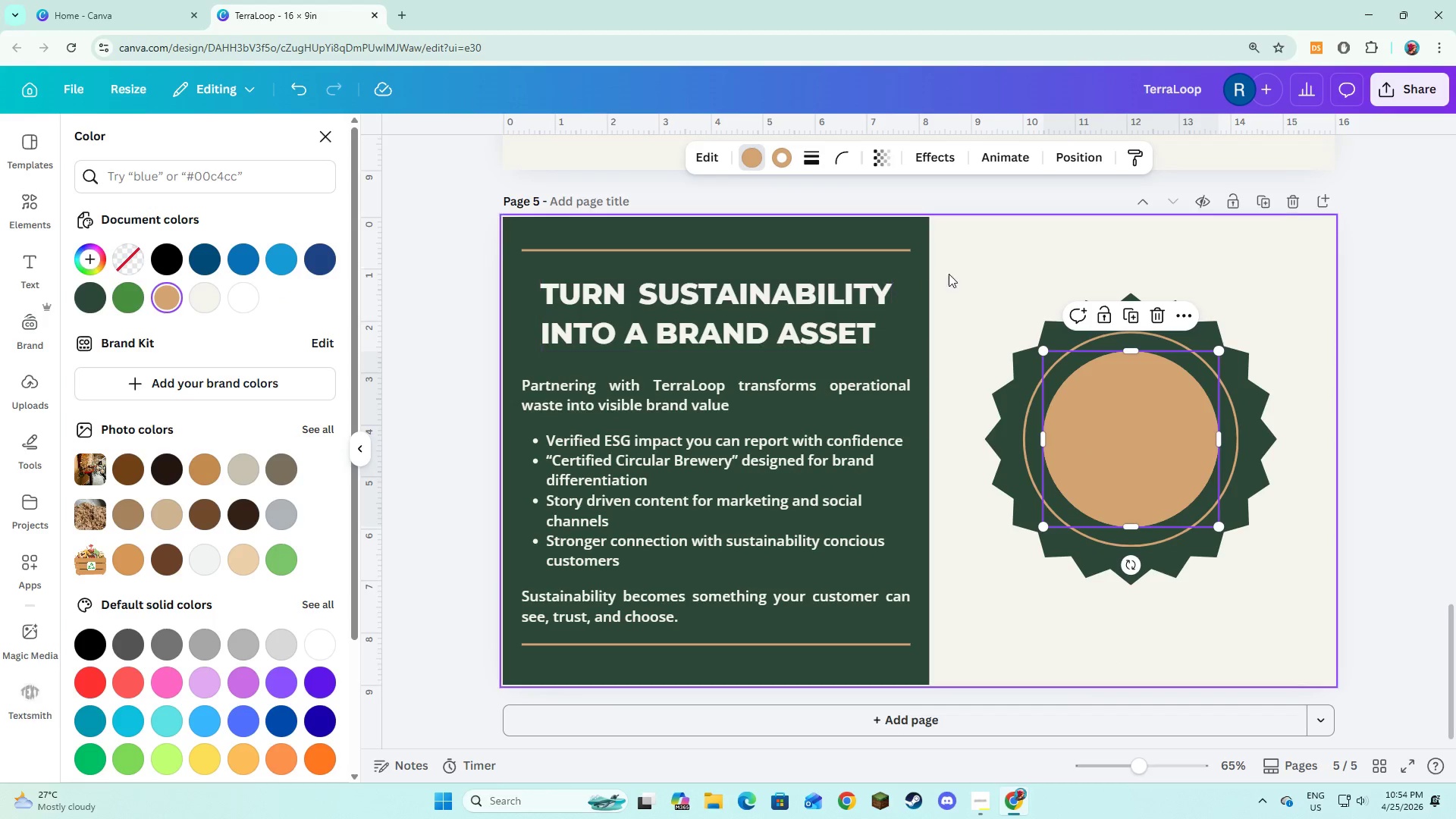 
left_click([994, 267])
 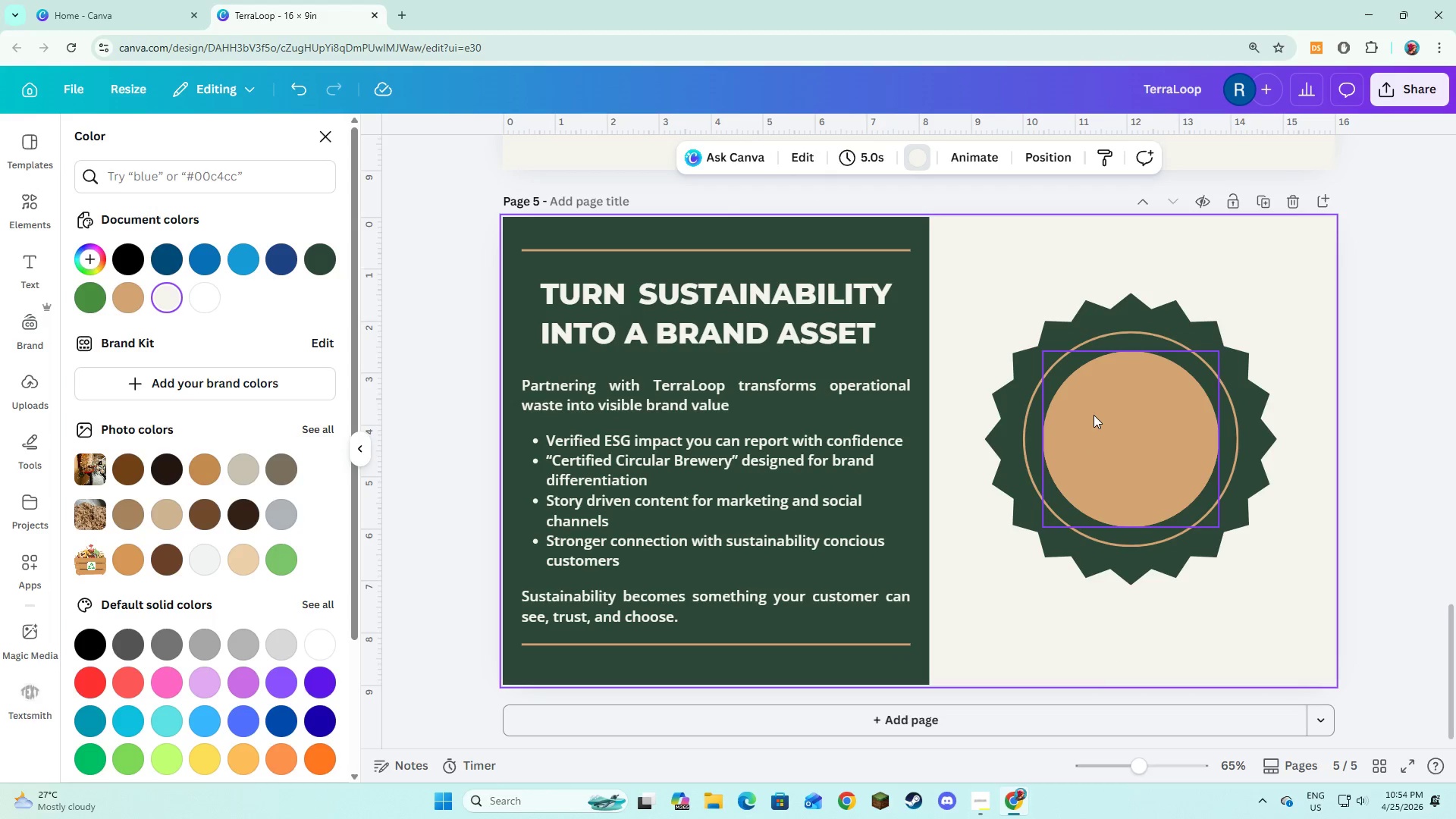 
left_click([1094, 415])
 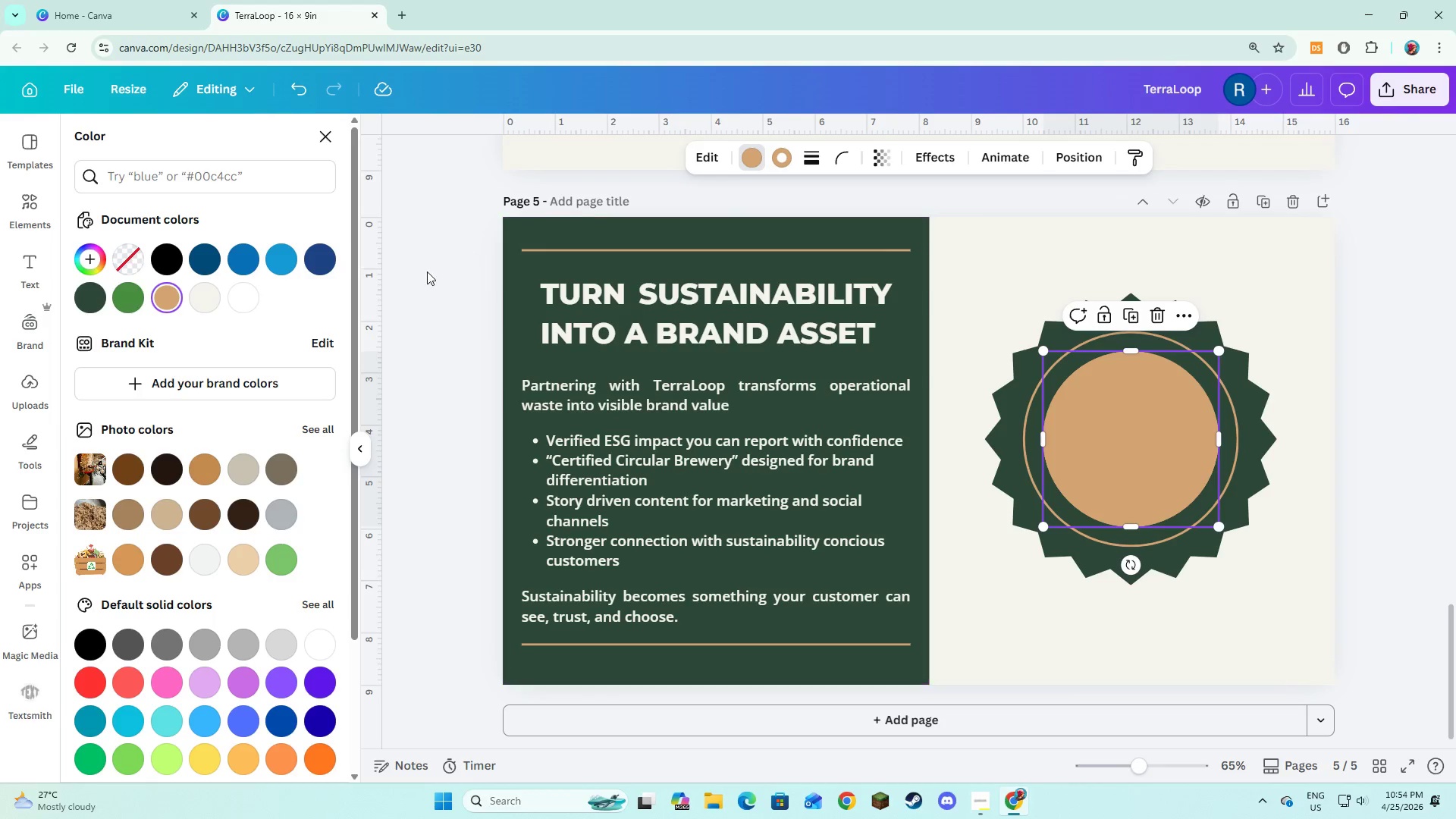 
left_click([214, 299])
 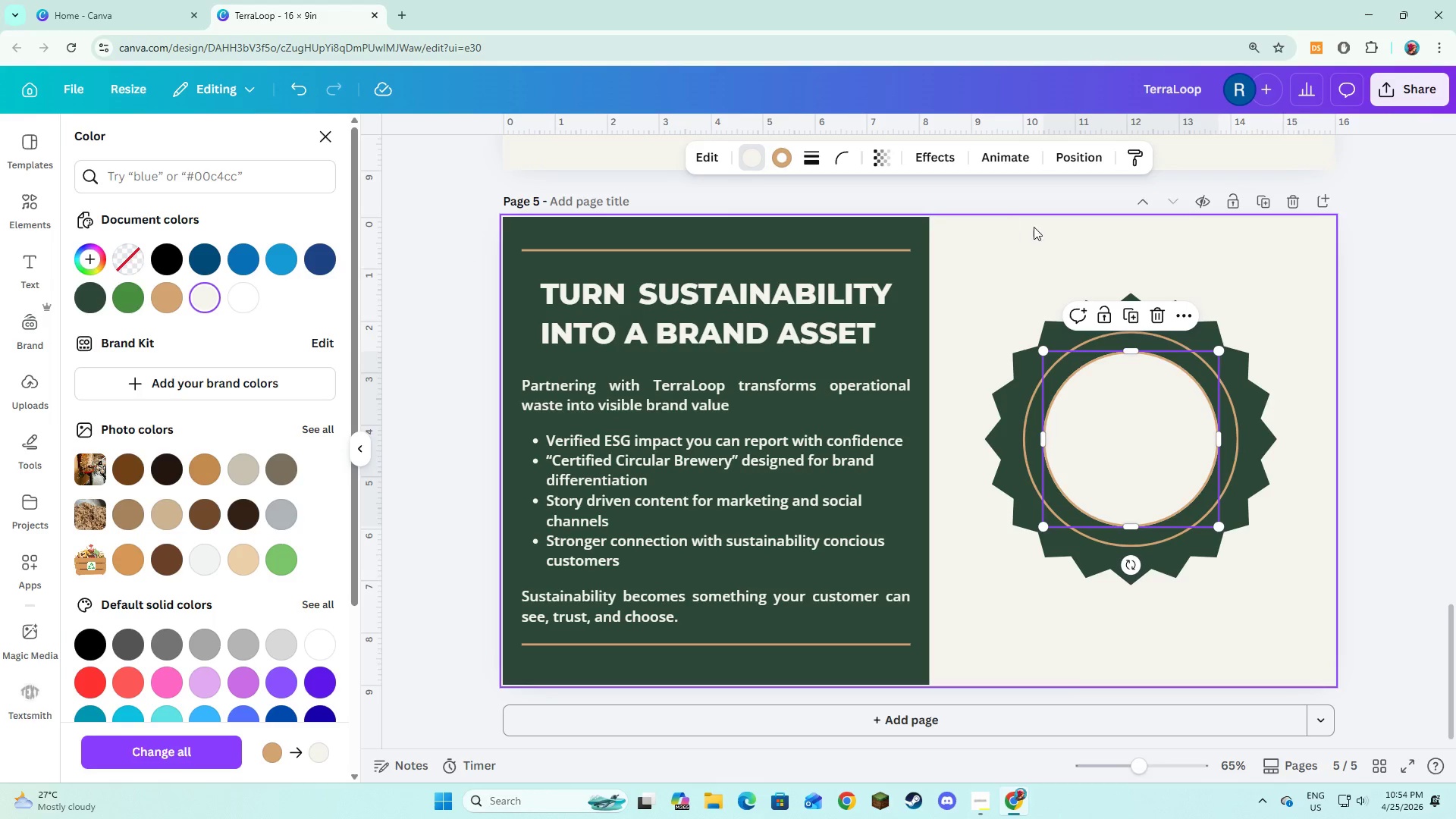 
left_click([1034, 227])
 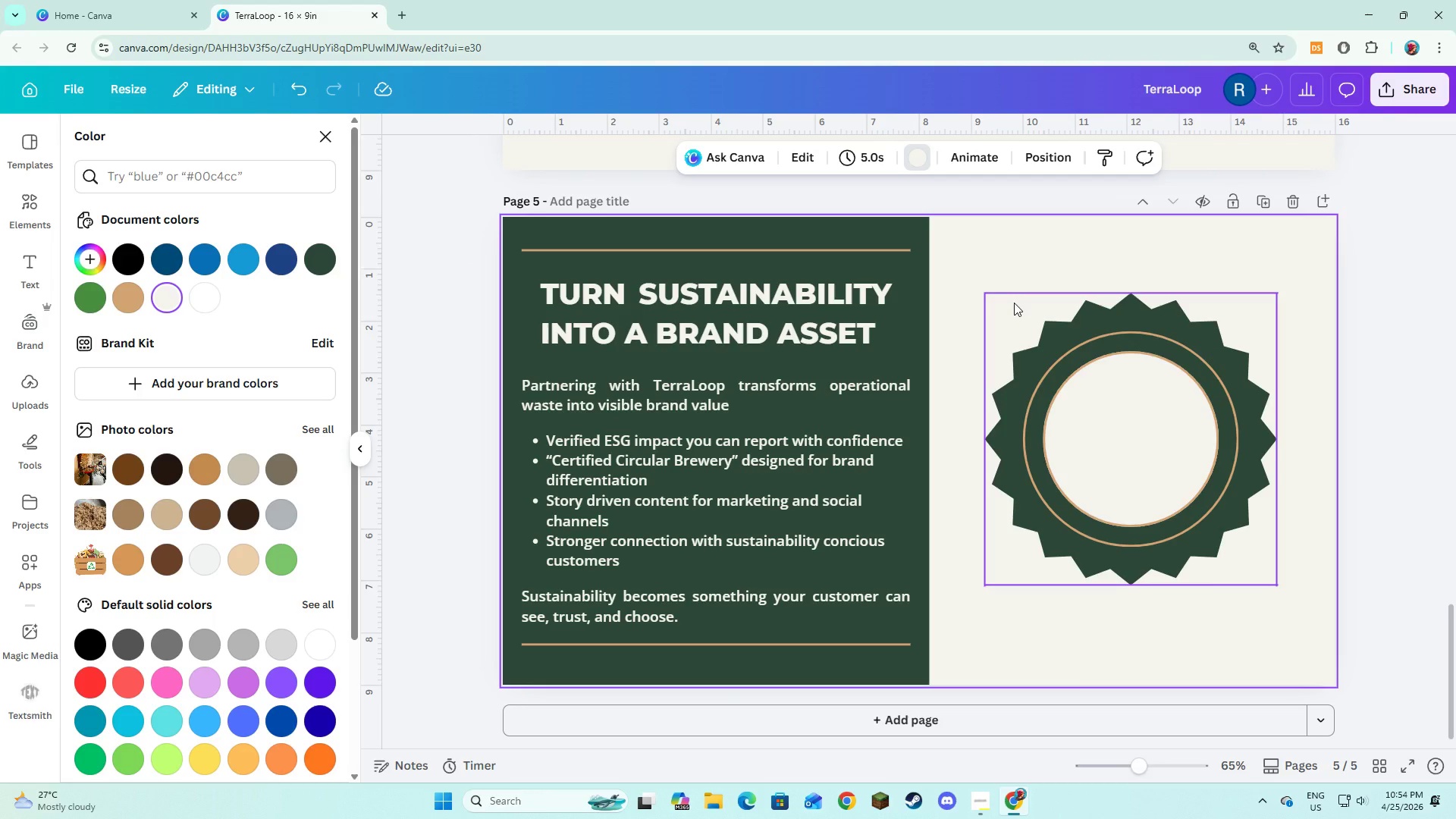 
wait(13.06)
 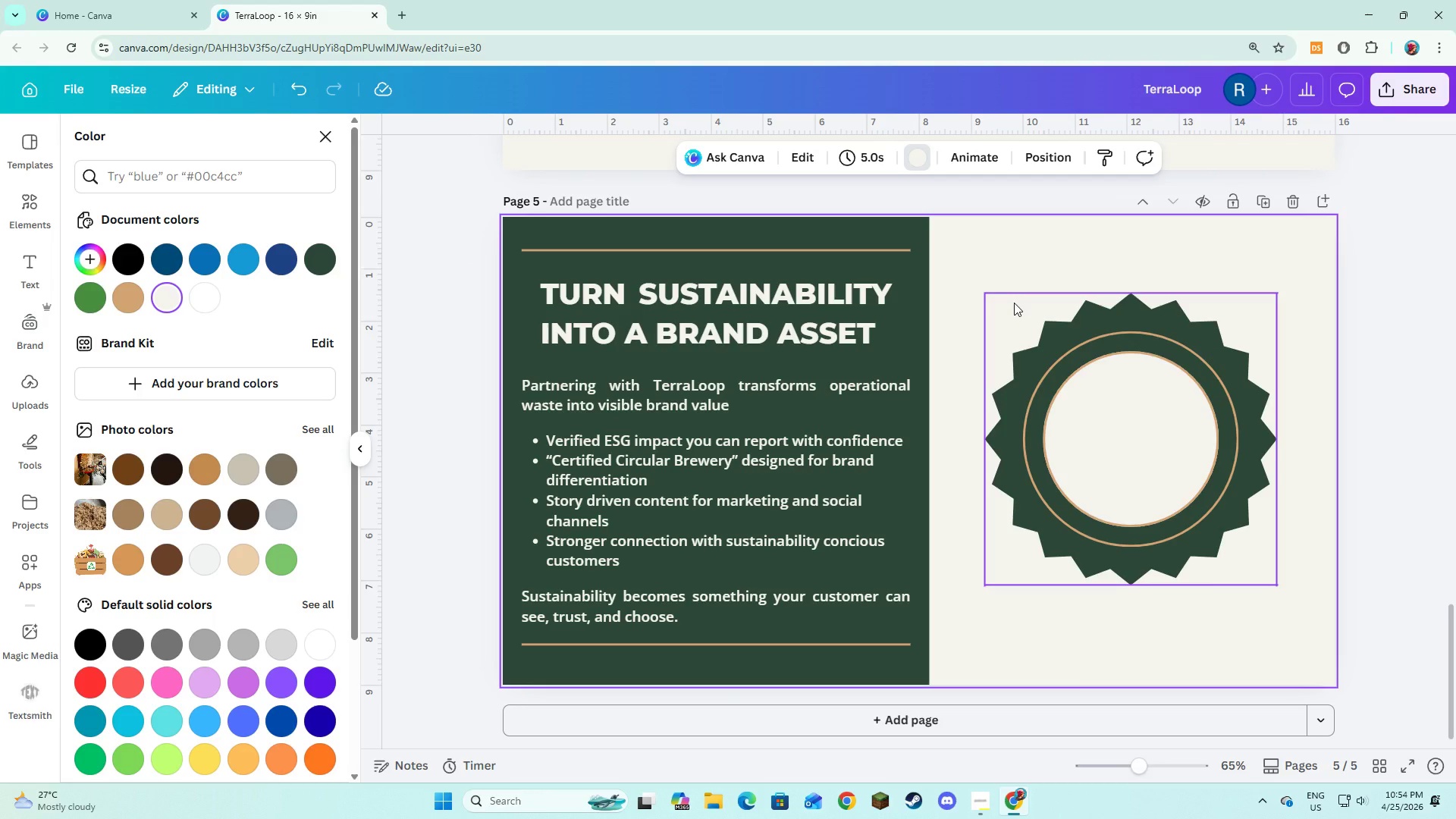 
left_click([996, 258])
 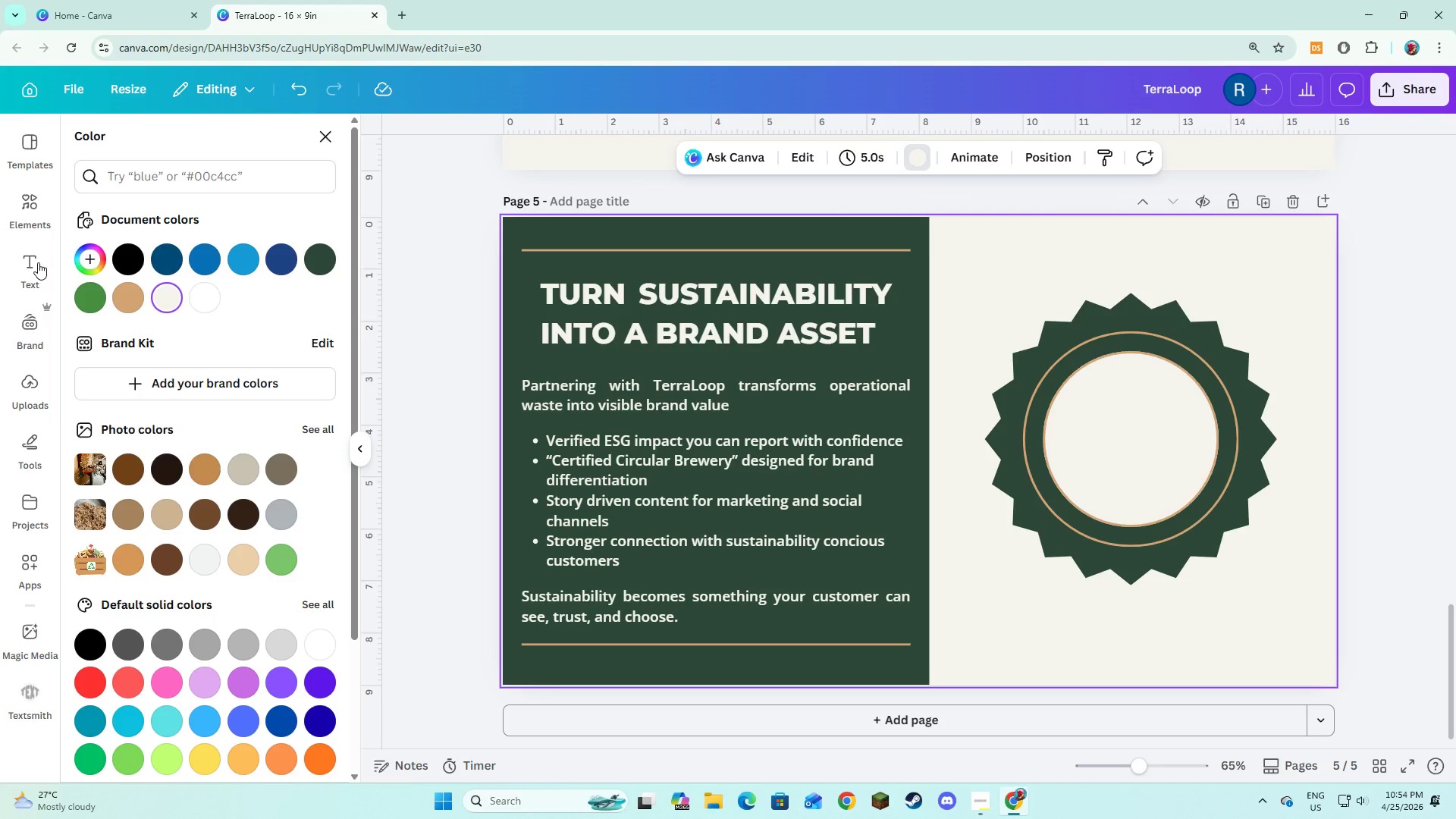 
left_click([36, 263])
 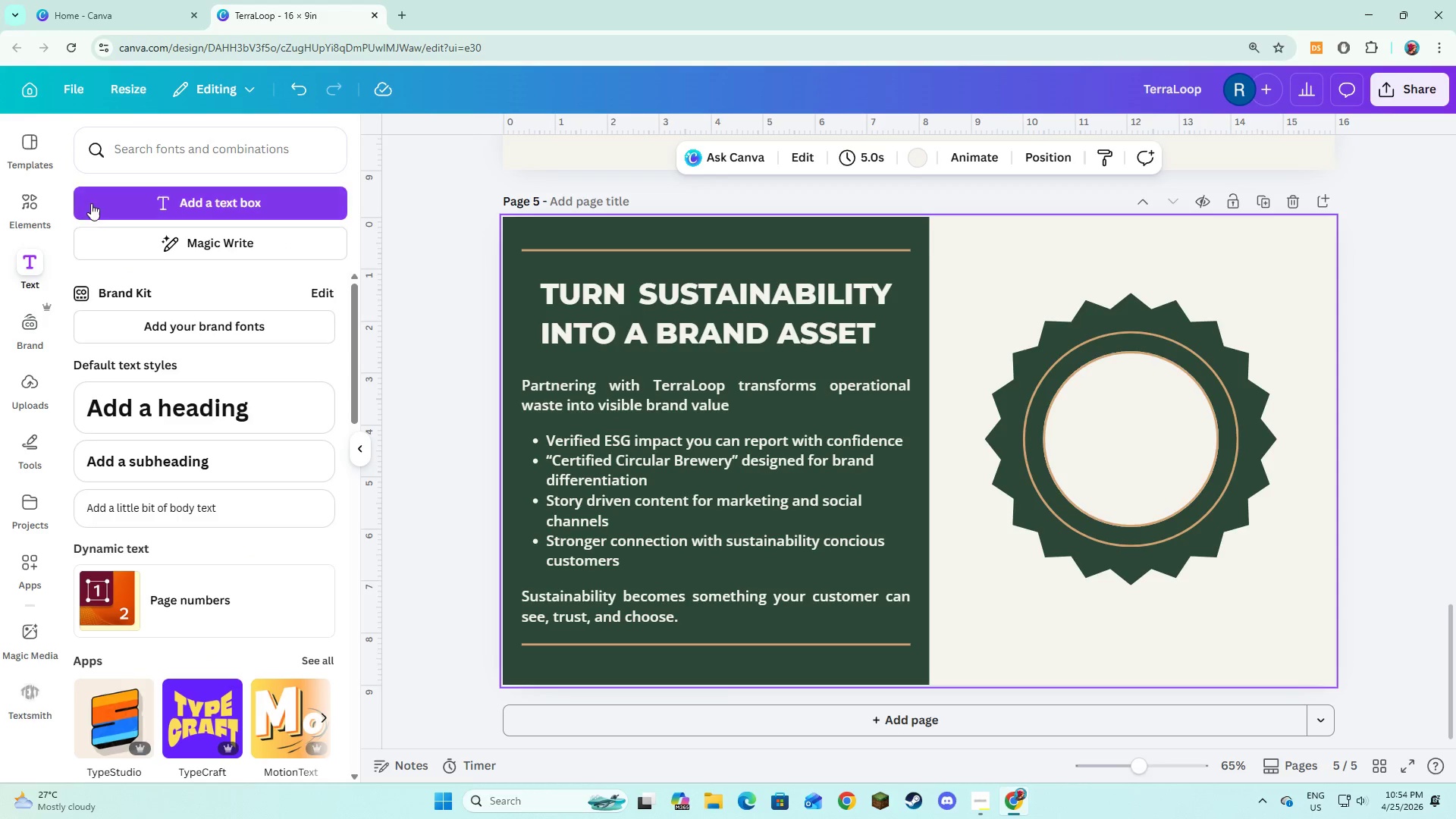 
left_click([97, 199])
 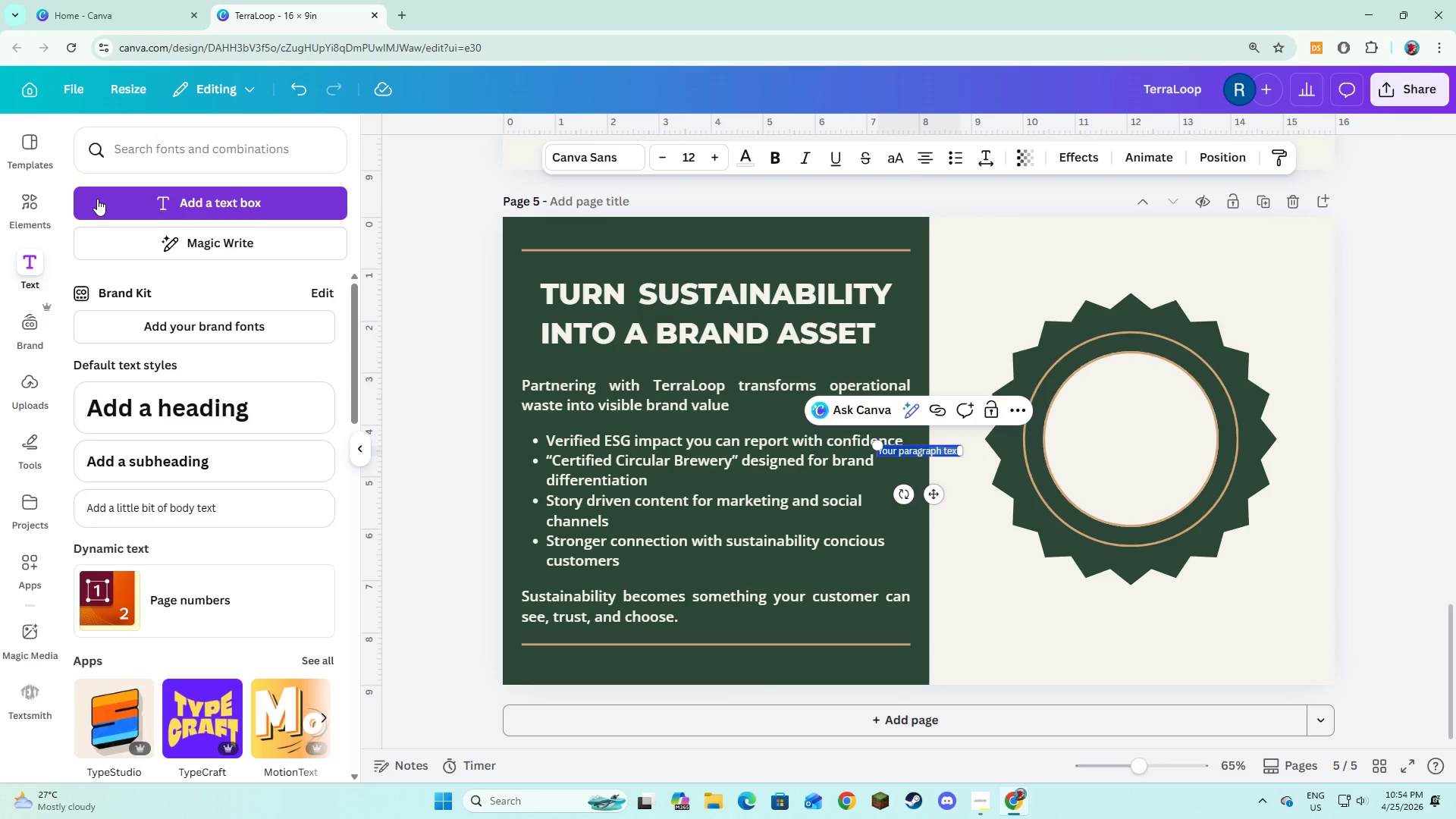 
type(CERTIFIED)
 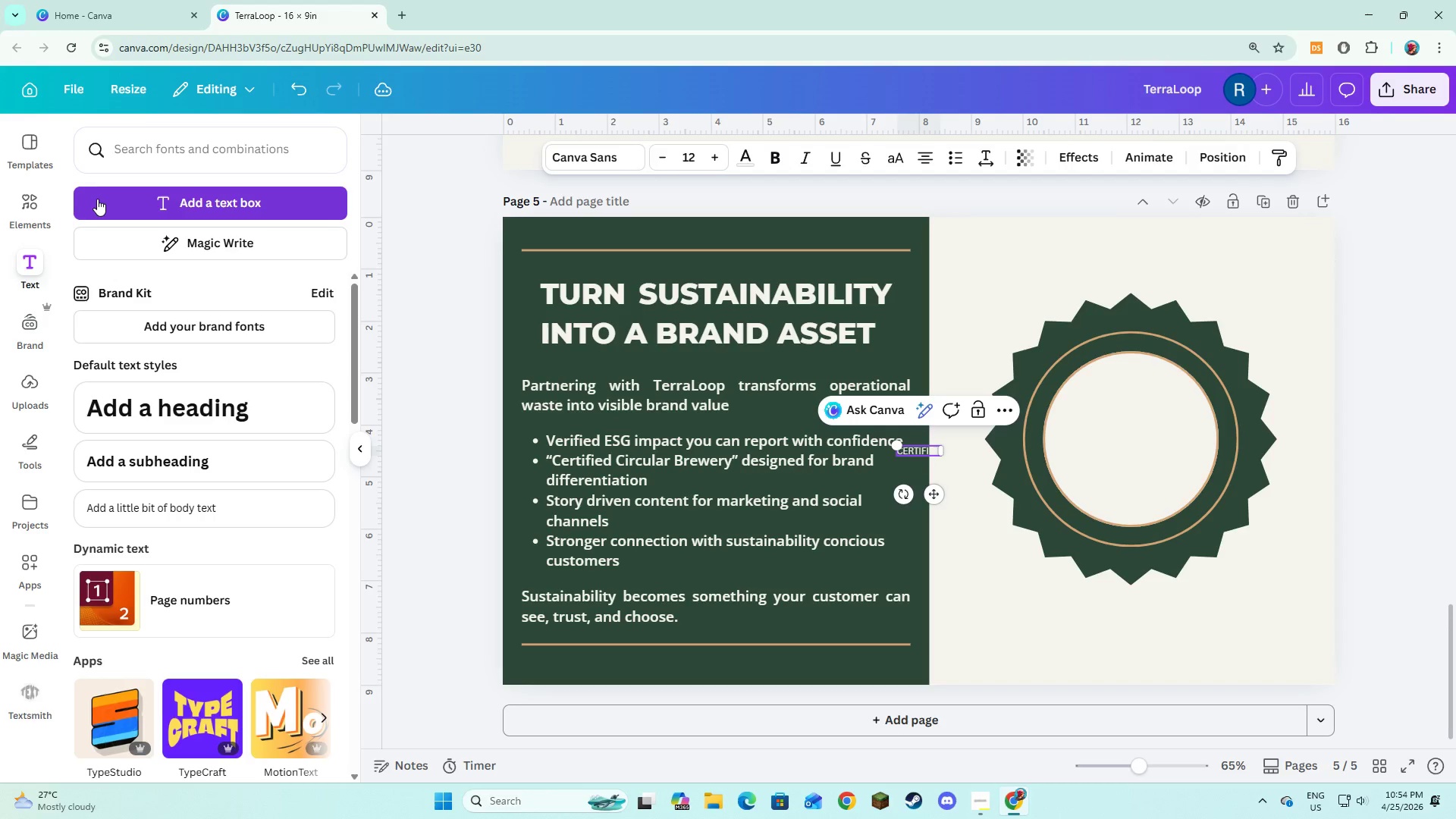 
key(Control+A)
 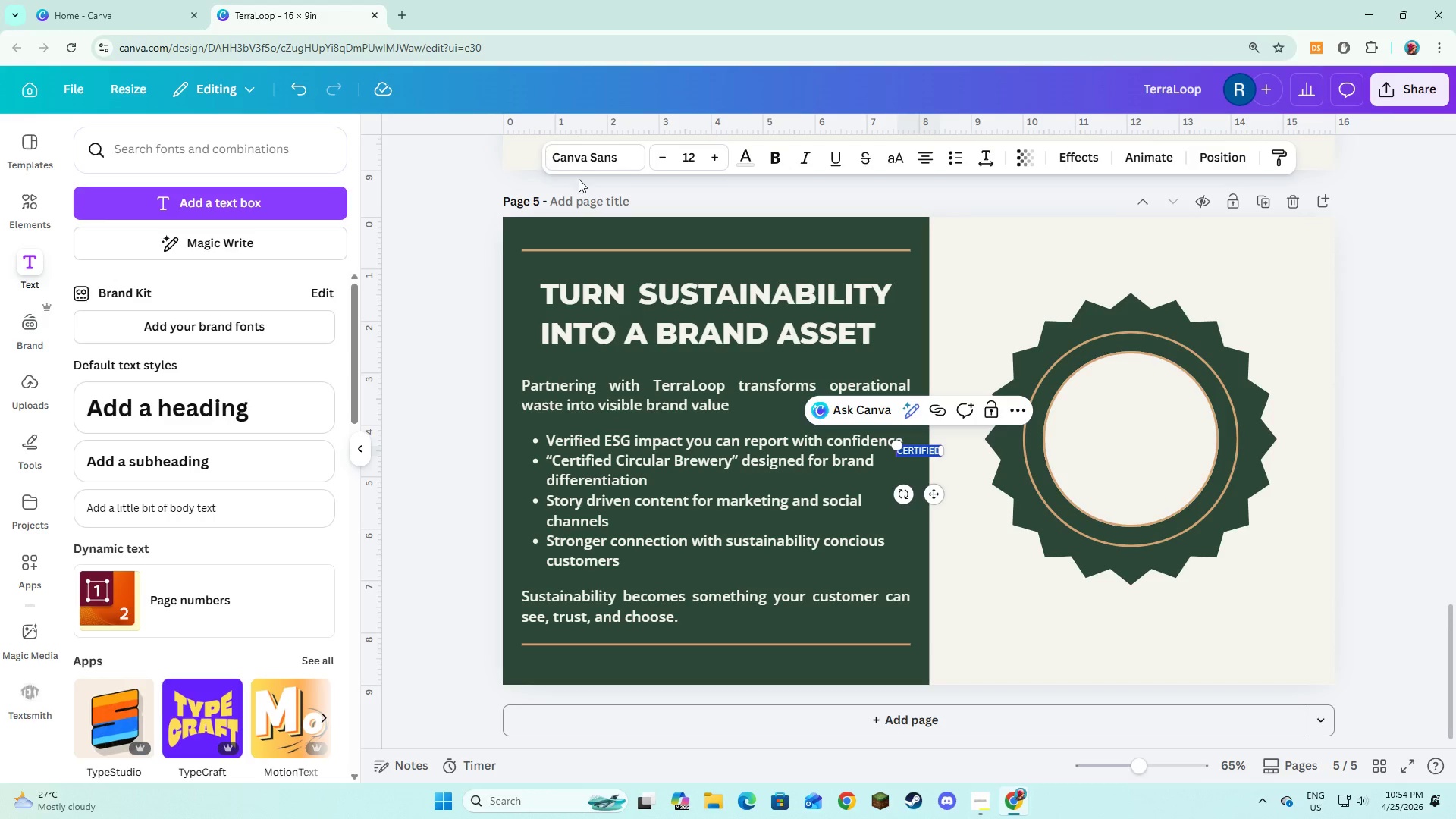 
left_click([584, 166])
 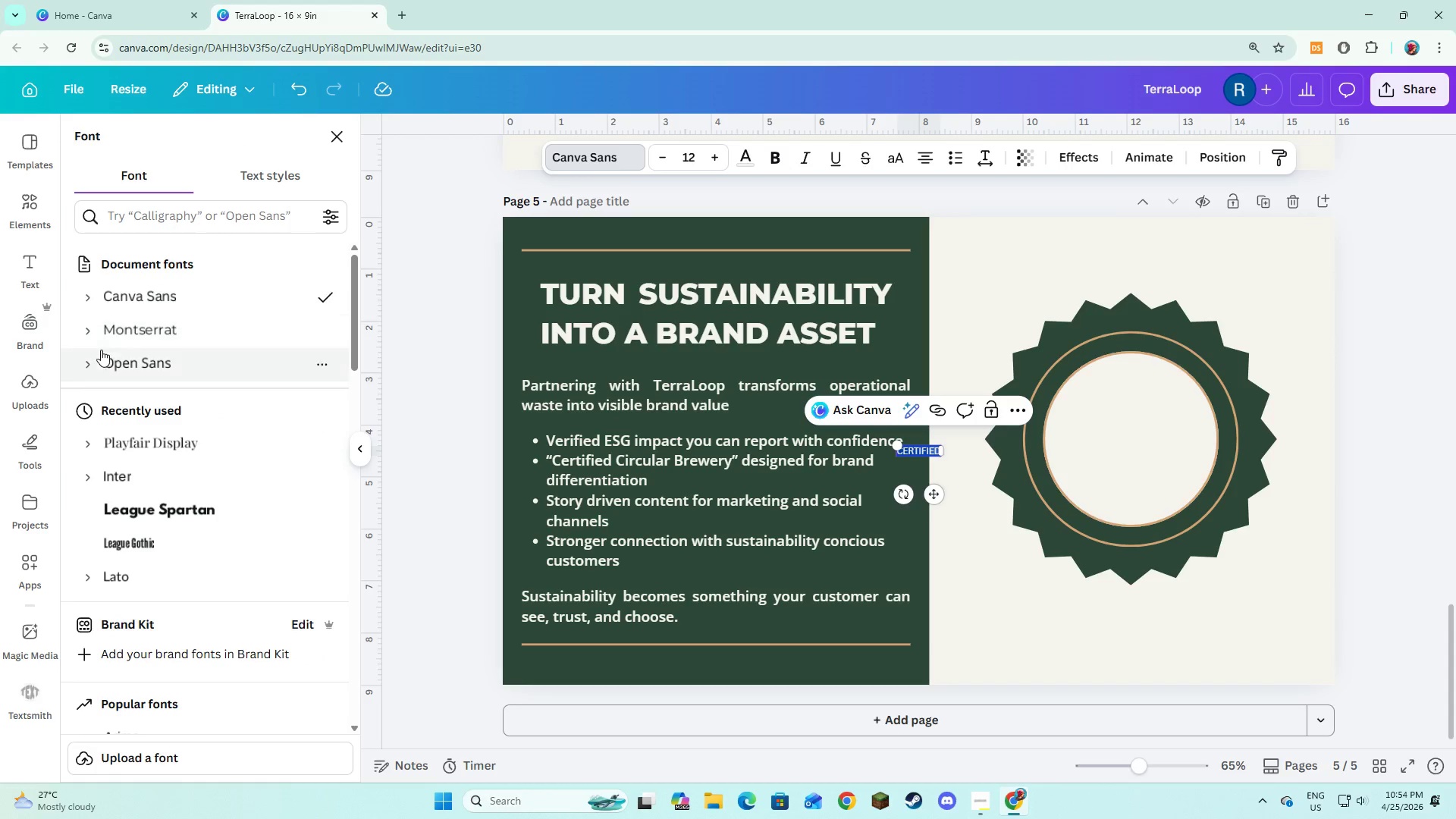 
left_click([96, 333])
 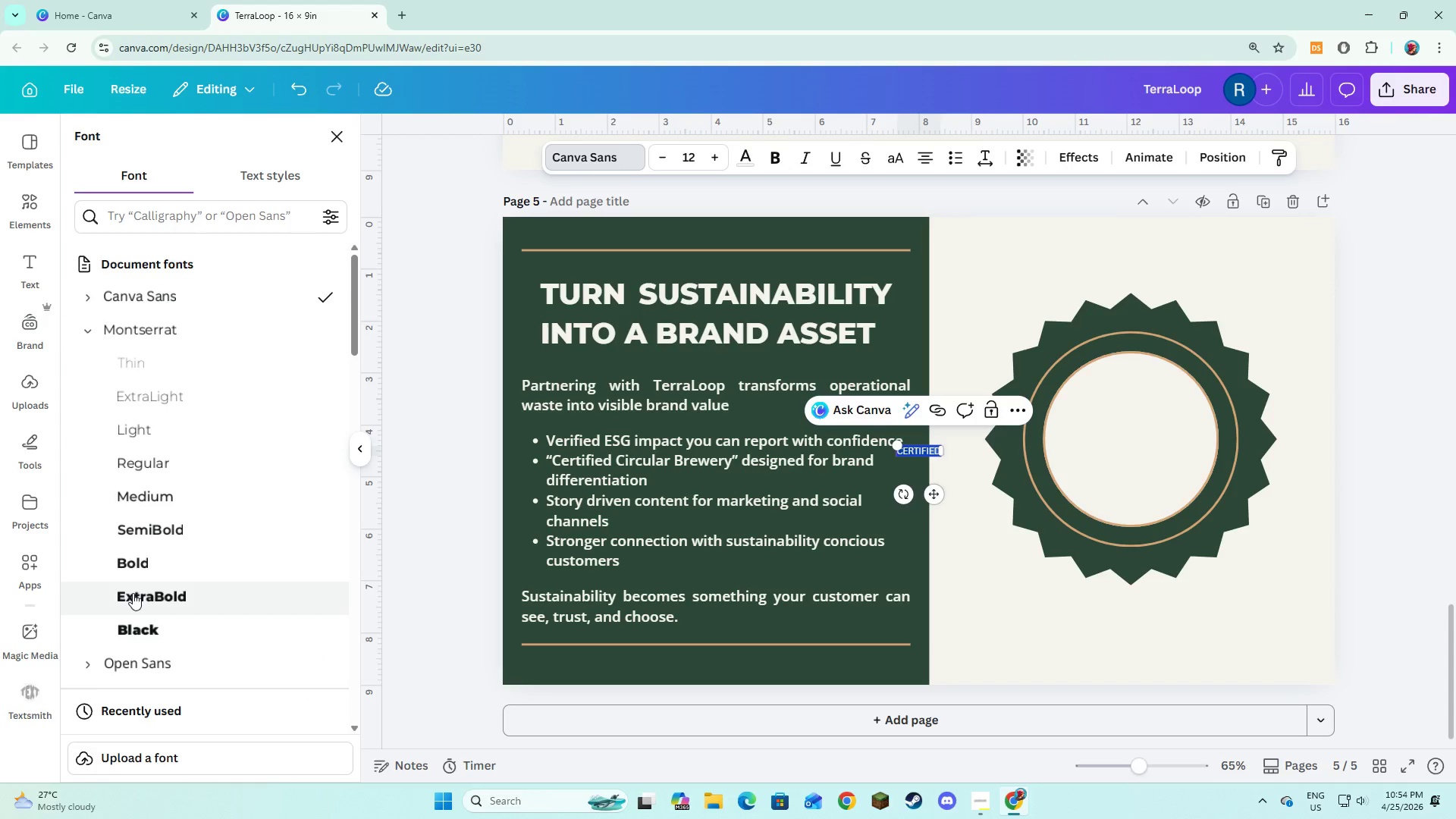 
left_click([139, 604])
 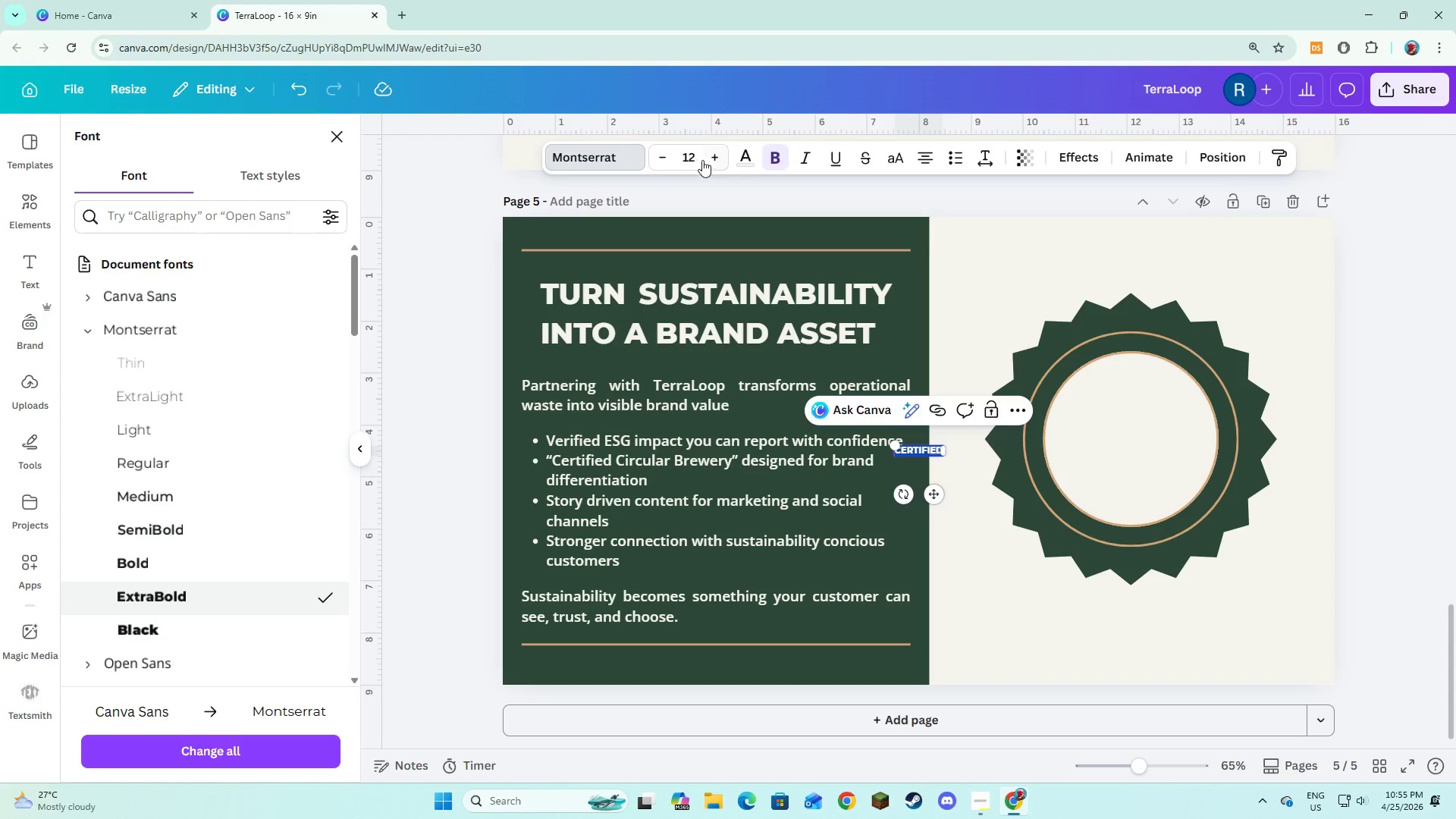 
double_click([712, 157])
 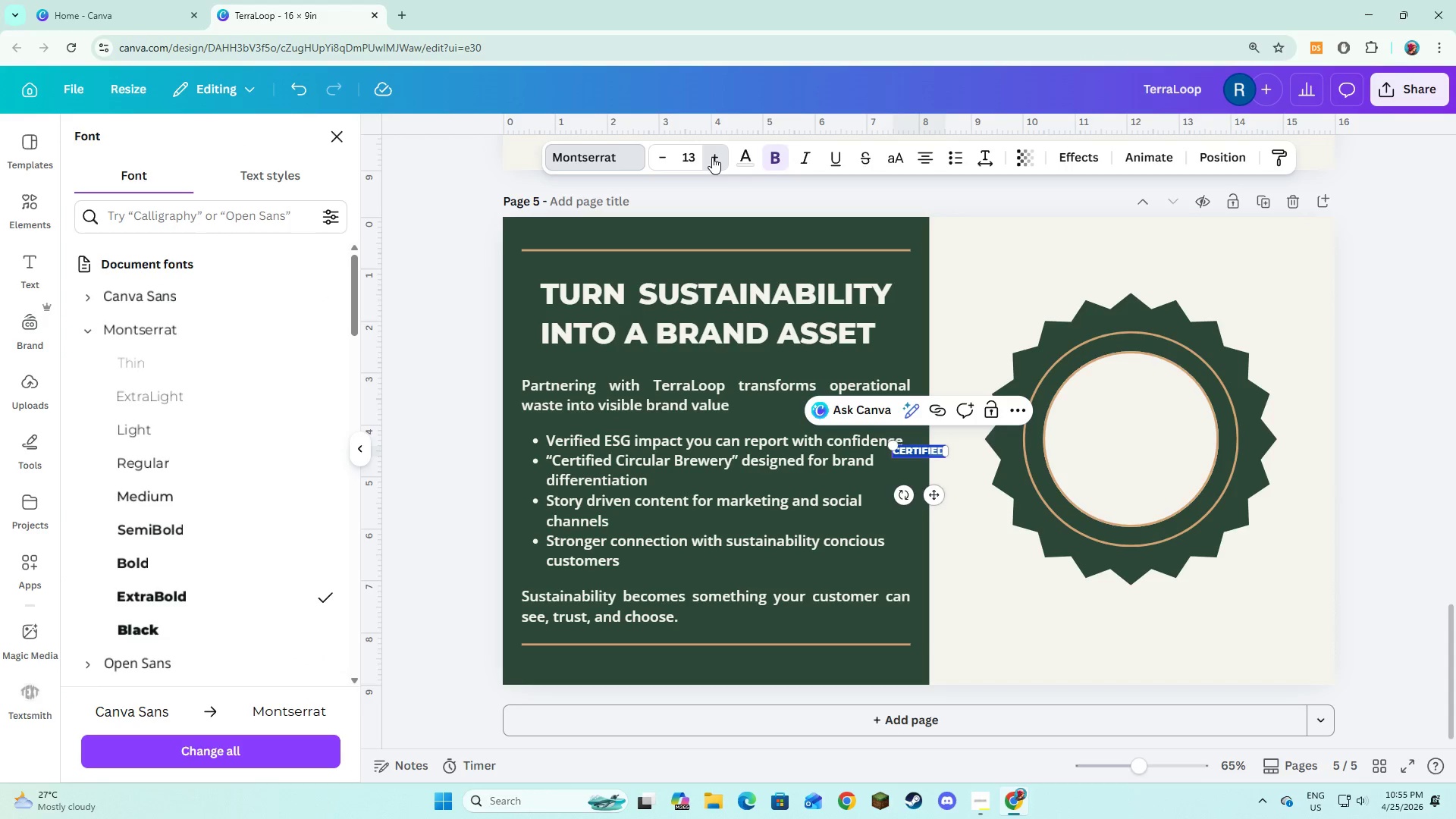 
triple_click([712, 157])
 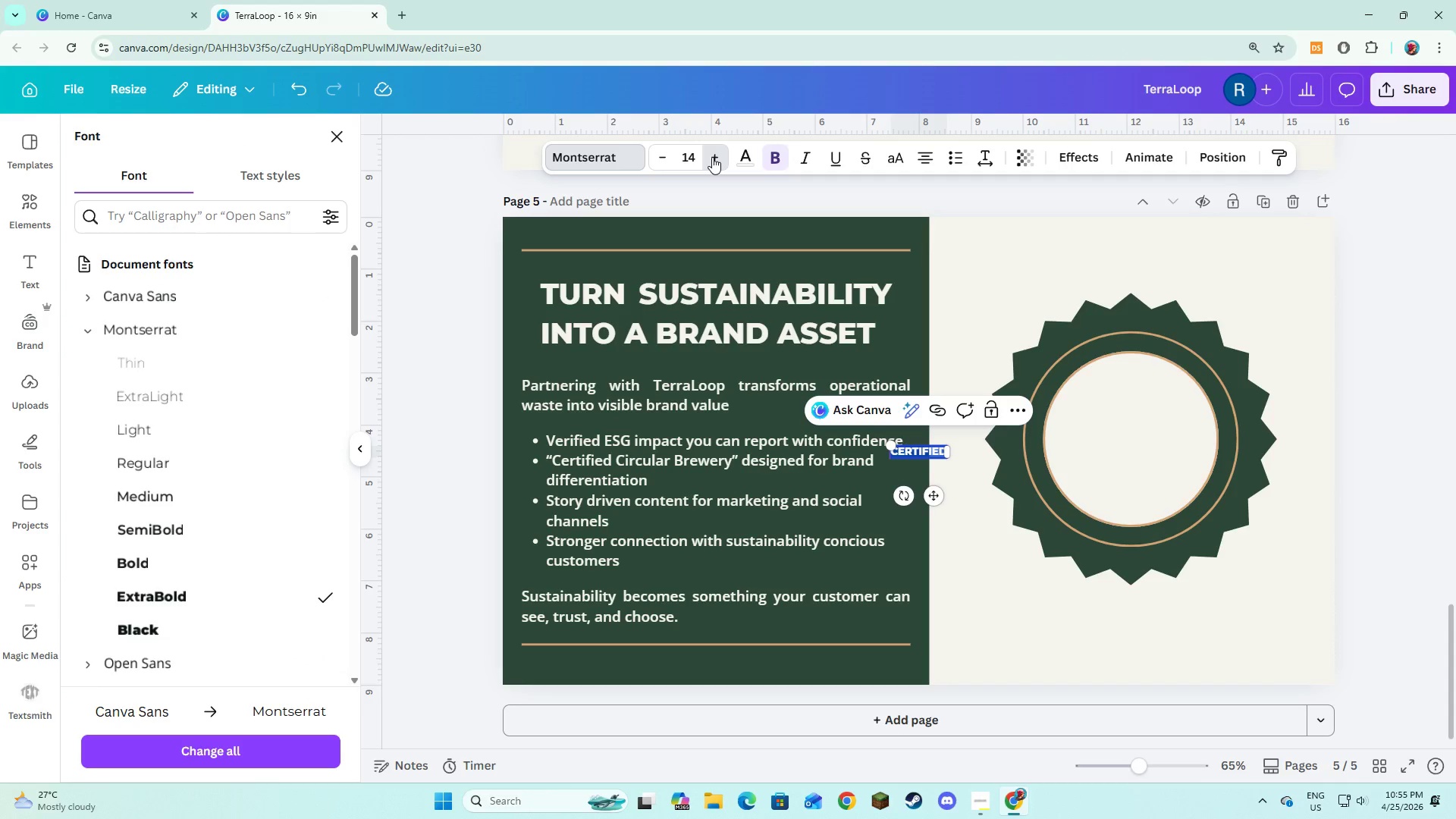 
triple_click([712, 157])
 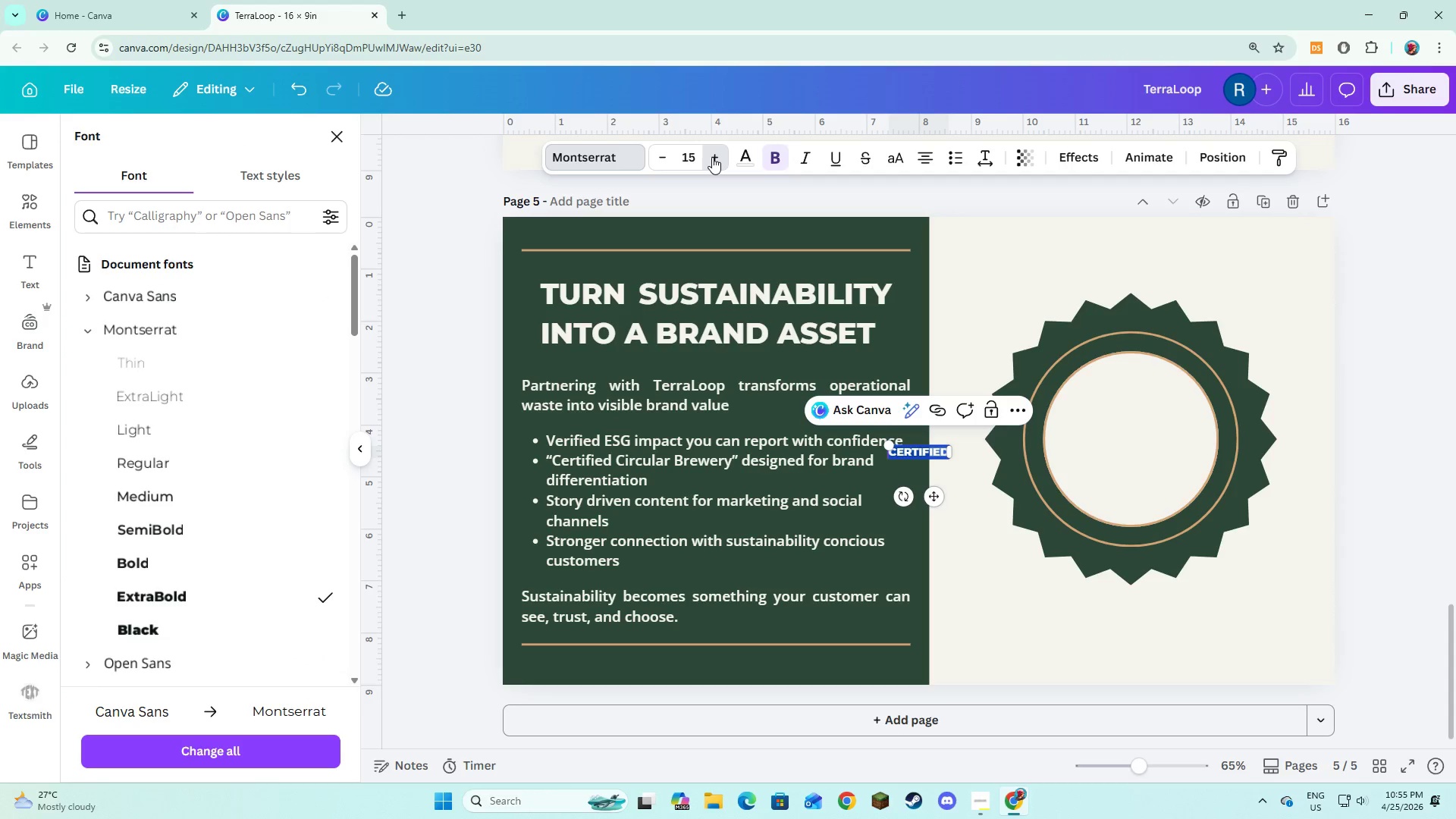 
triple_click([712, 157])
 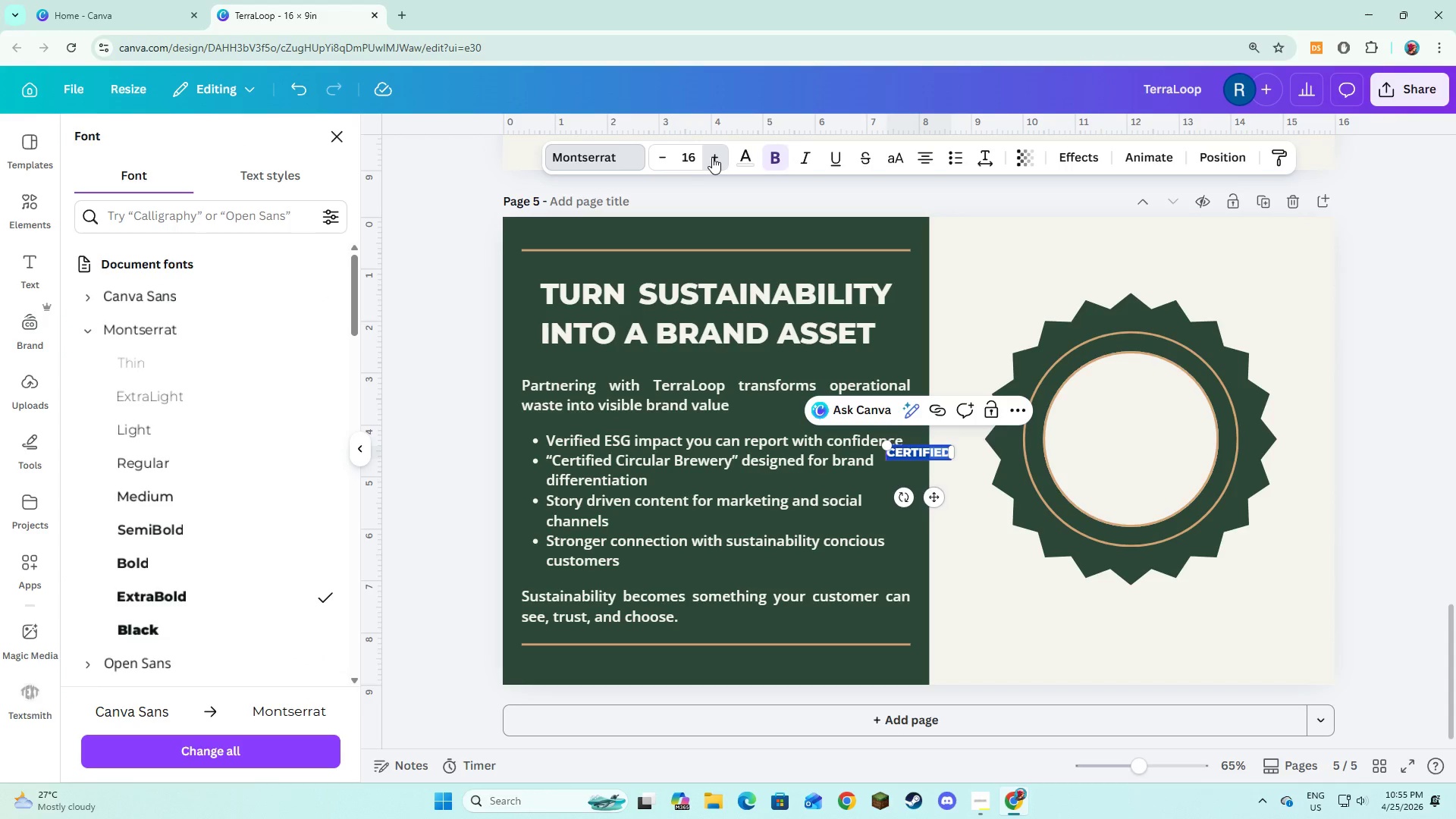 
triple_click([712, 157])
 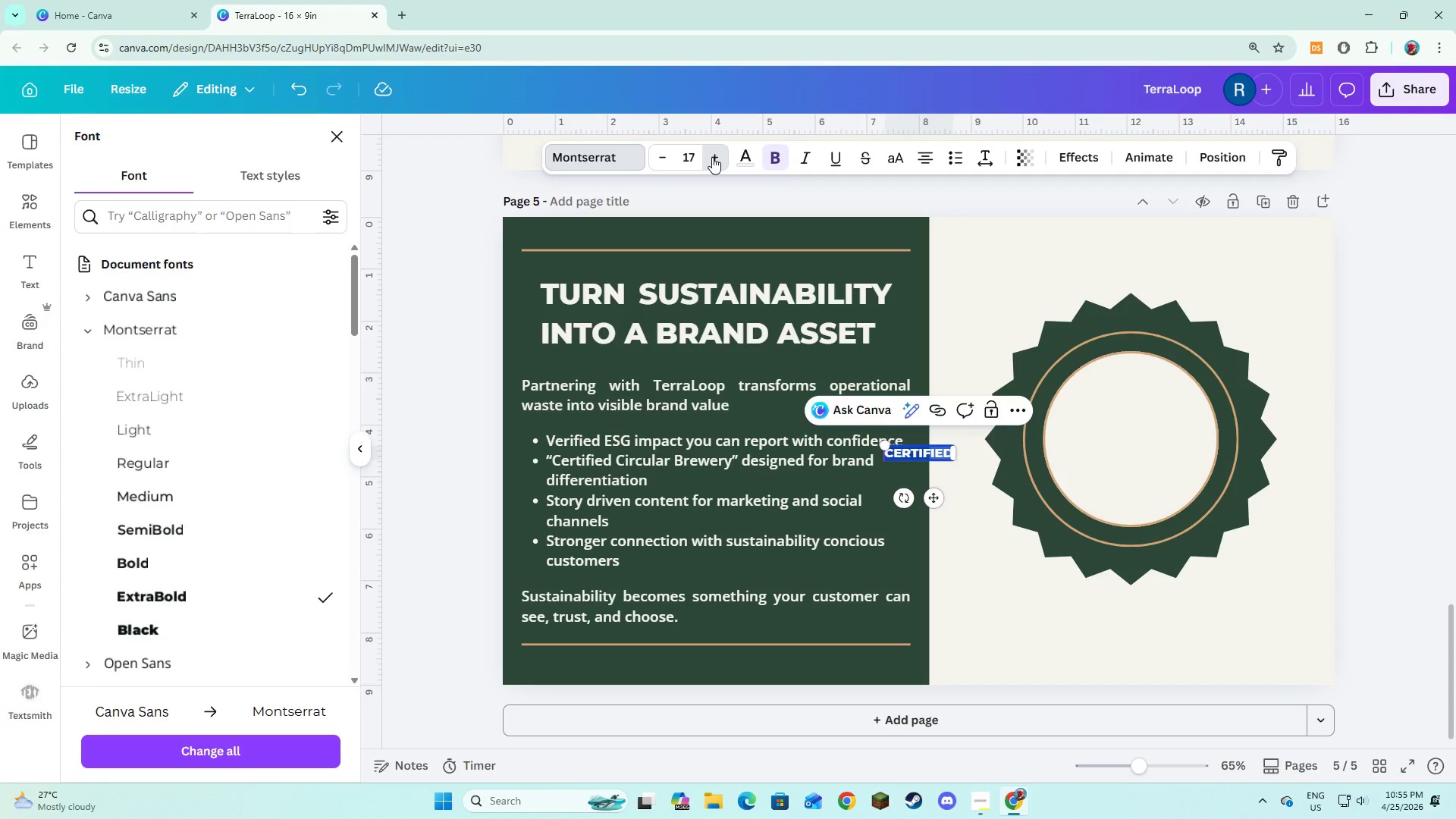 
triple_click([712, 157])
 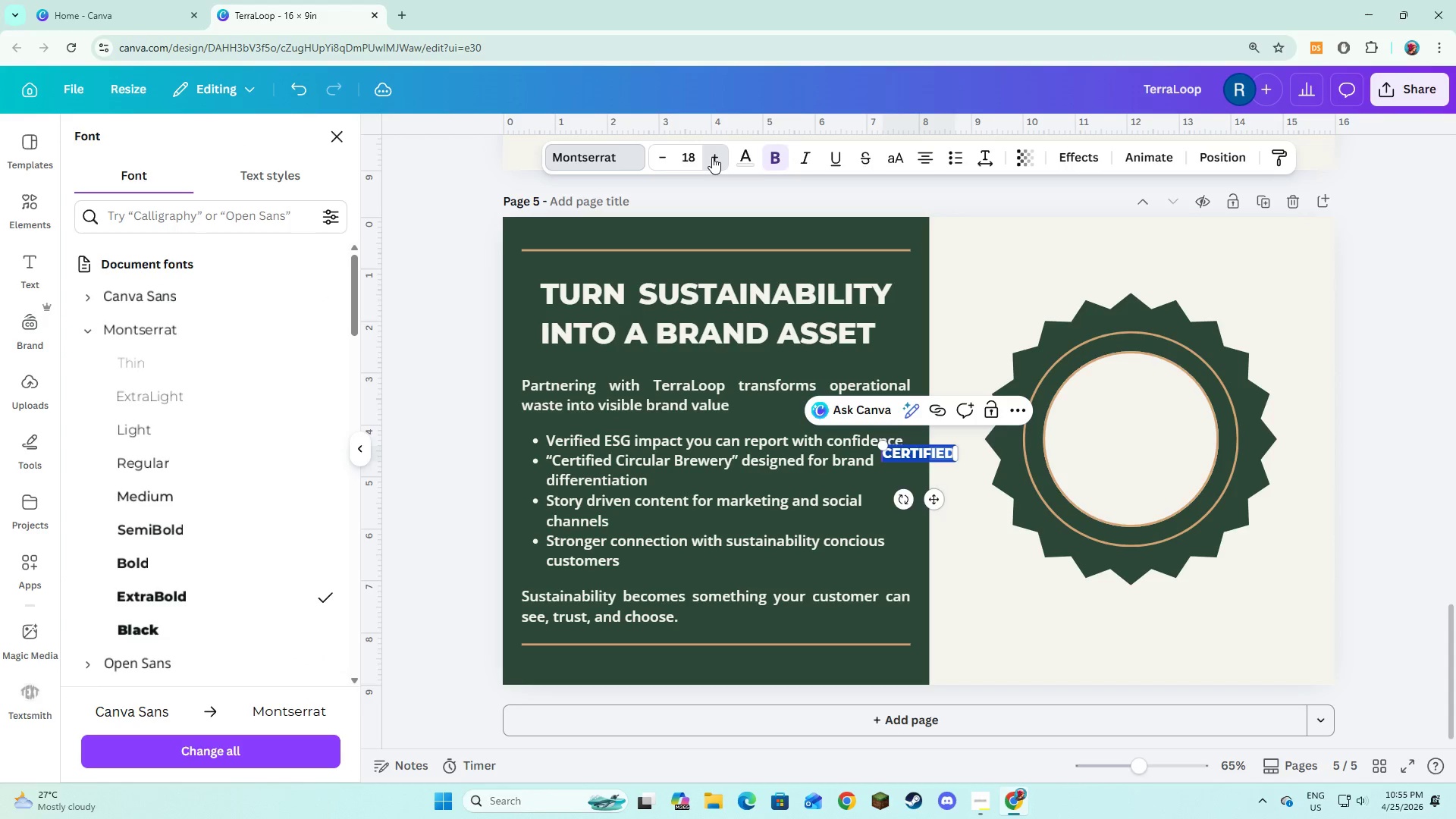 
triple_click([712, 157])
 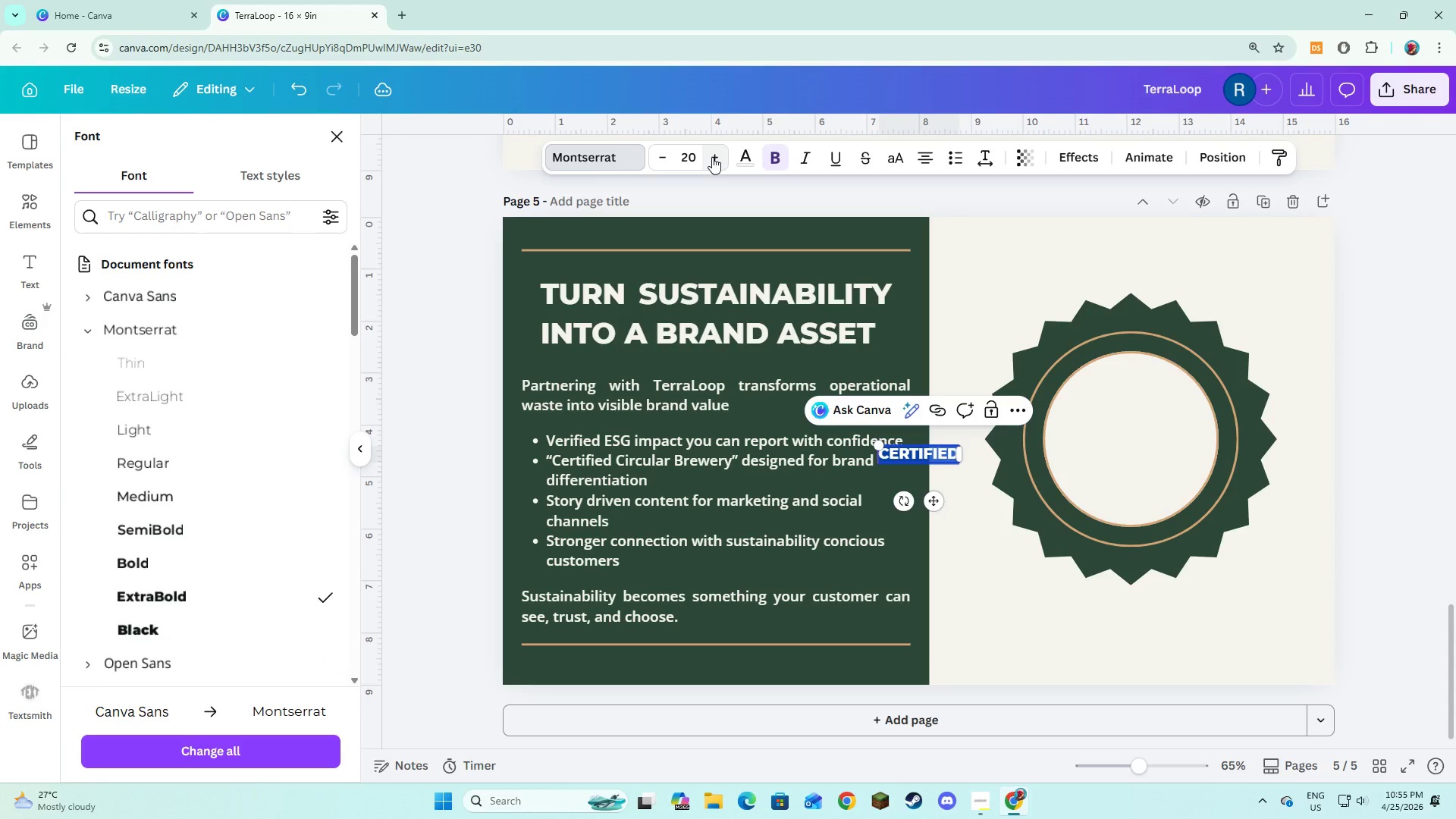 
double_click([712, 157])
 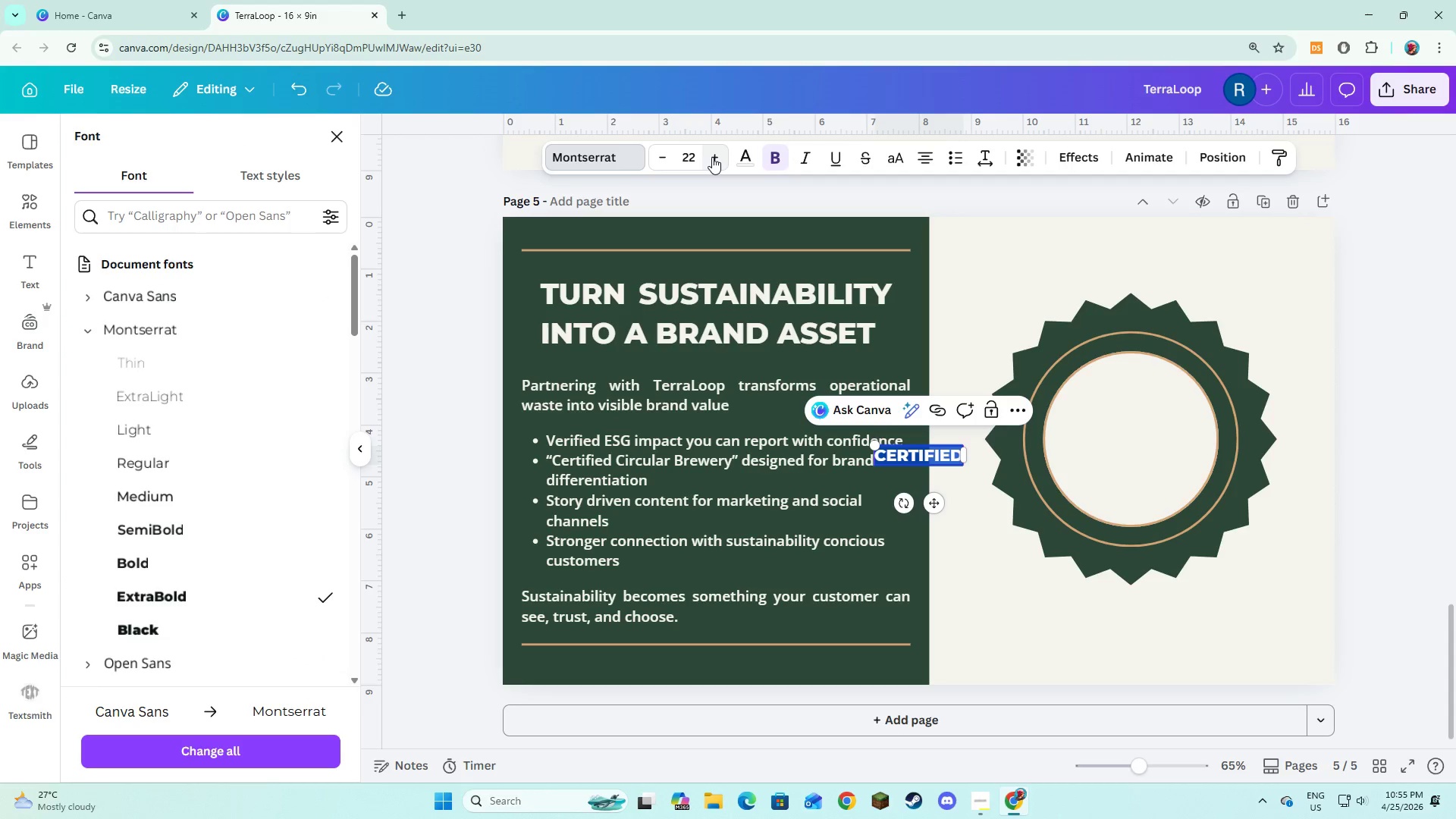 
triple_click([712, 157])
 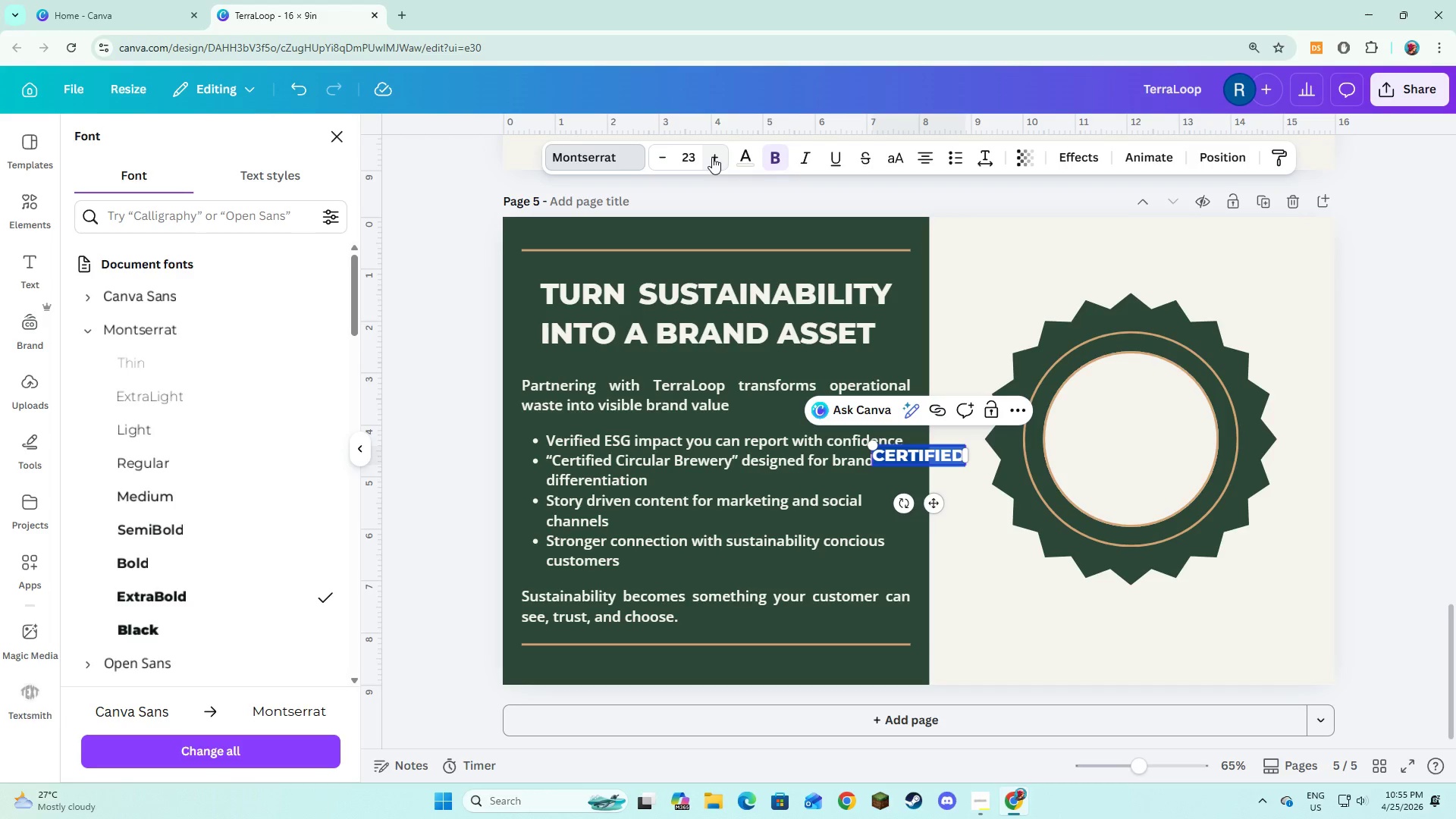 
triple_click([712, 157])
 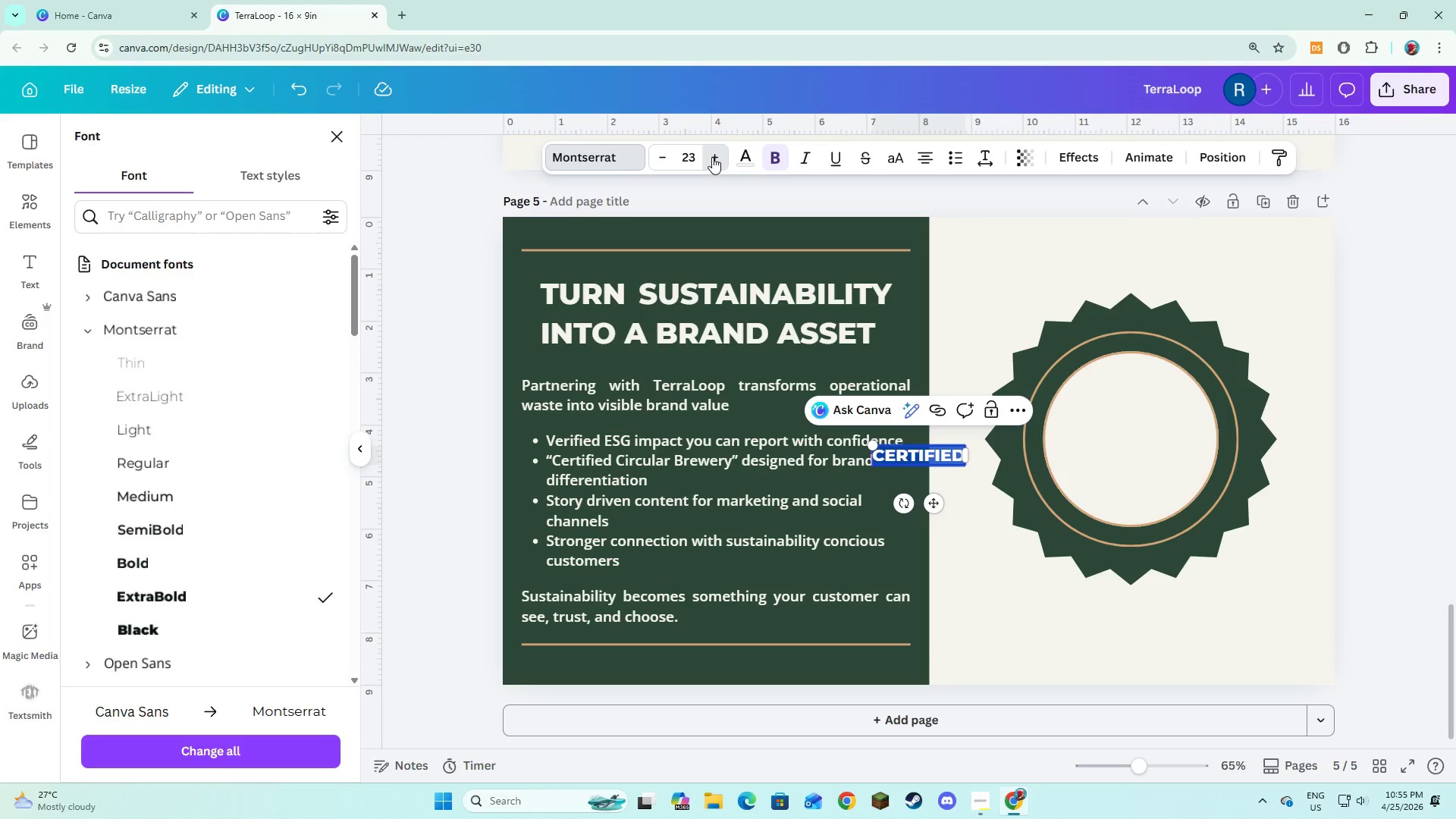 
triple_click([712, 157])
 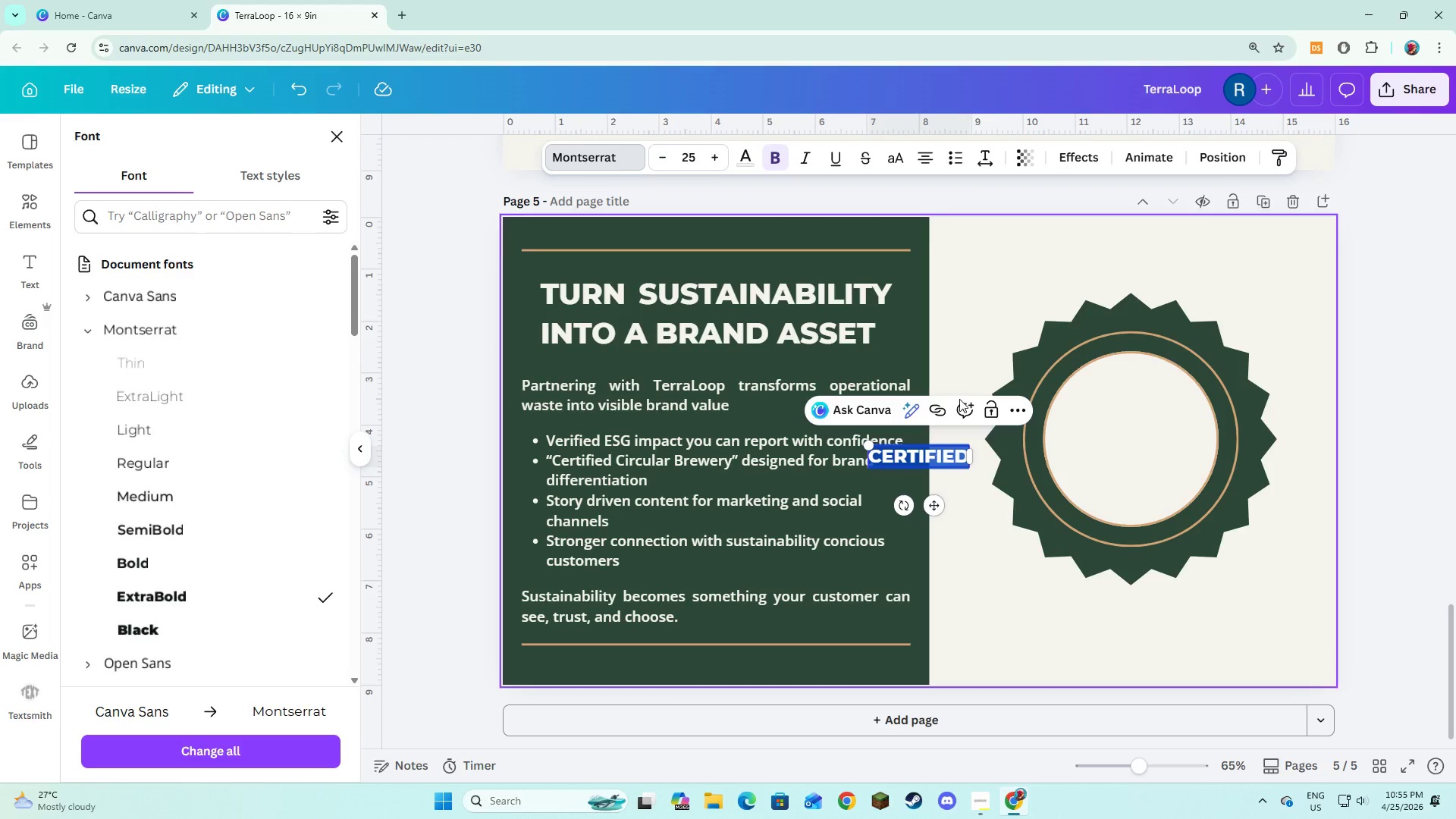 
left_click([983, 343])
 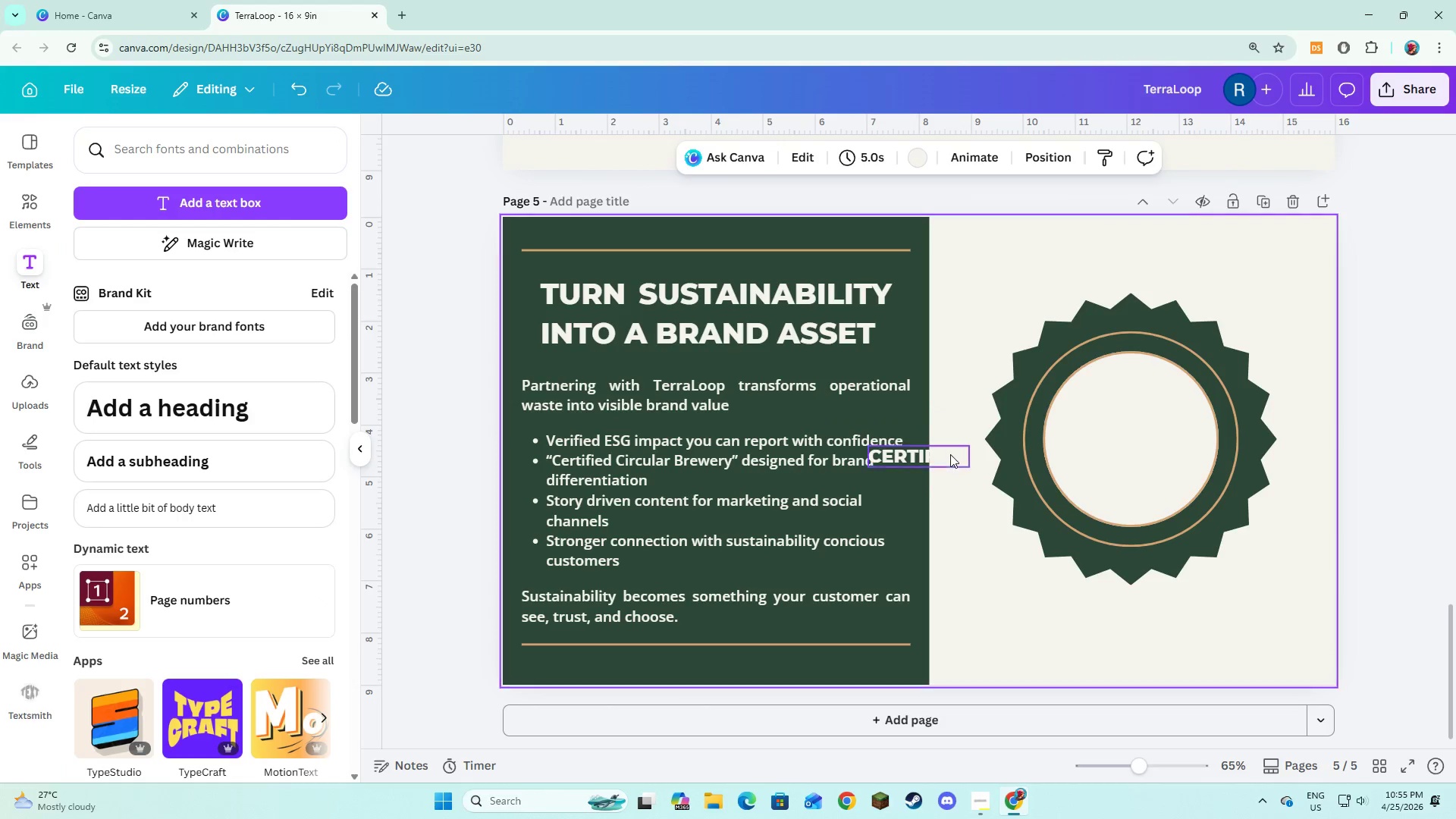 
left_click([949, 460])
 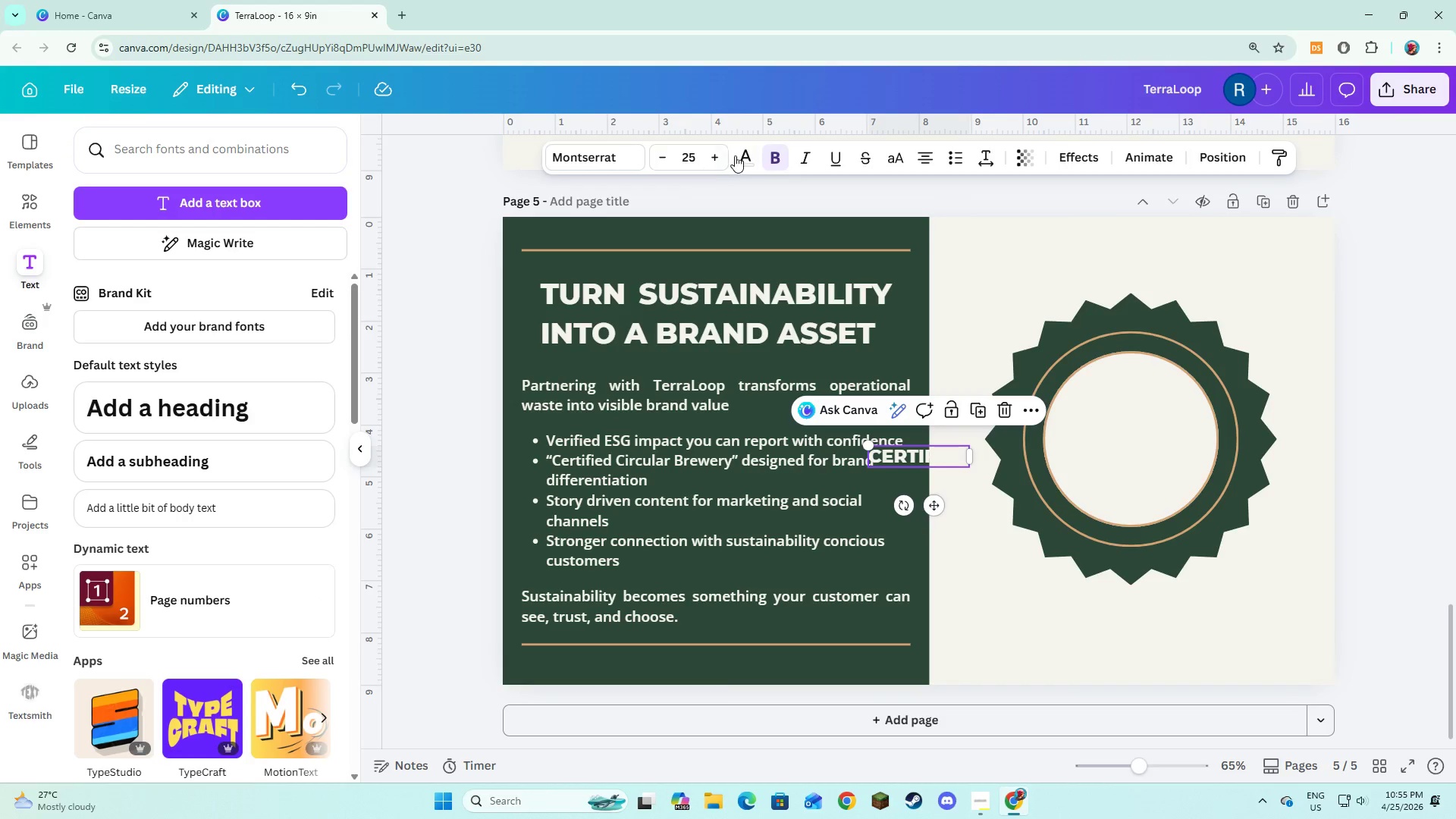 
left_click([737, 155])
 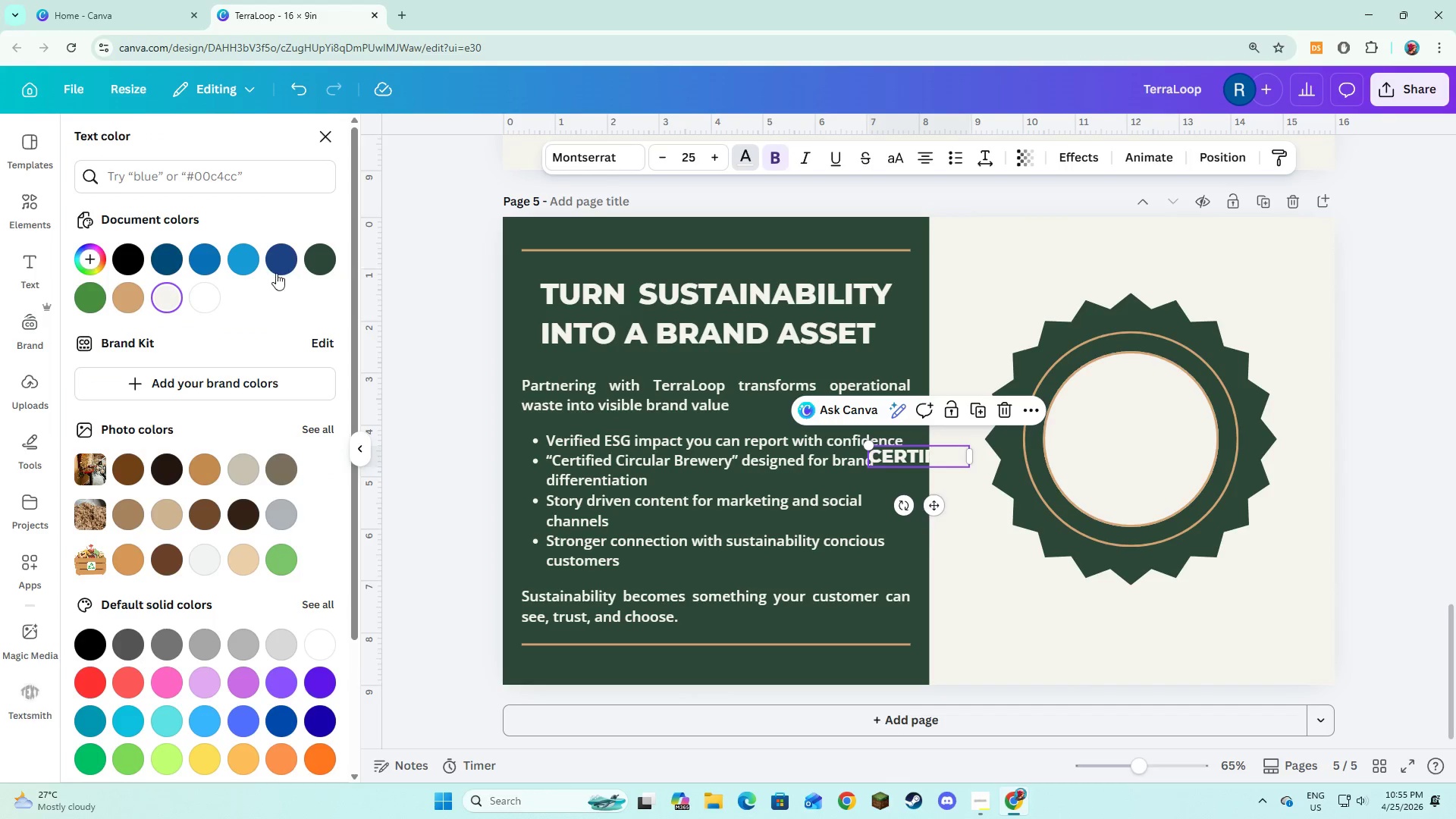 
left_click([317, 259])
 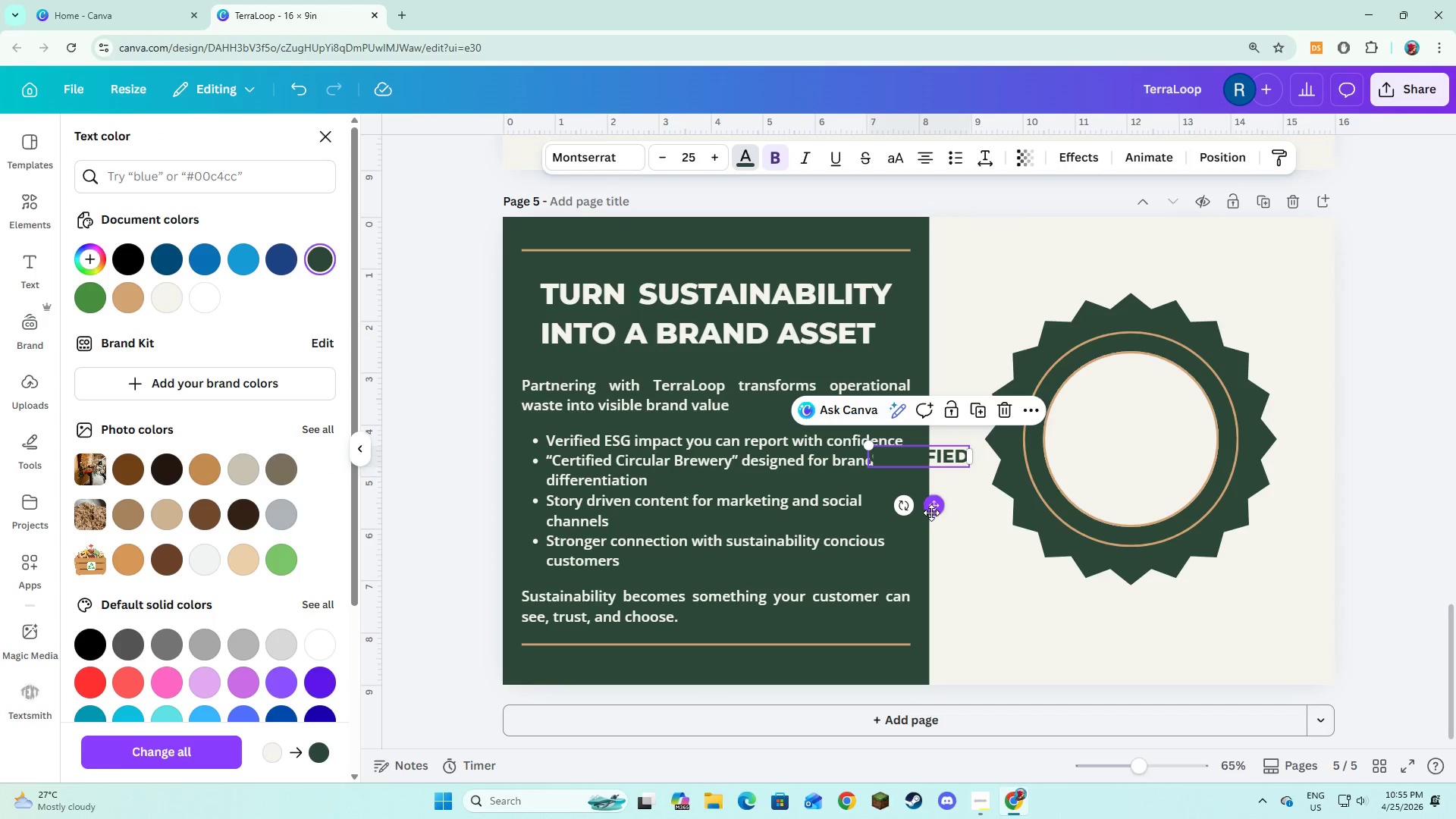 
left_click_drag(start_coordinate=[932, 507], to_coordinate=[1146, 460])
 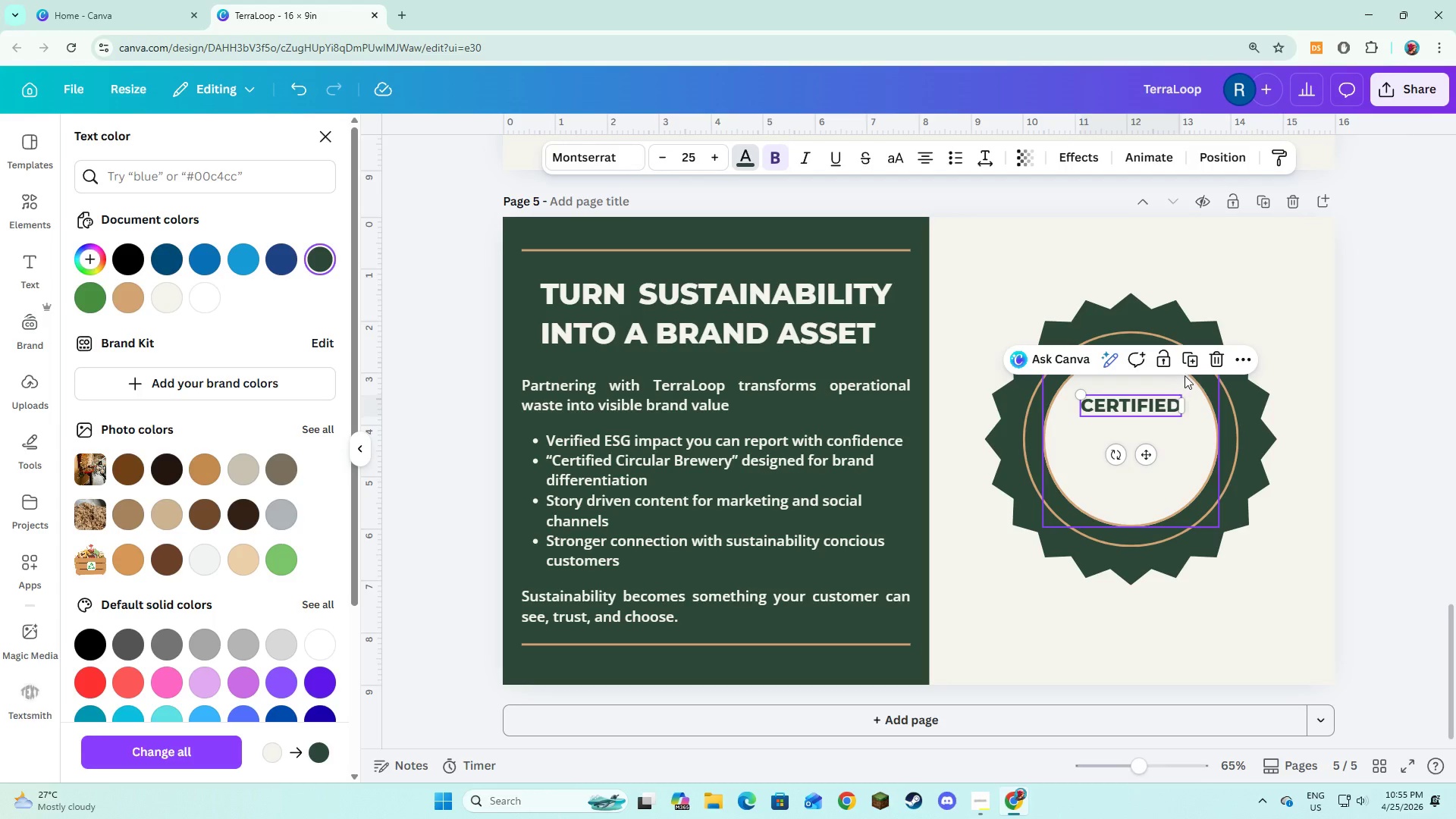 
left_click([1191, 359])
 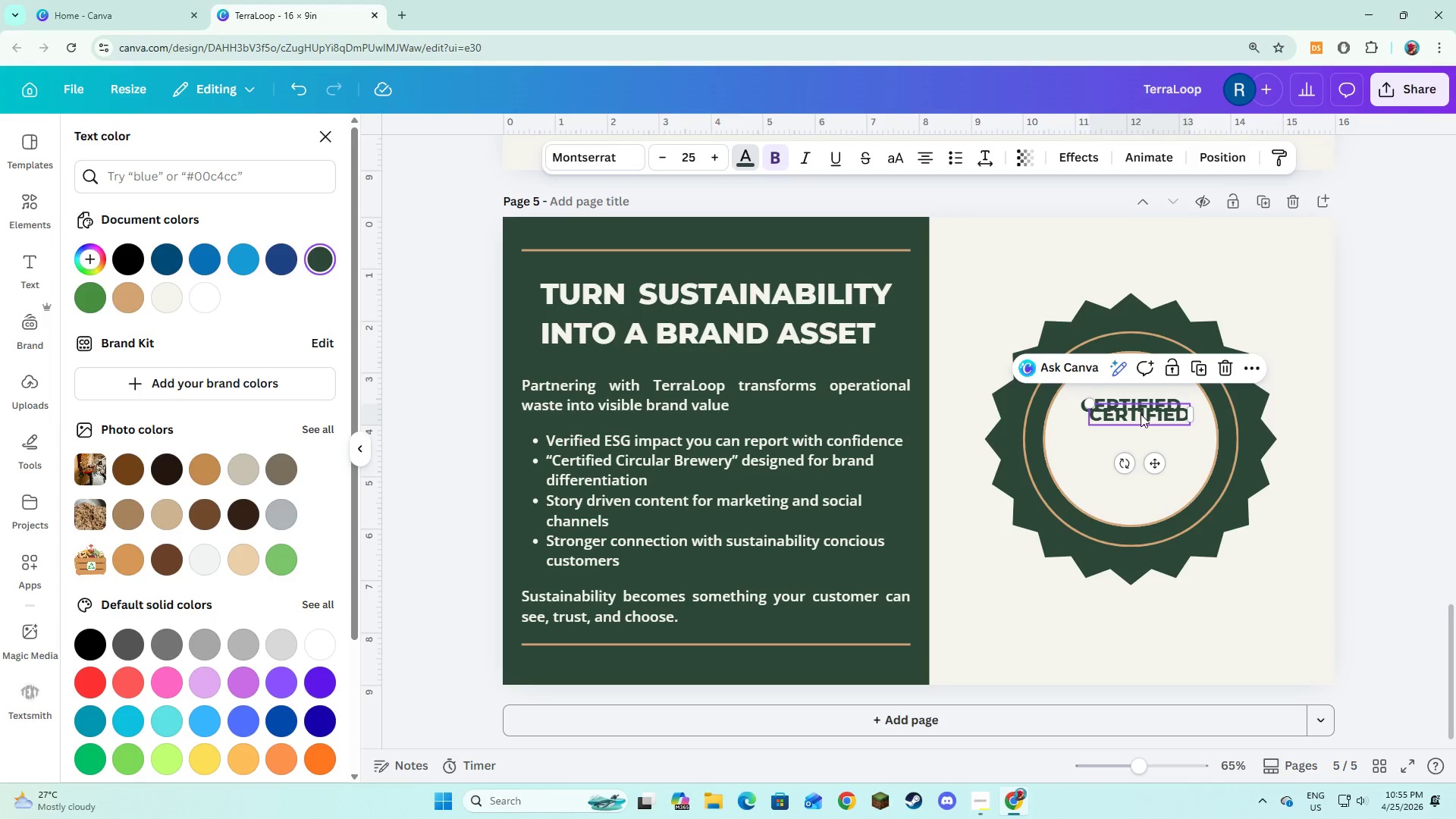 
left_click_drag(start_coordinate=[1141, 416], to_coordinate=[1135, 431])
 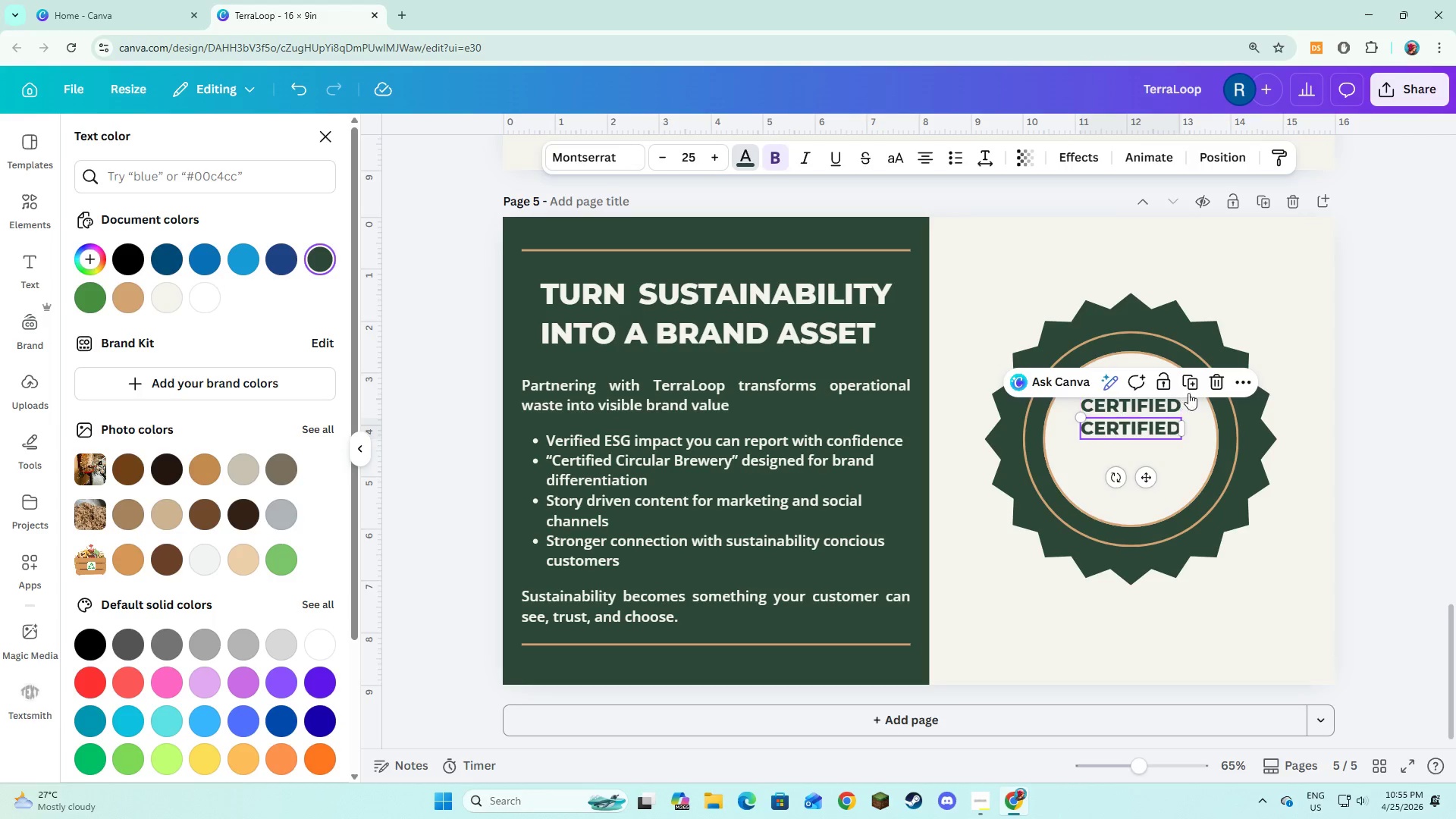 
left_click([1190, 384])
 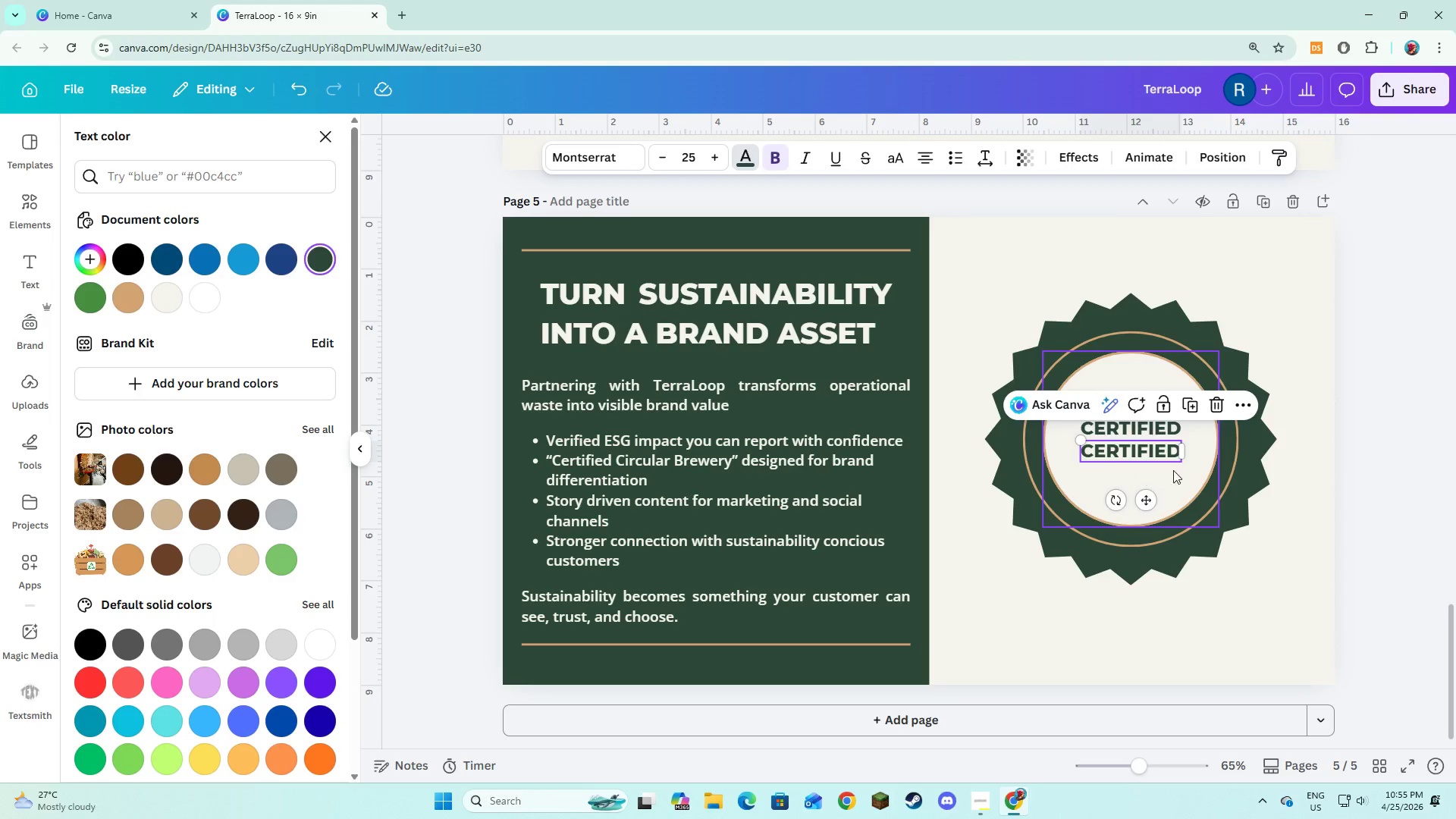 
left_click([1276, 486])
 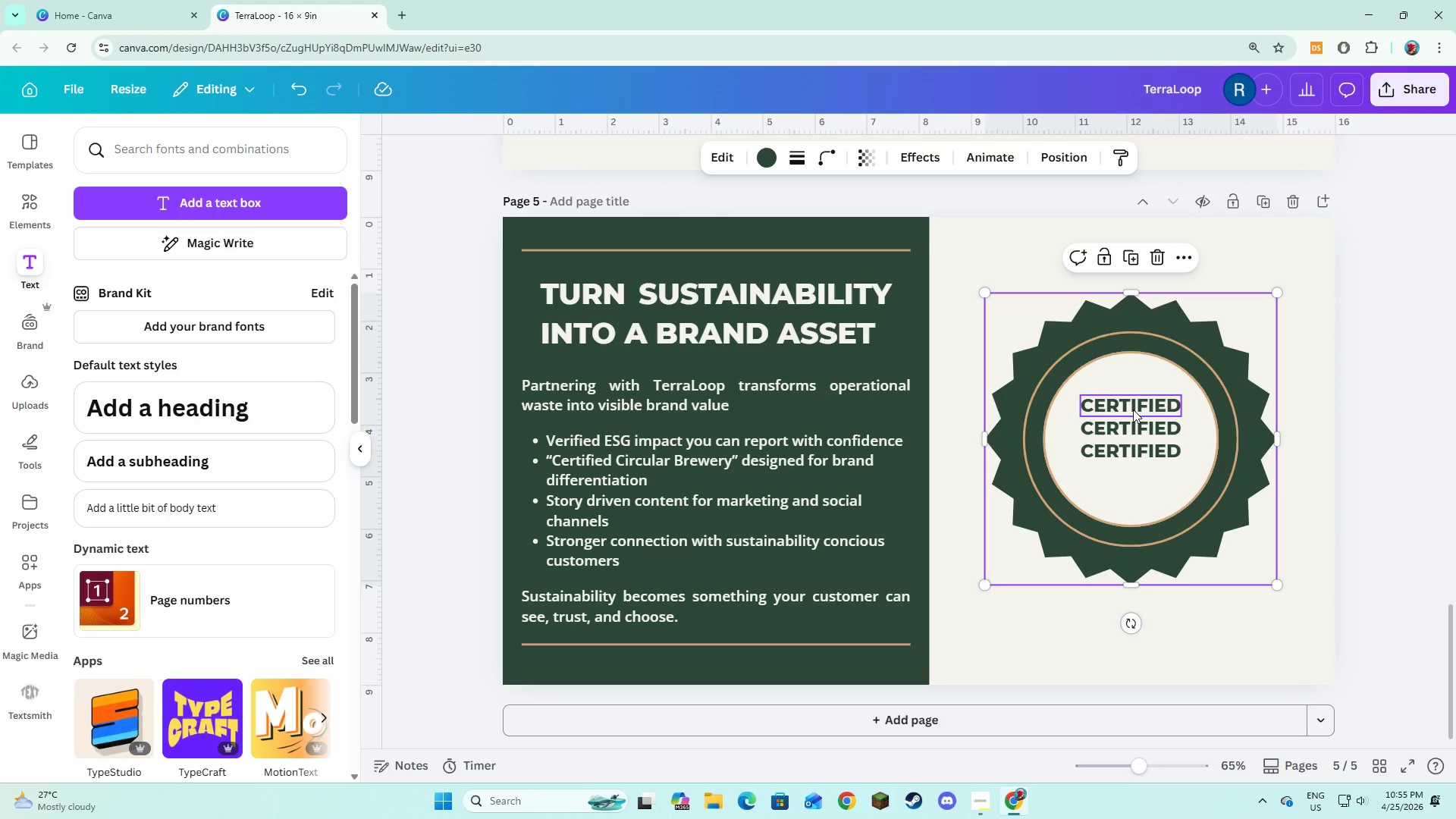 
left_click([1133, 410])
 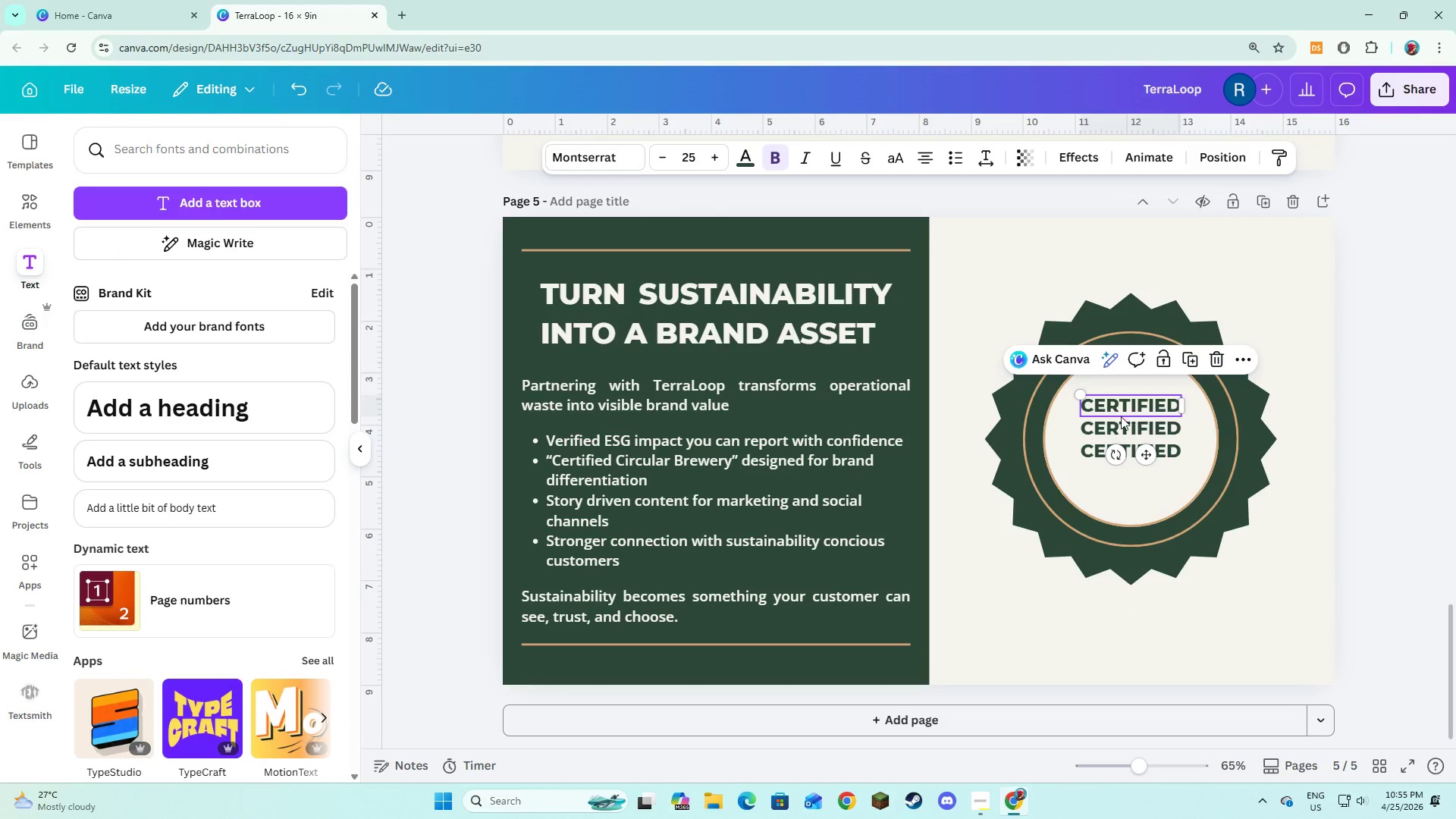 
hold_key(key=CapsLock, duration=1.19)
 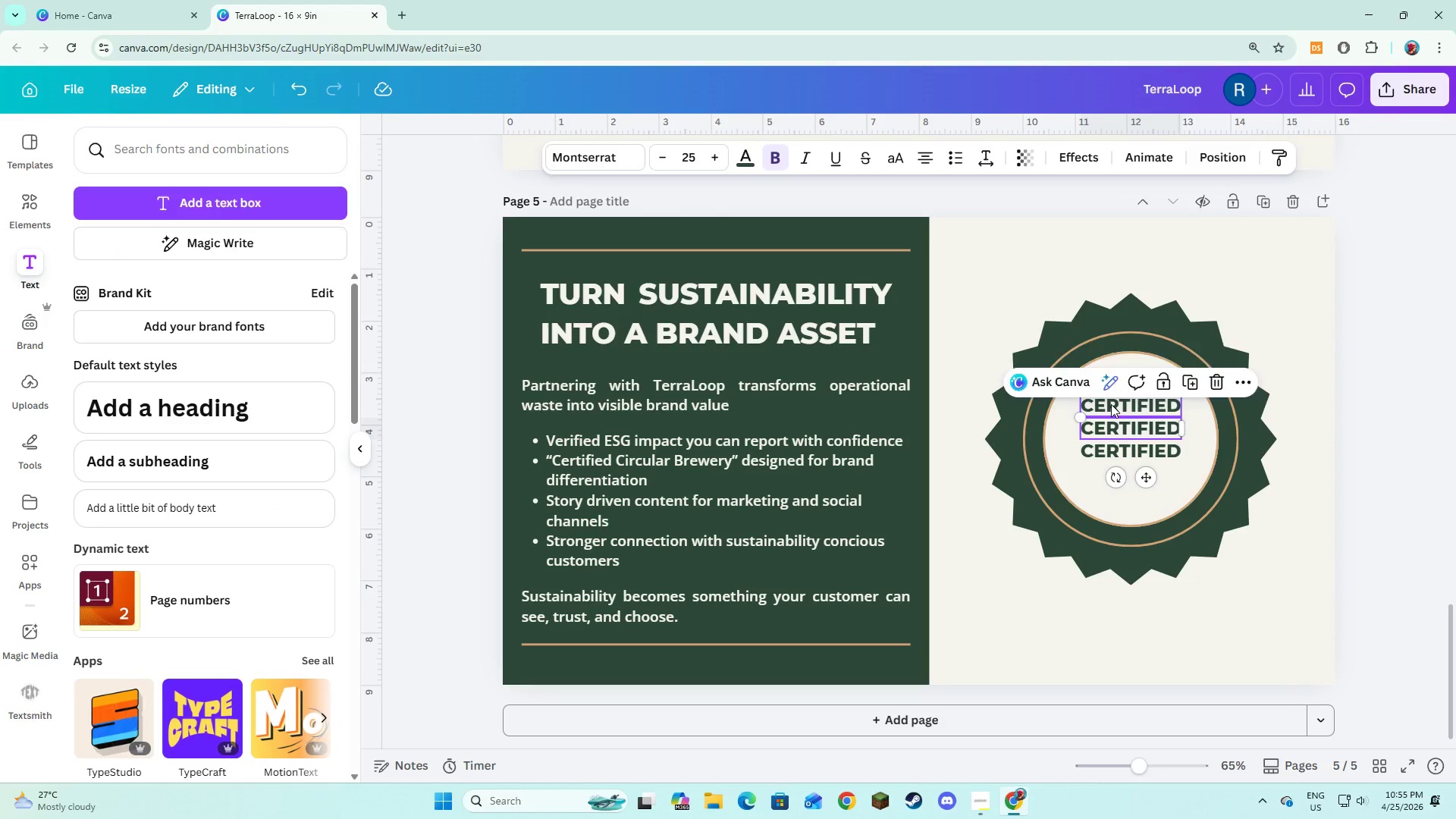 
left_click([1113, 427])
 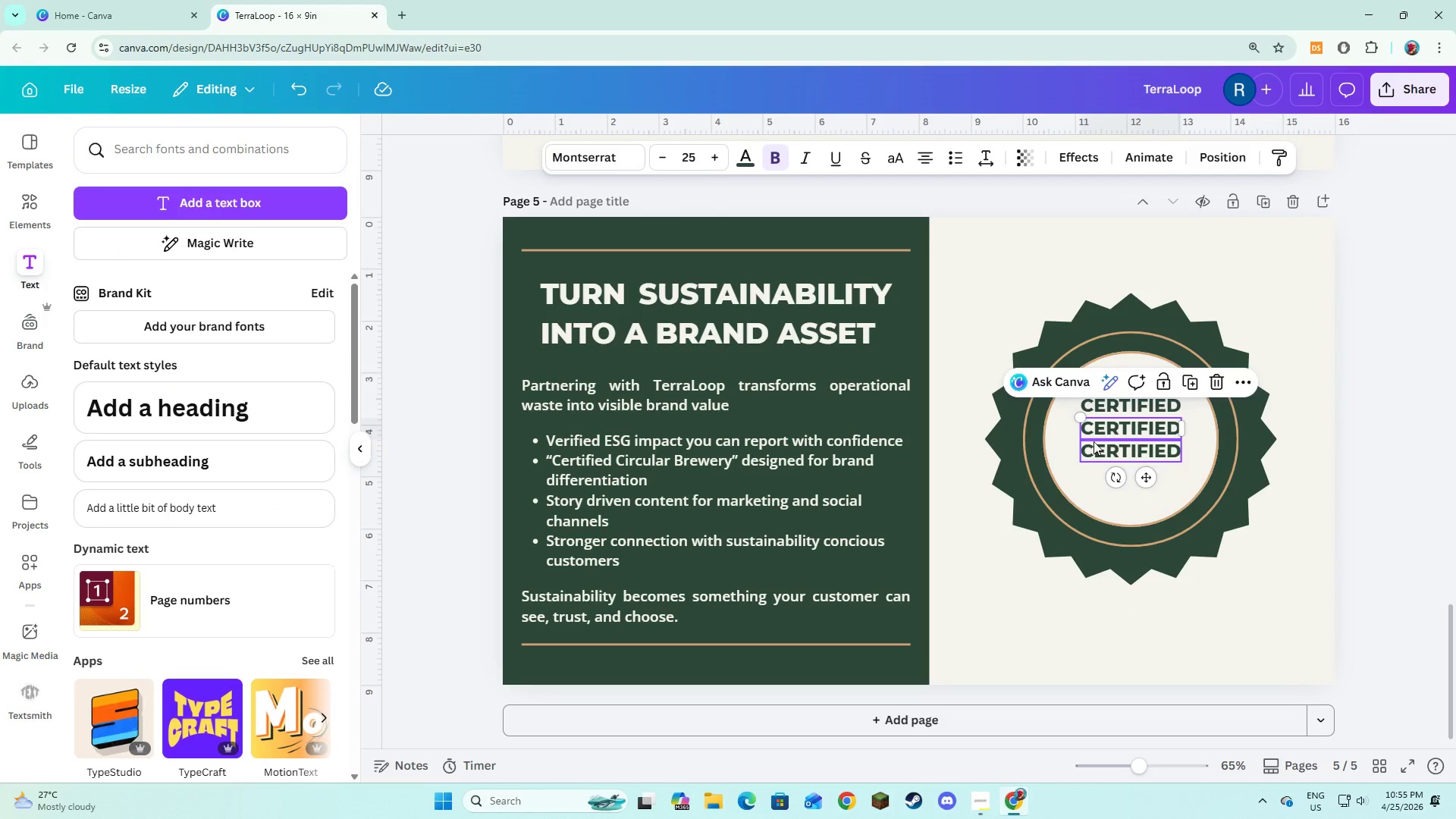 
hold_key(key=CapsLock, duration=18.31)
 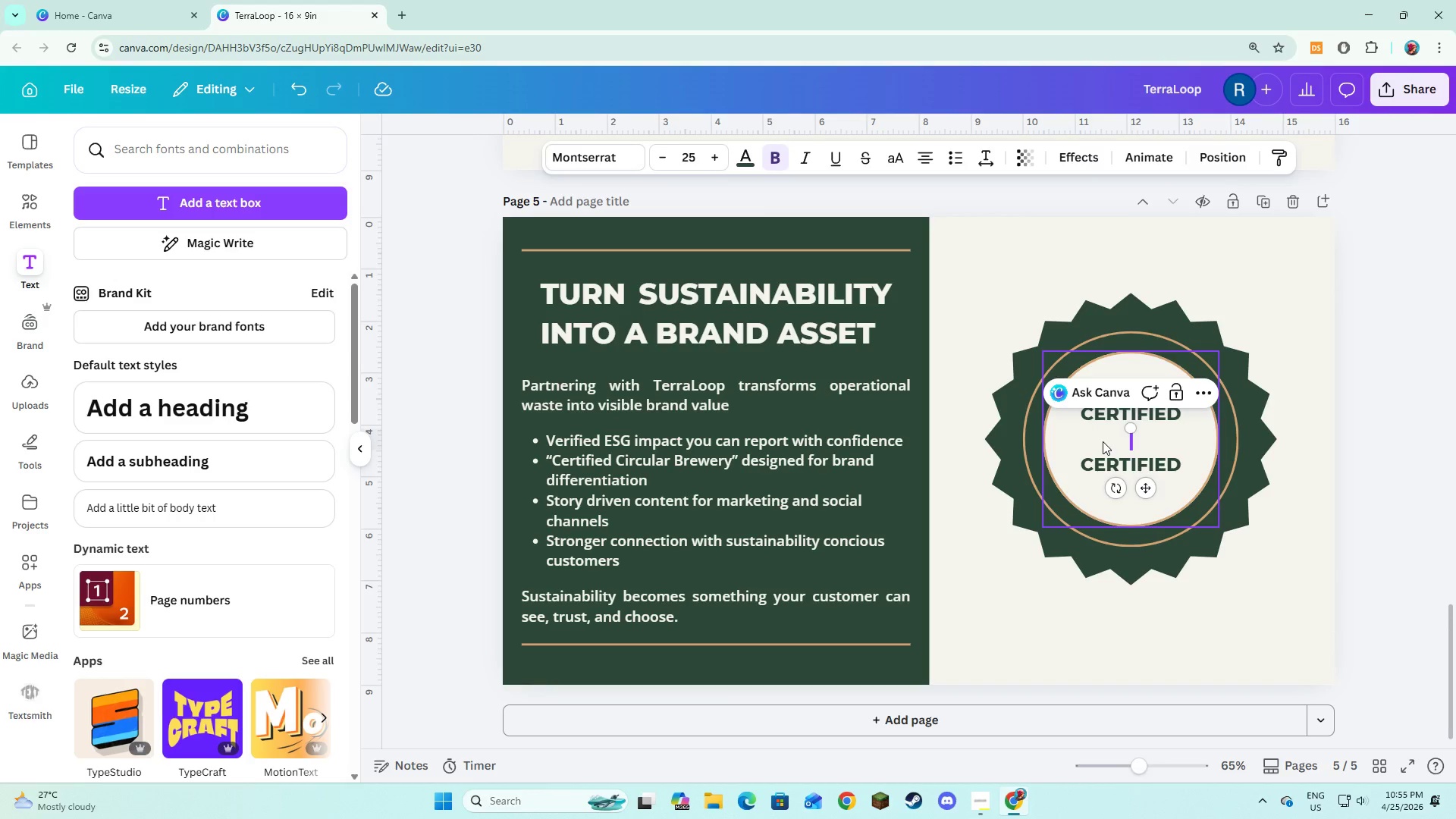 
hold_key(key=ShiftLeft, duration=1.52)
left_click([1111, 404])
 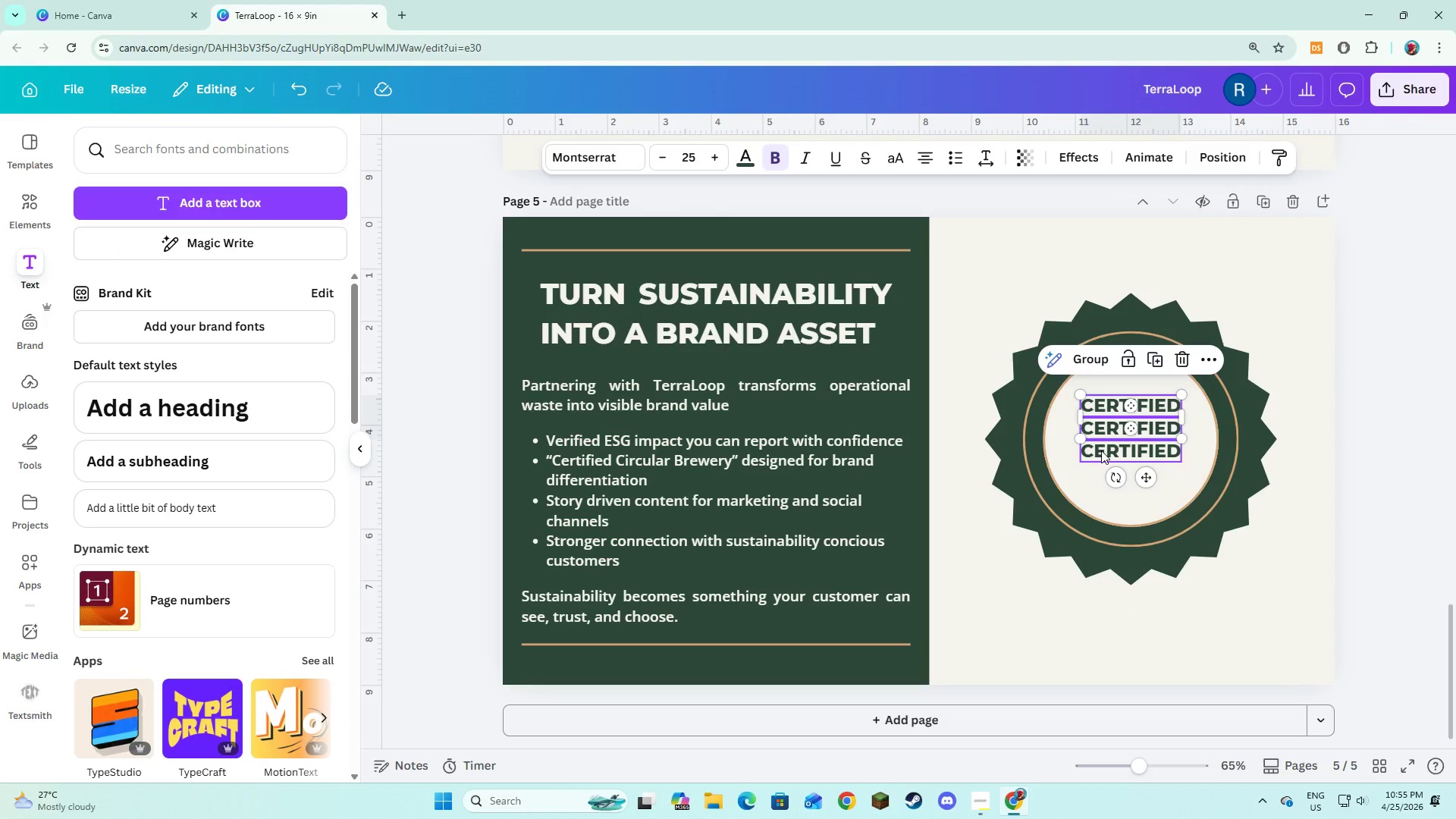 
left_click([1101, 450])
 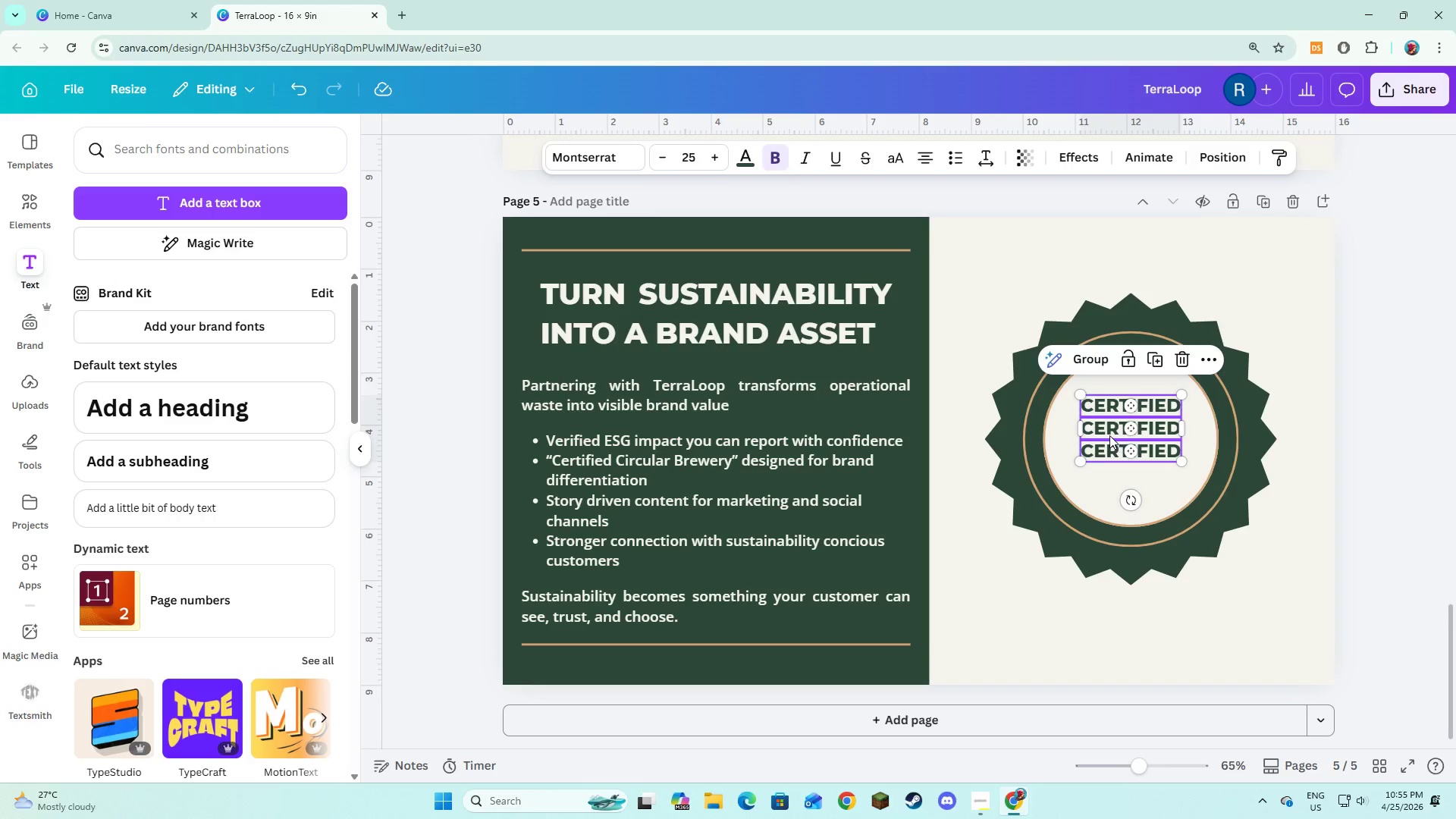 
left_click_drag(start_coordinate=[1109, 433], to_coordinate=[1108, 441])
 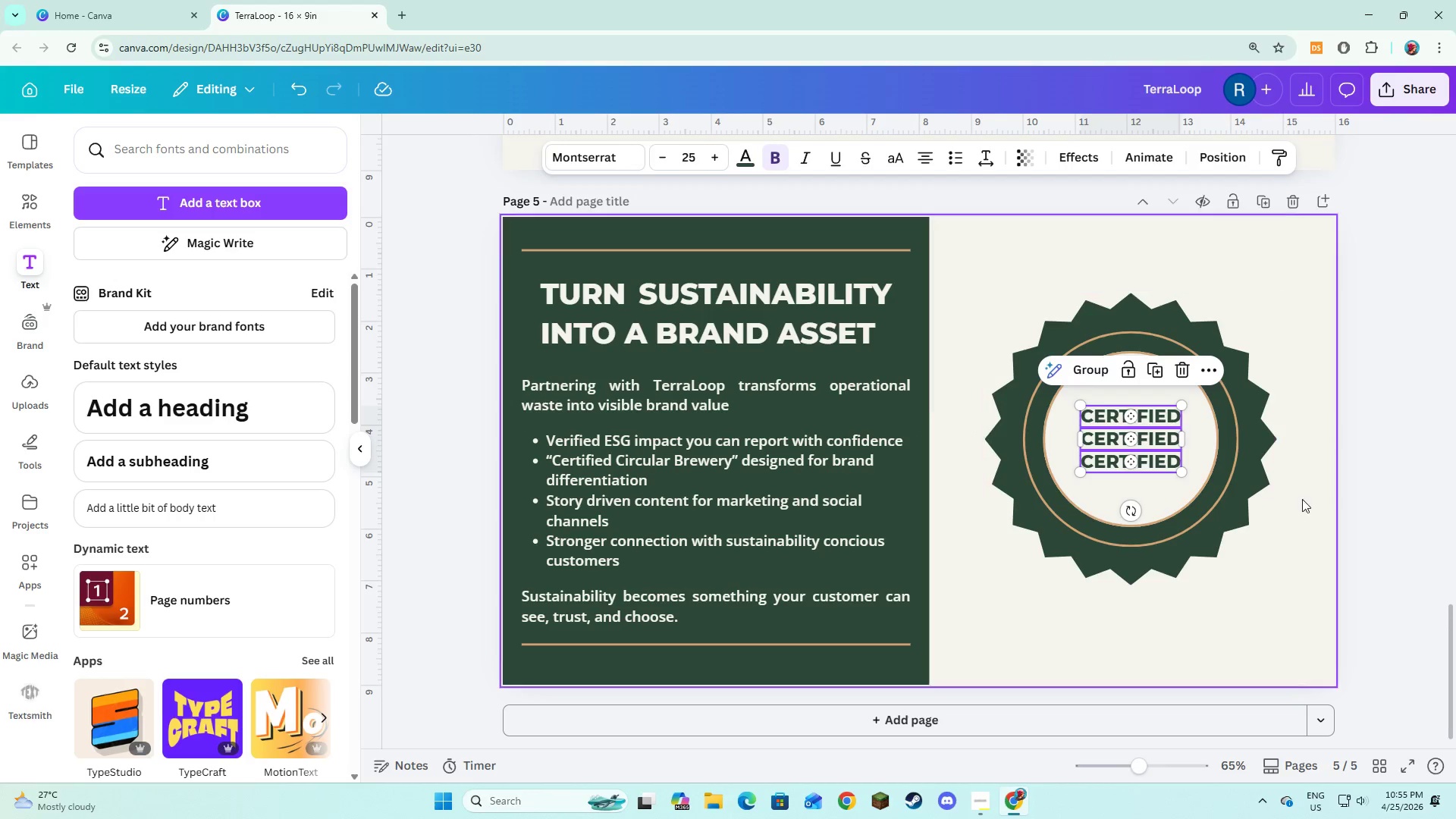 
left_click([1304, 500])
 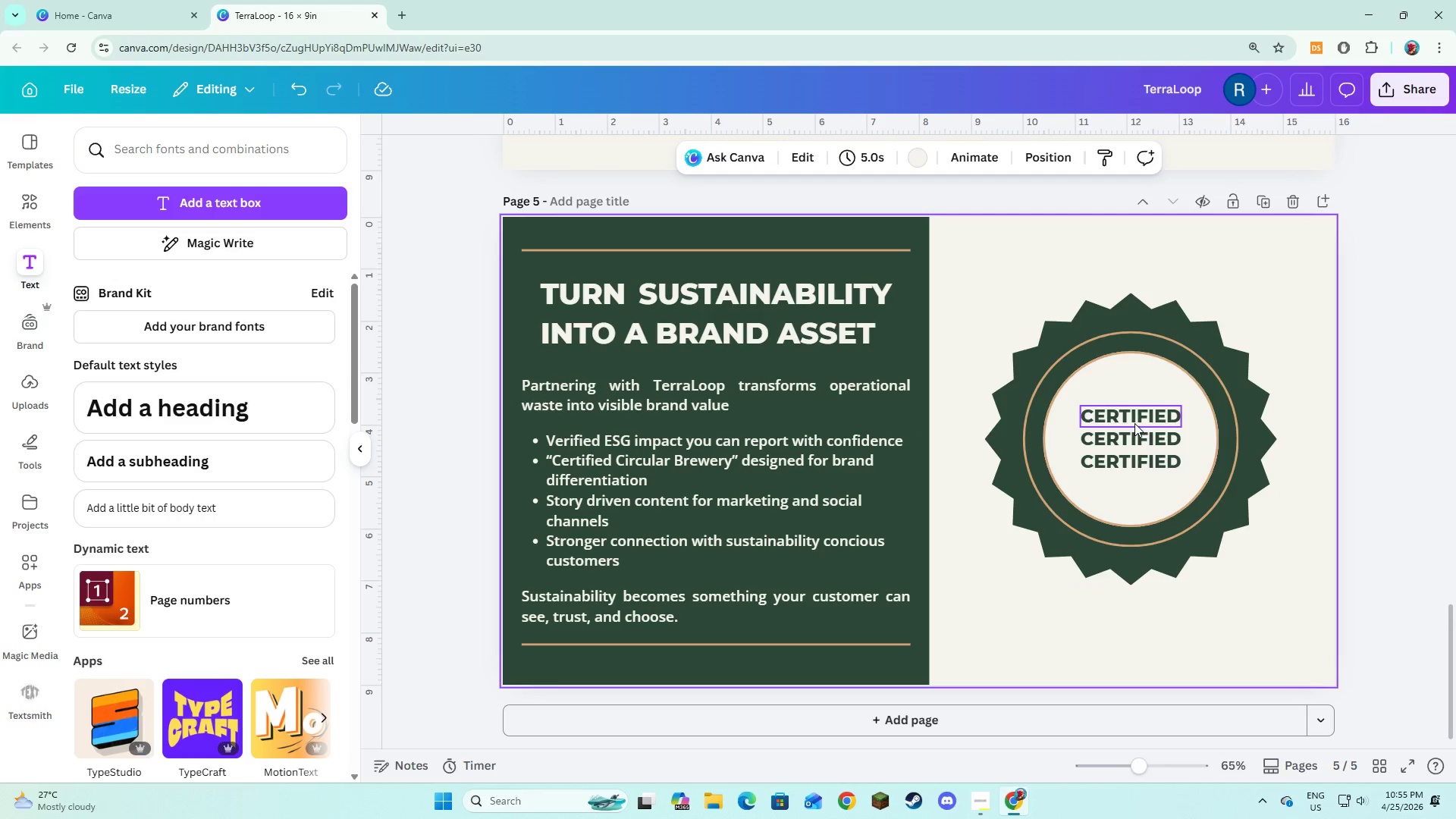 
left_click_drag(start_coordinate=[1134, 421], to_coordinate=[1134, 415])
 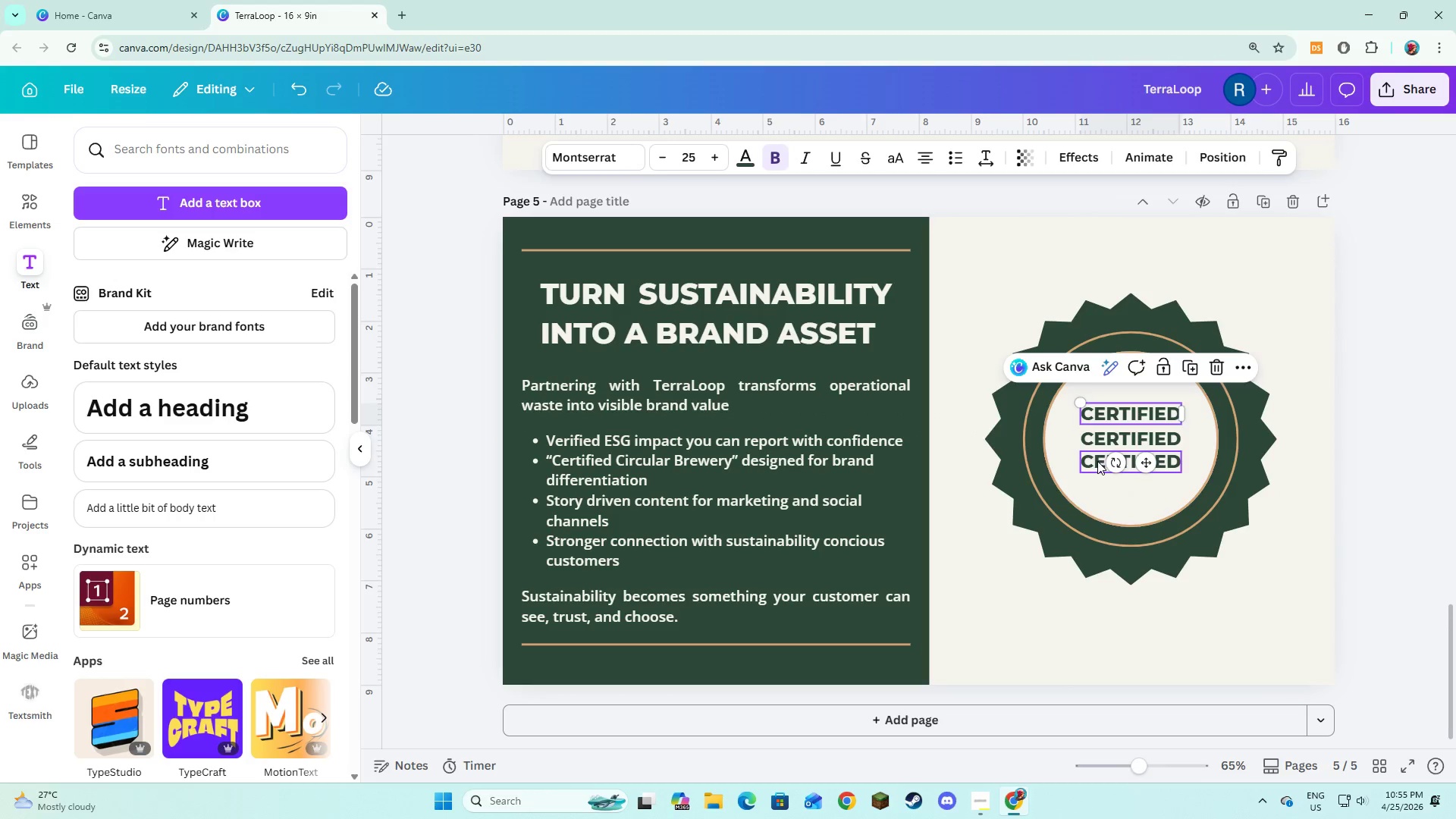 
left_click_drag(start_coordinate=[1097, 460], to_coordinate=[1097, 465])
 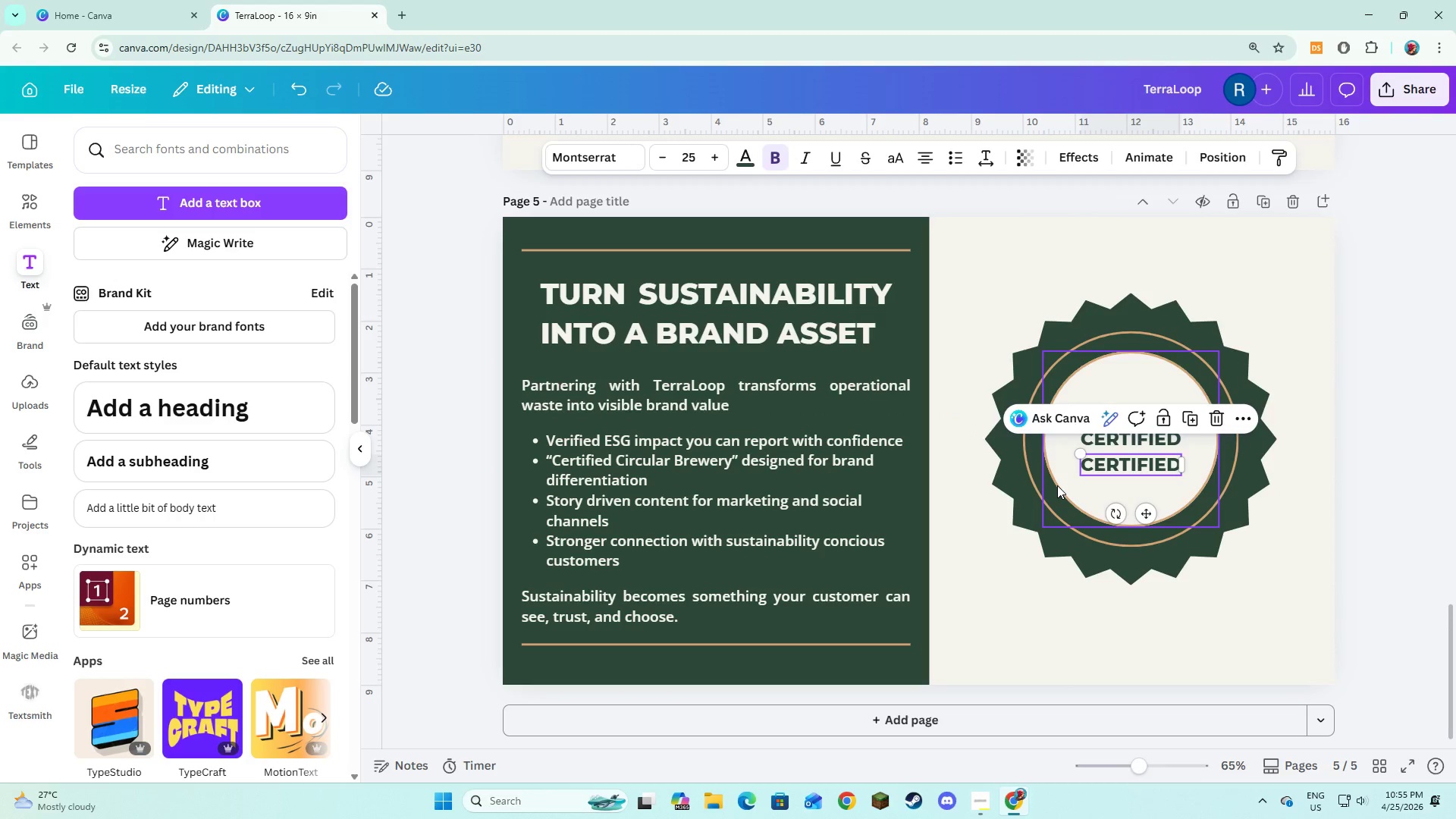 
left_click([1057, 485])
 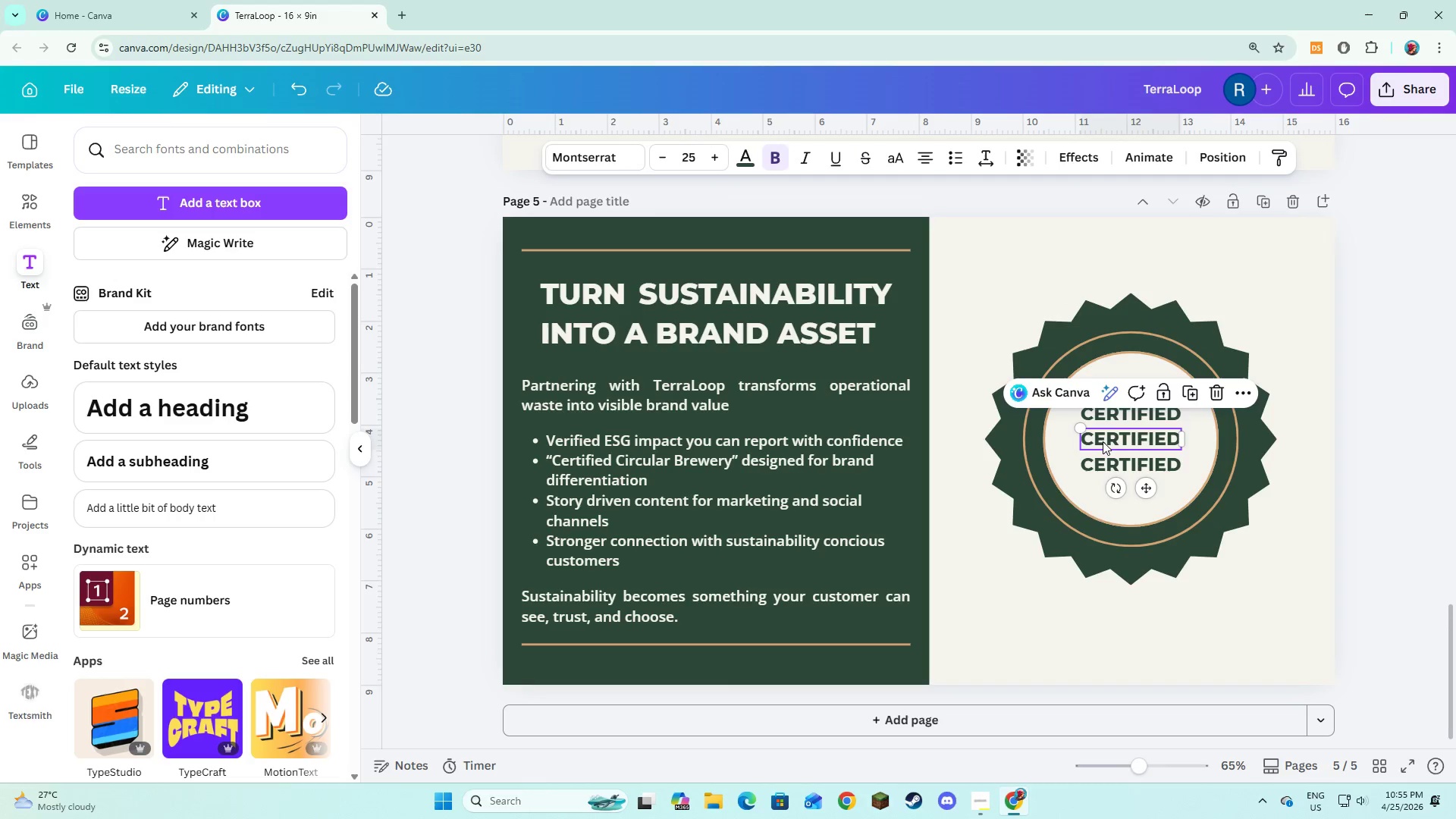 
double_click([1103, 441])
 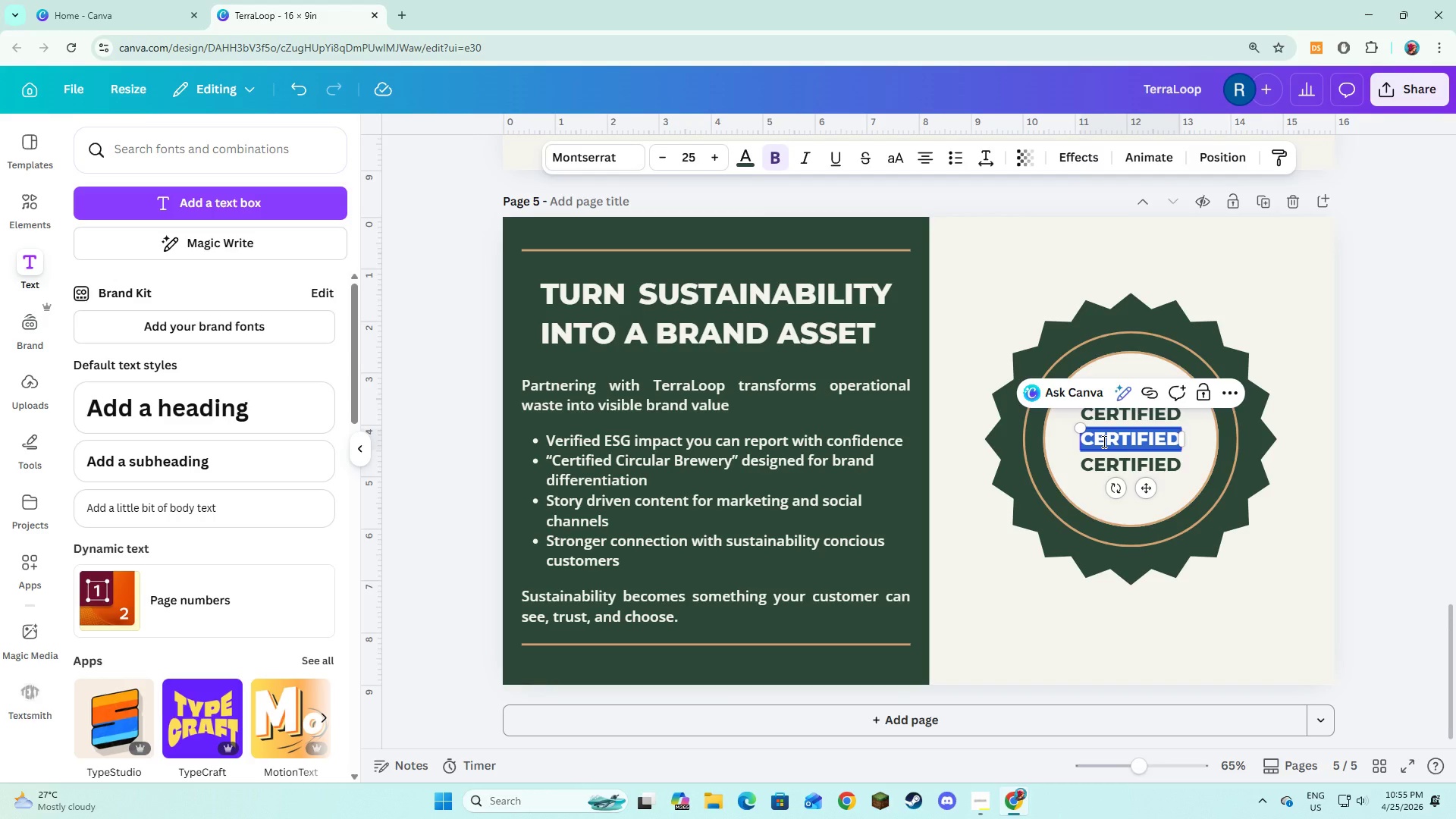 
type(CIRC)
key(Backspace)
key(Backspace)
key(Backspace)
key(Backspace)
type(CIRV)
key(Backspace)
type(CU;AR)
key(Backspace)
key(Backspace)
key(Backspace)
type(LAR)
 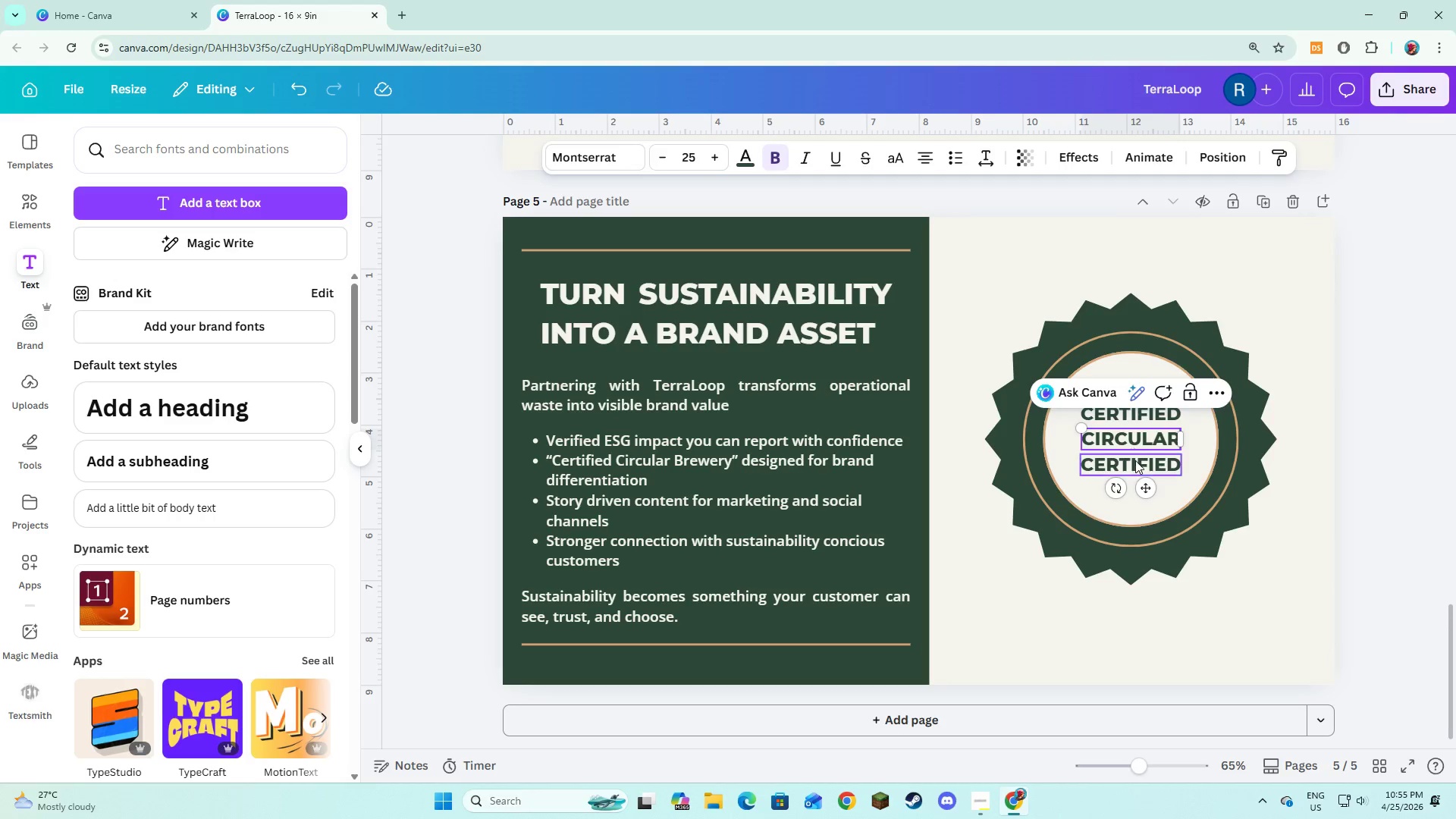 
double_click([1137, 470])
 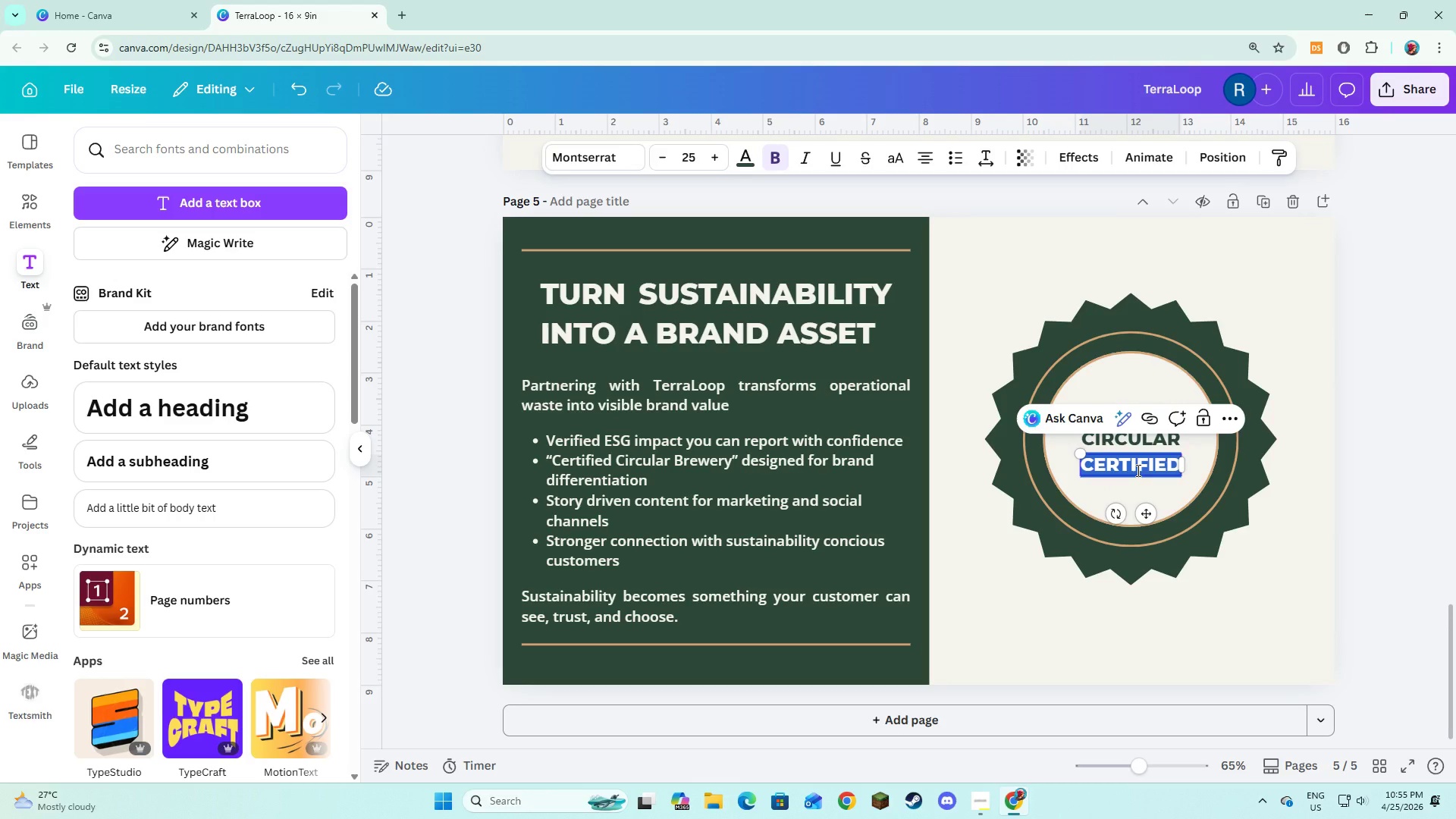 
type(BREWERY)
 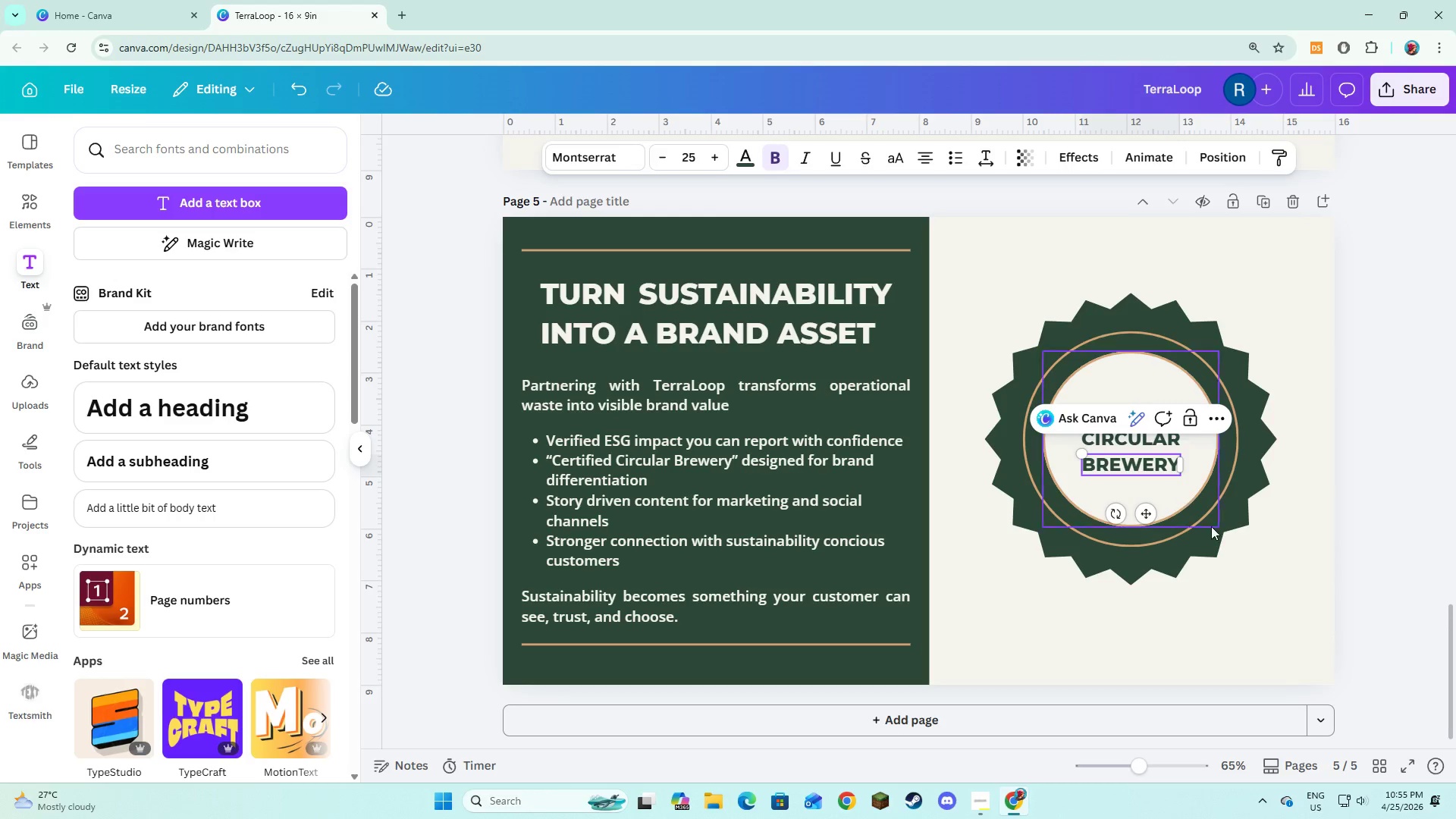 
left_click([1227, 598])
 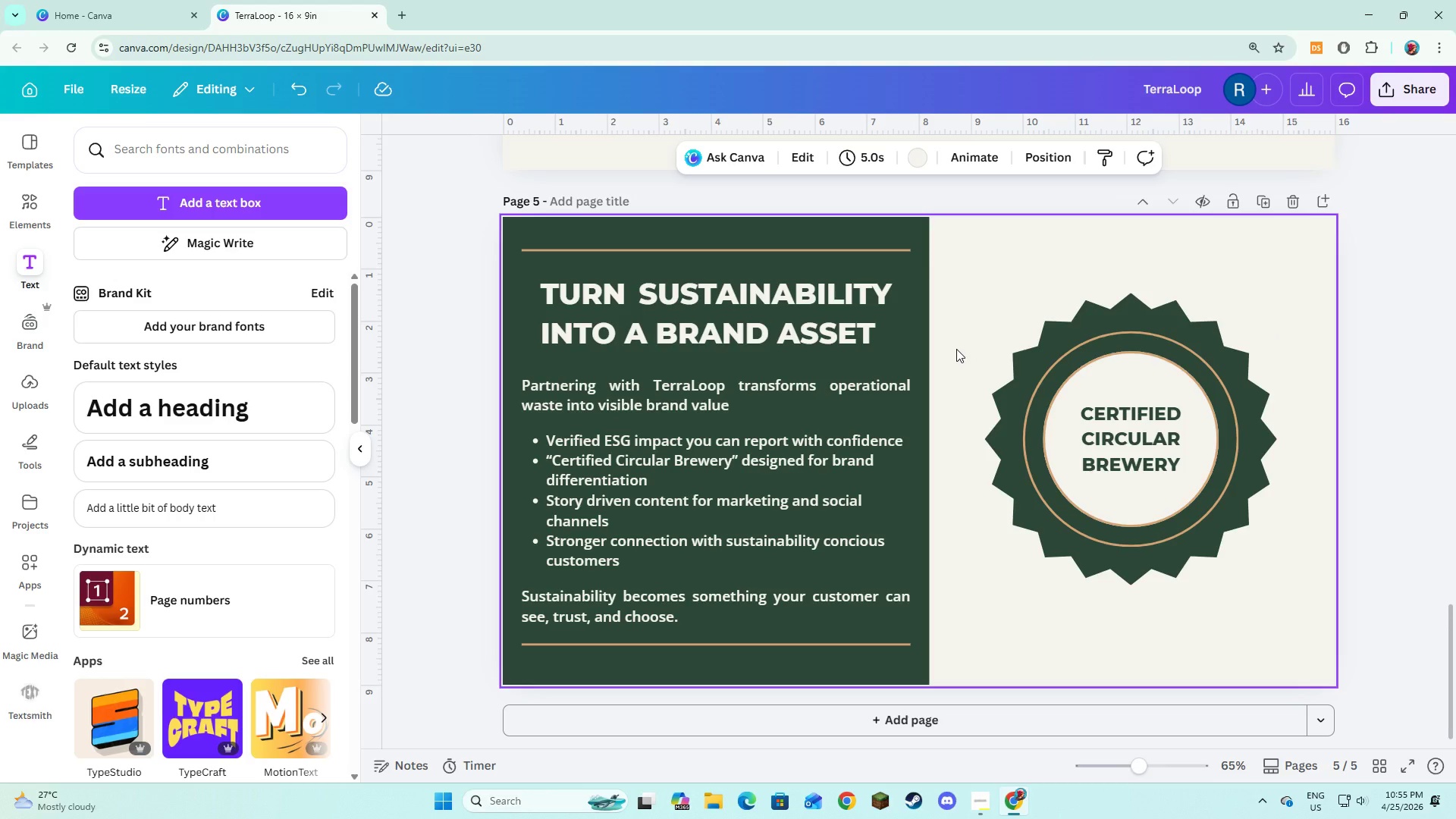 
wait(5.61)
 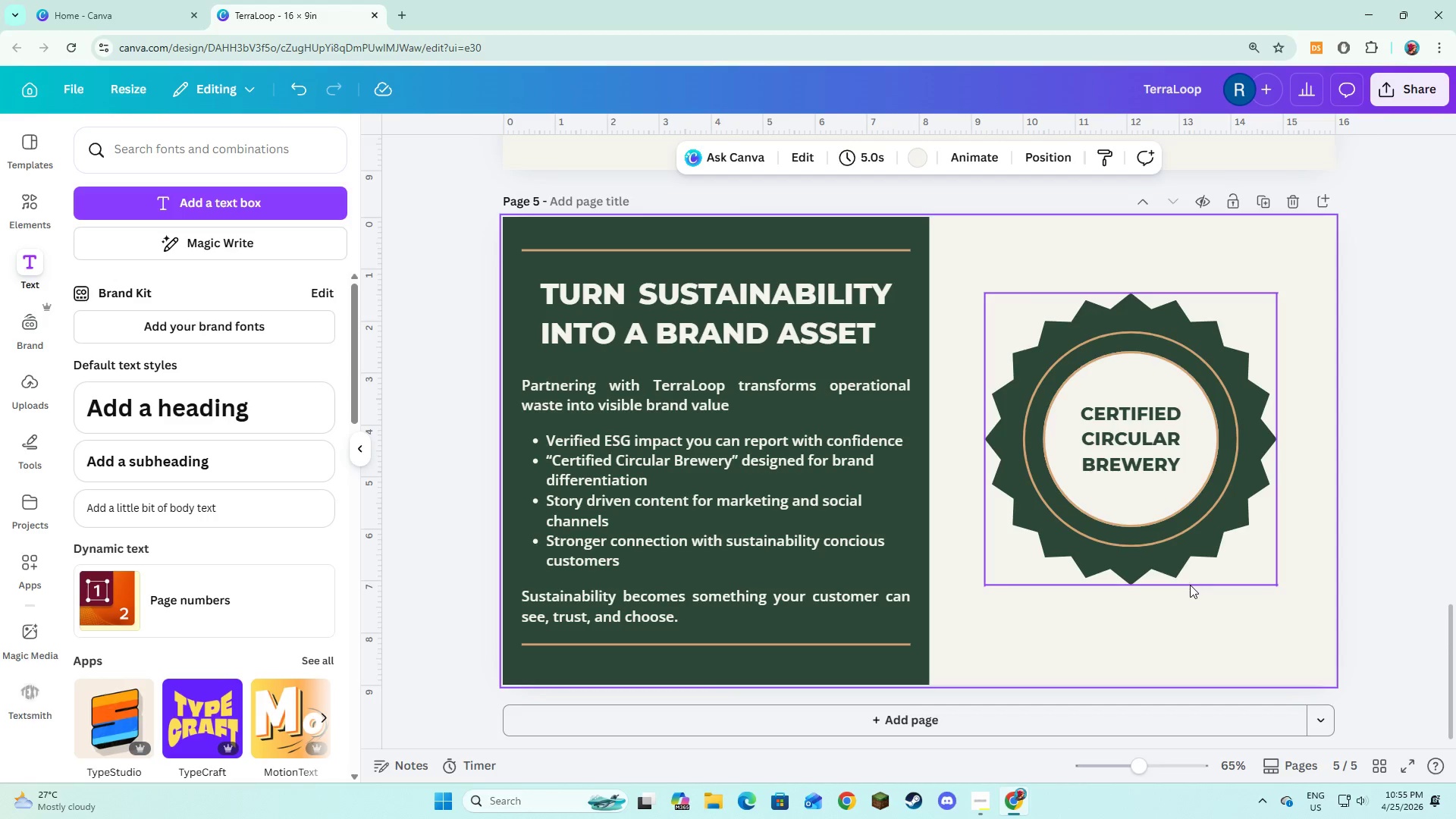 
left_click([1018, 353])
 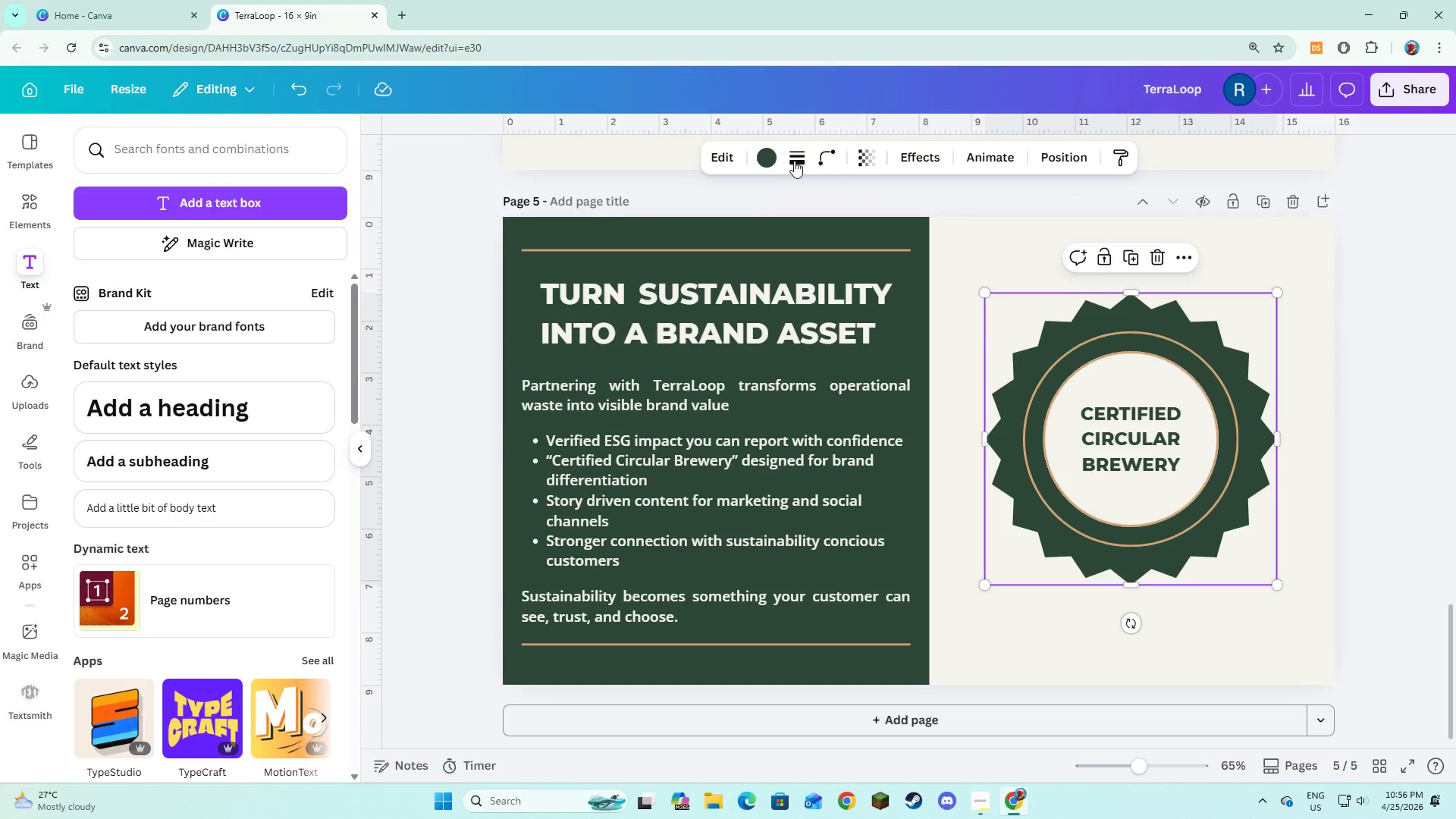 
left_click([792, 160])
 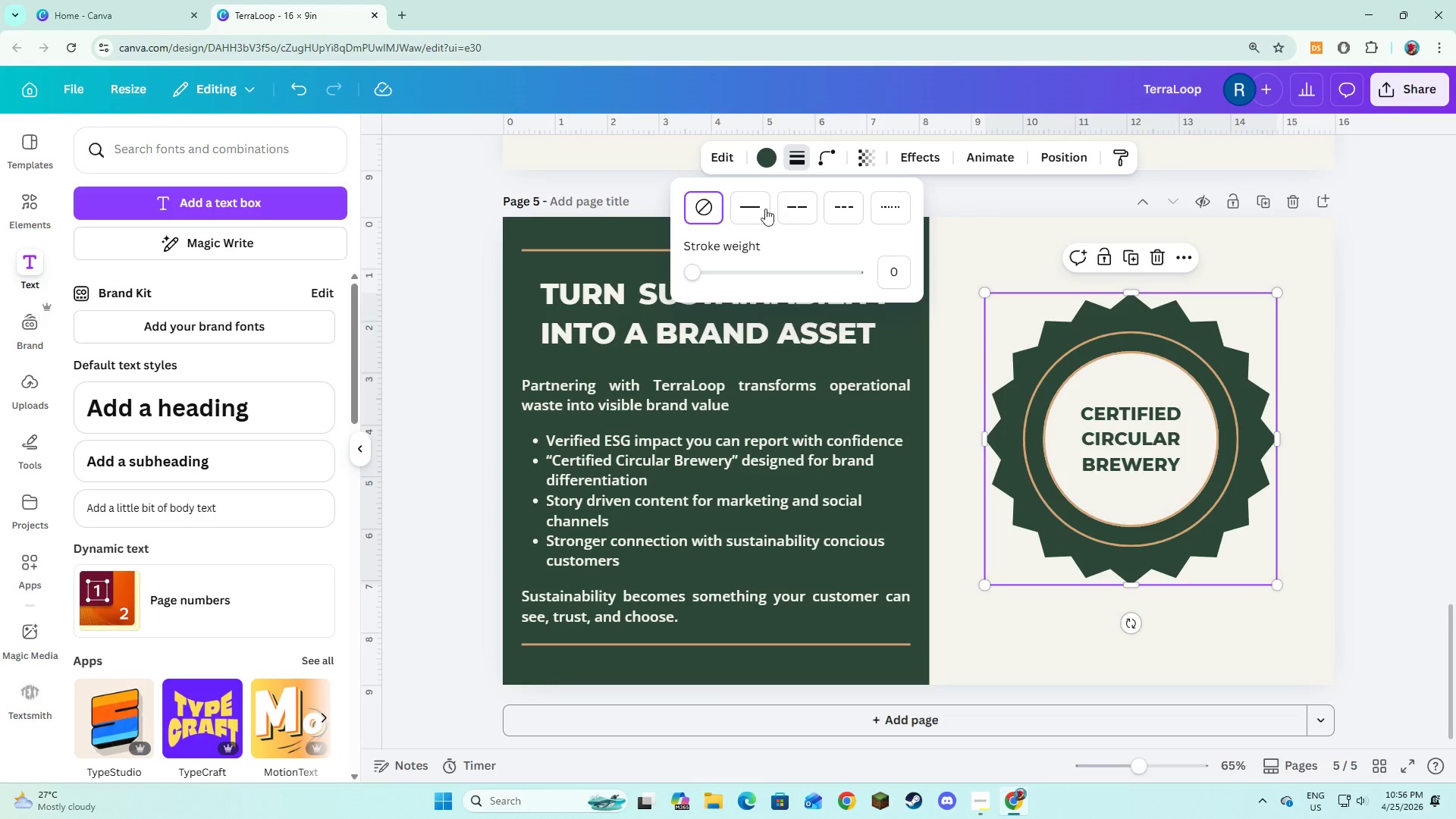 
left_click([759, 216])
 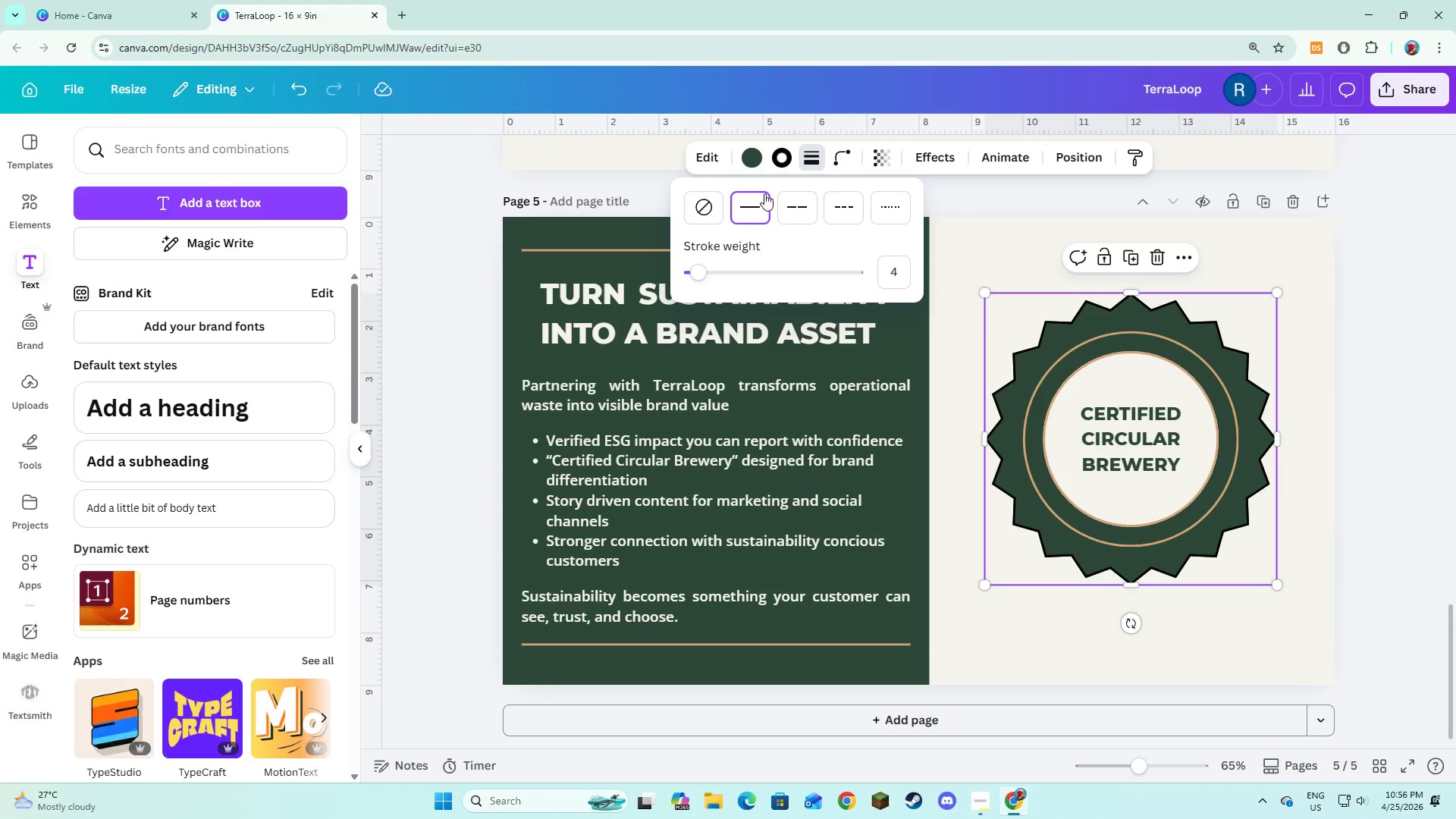 
left_click([778, 154])
 